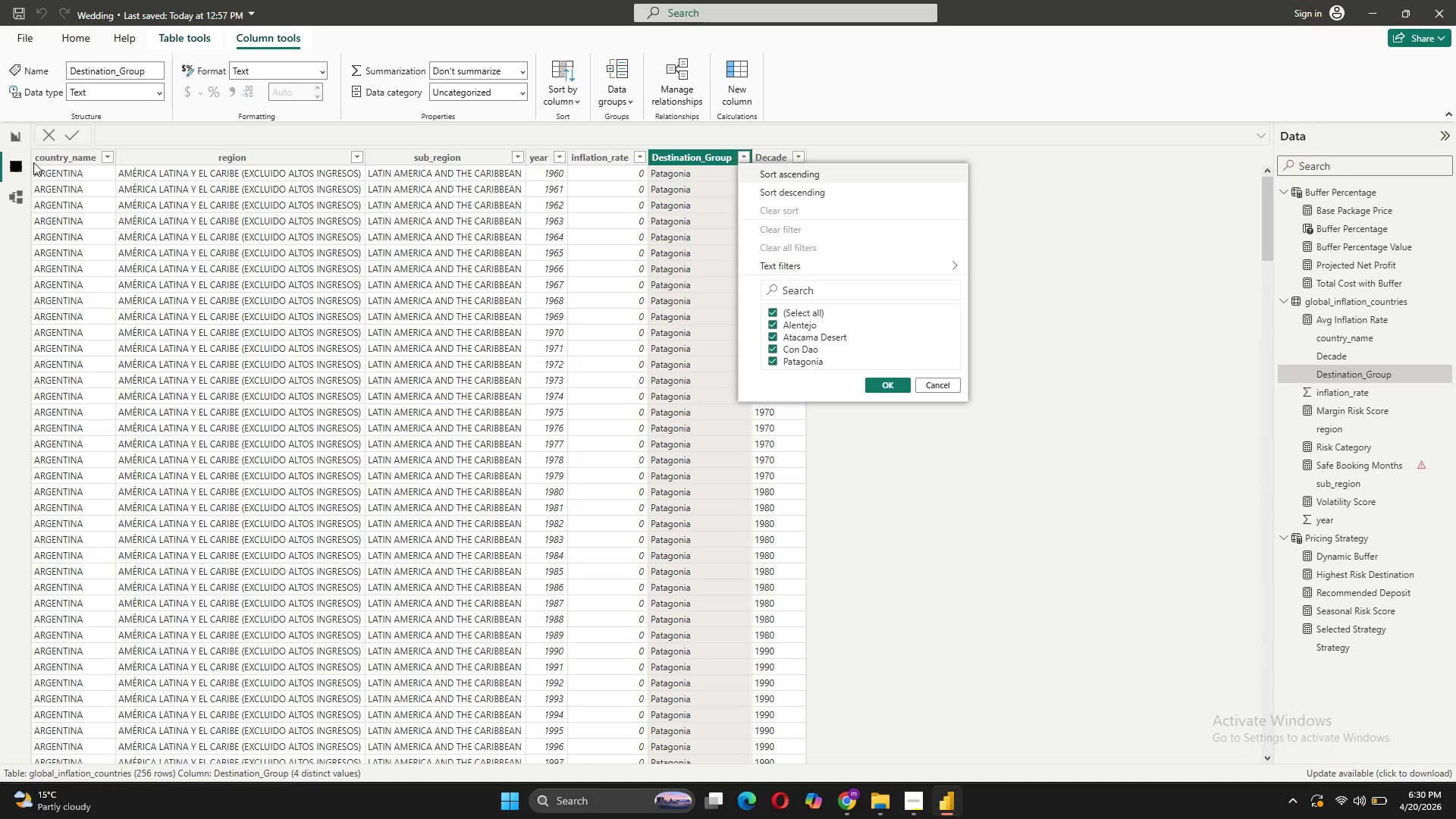 
wait(6.8)
 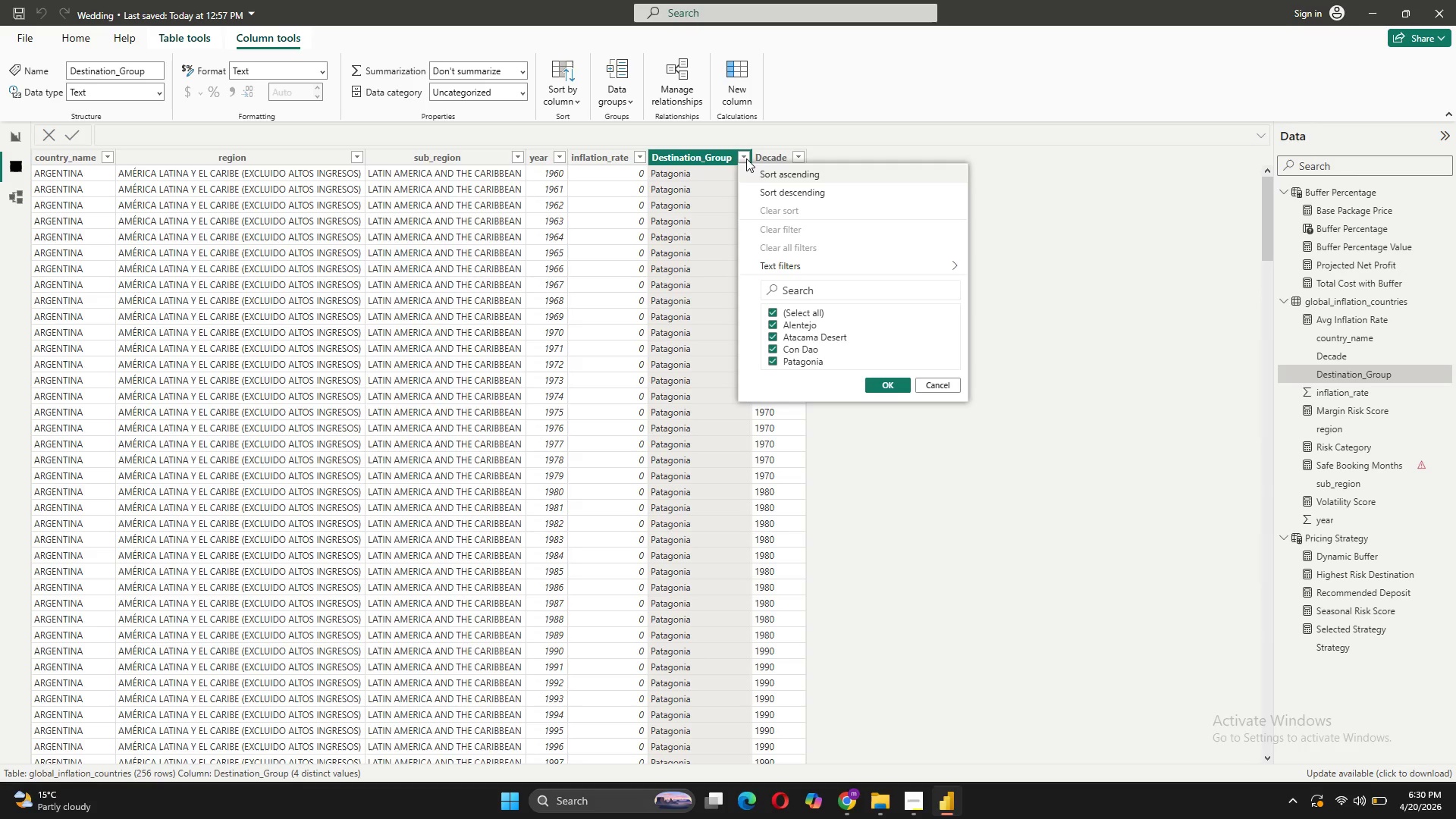 
left_click([17, 201])
 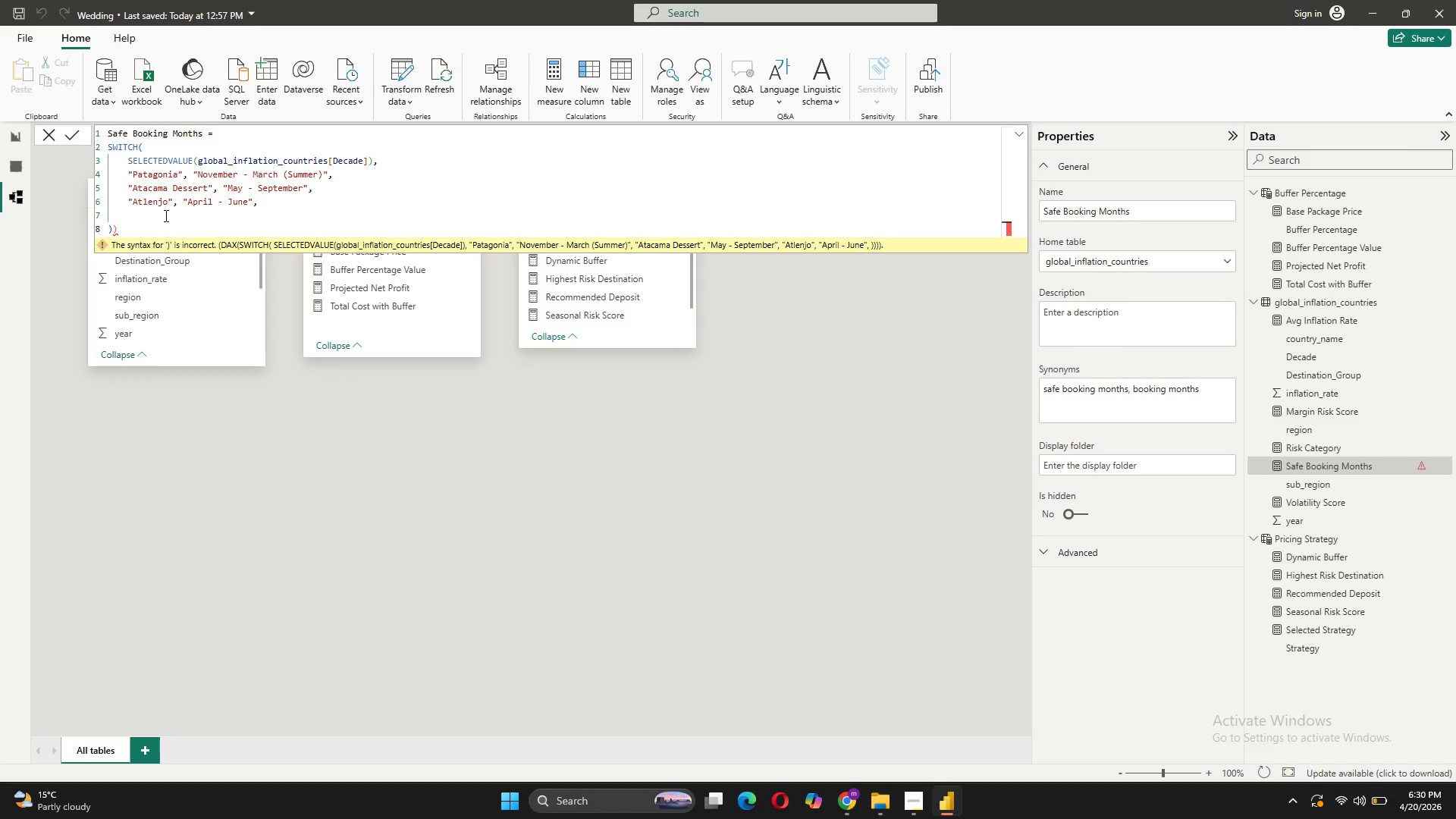 
left_click([130, 217])
 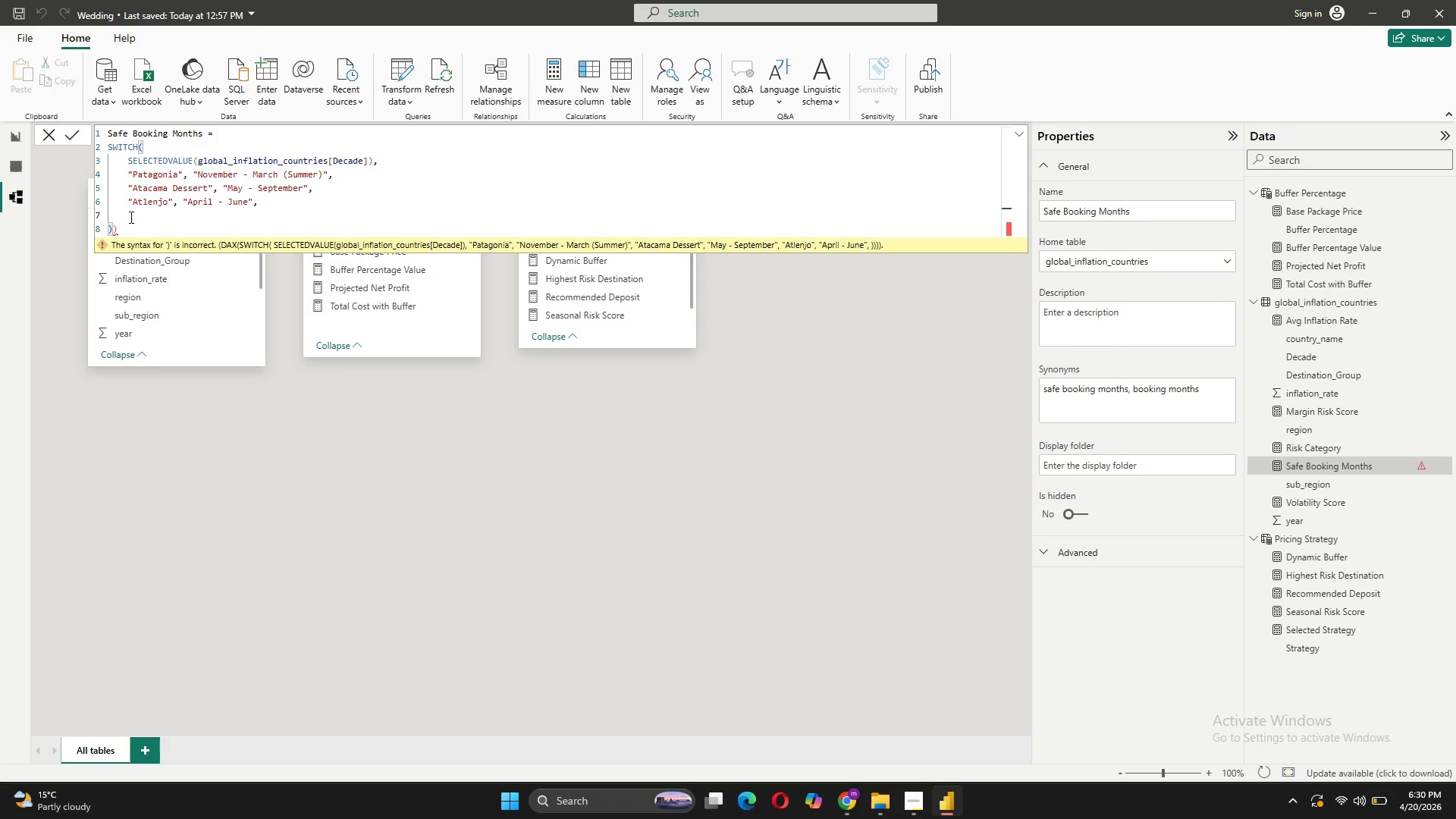 
type("Con Dao" )
key(Backspace)
type(, )
 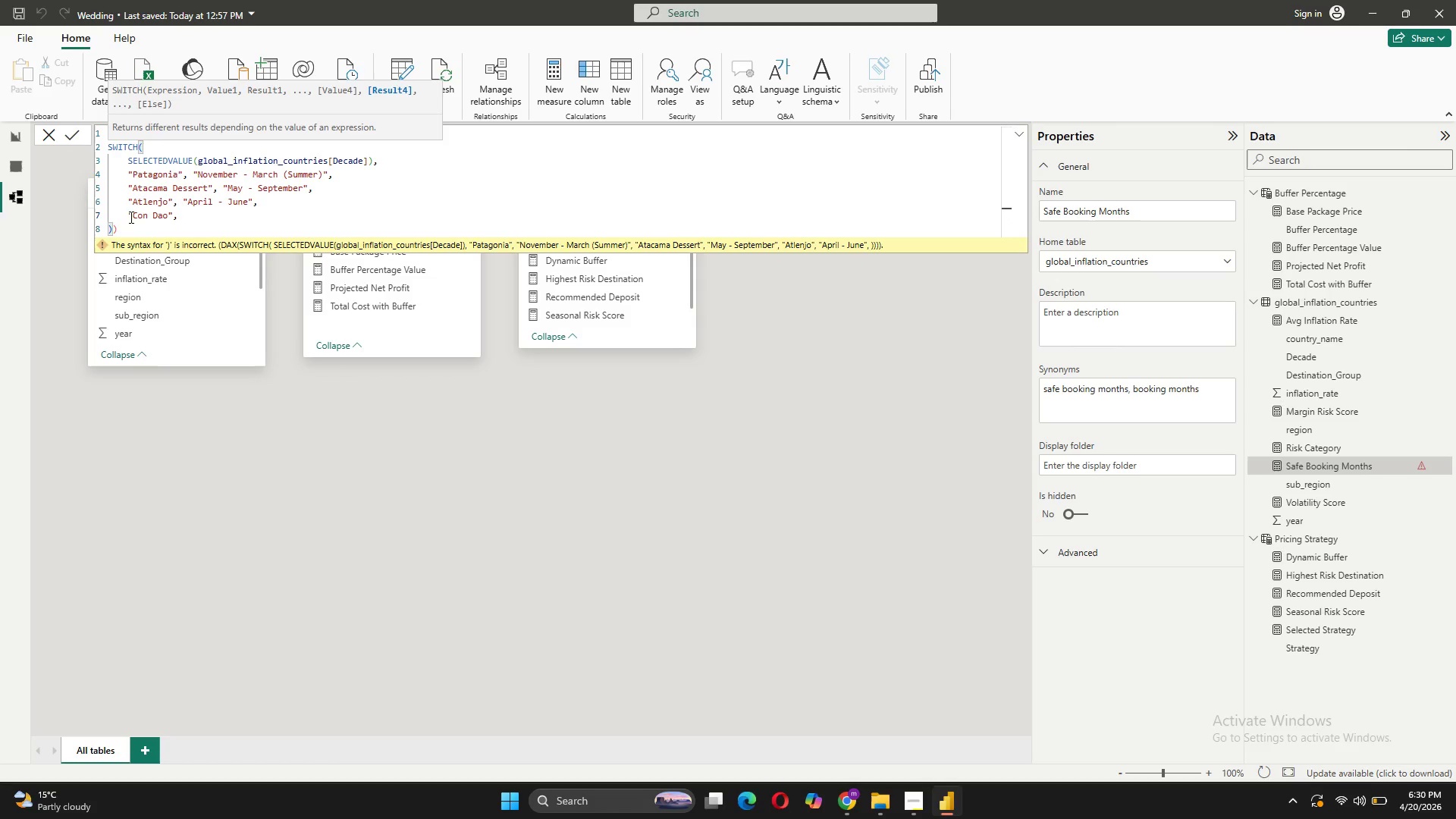 
wait(5.8)
 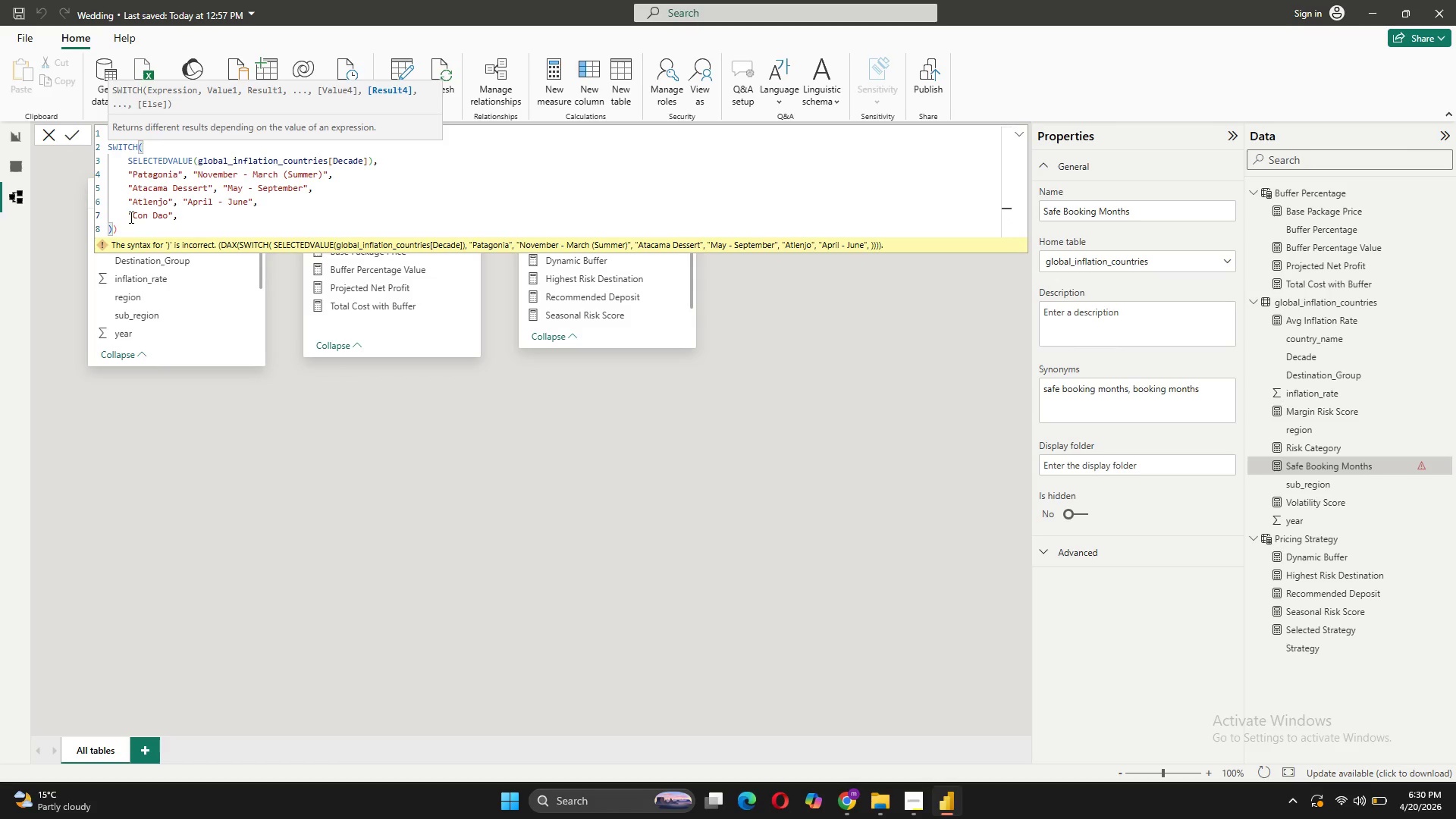 
type("September)
 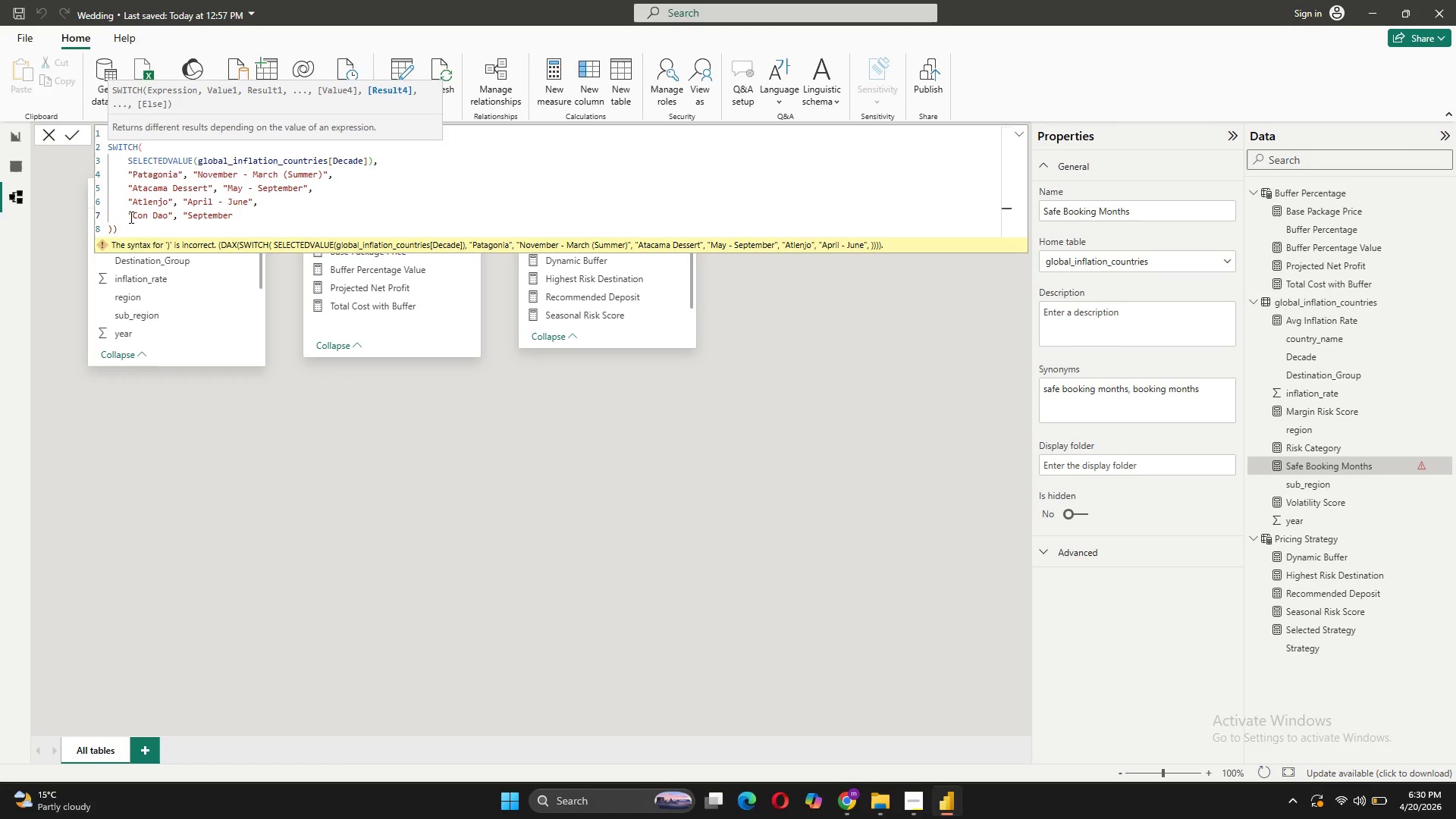 
type( - October")
 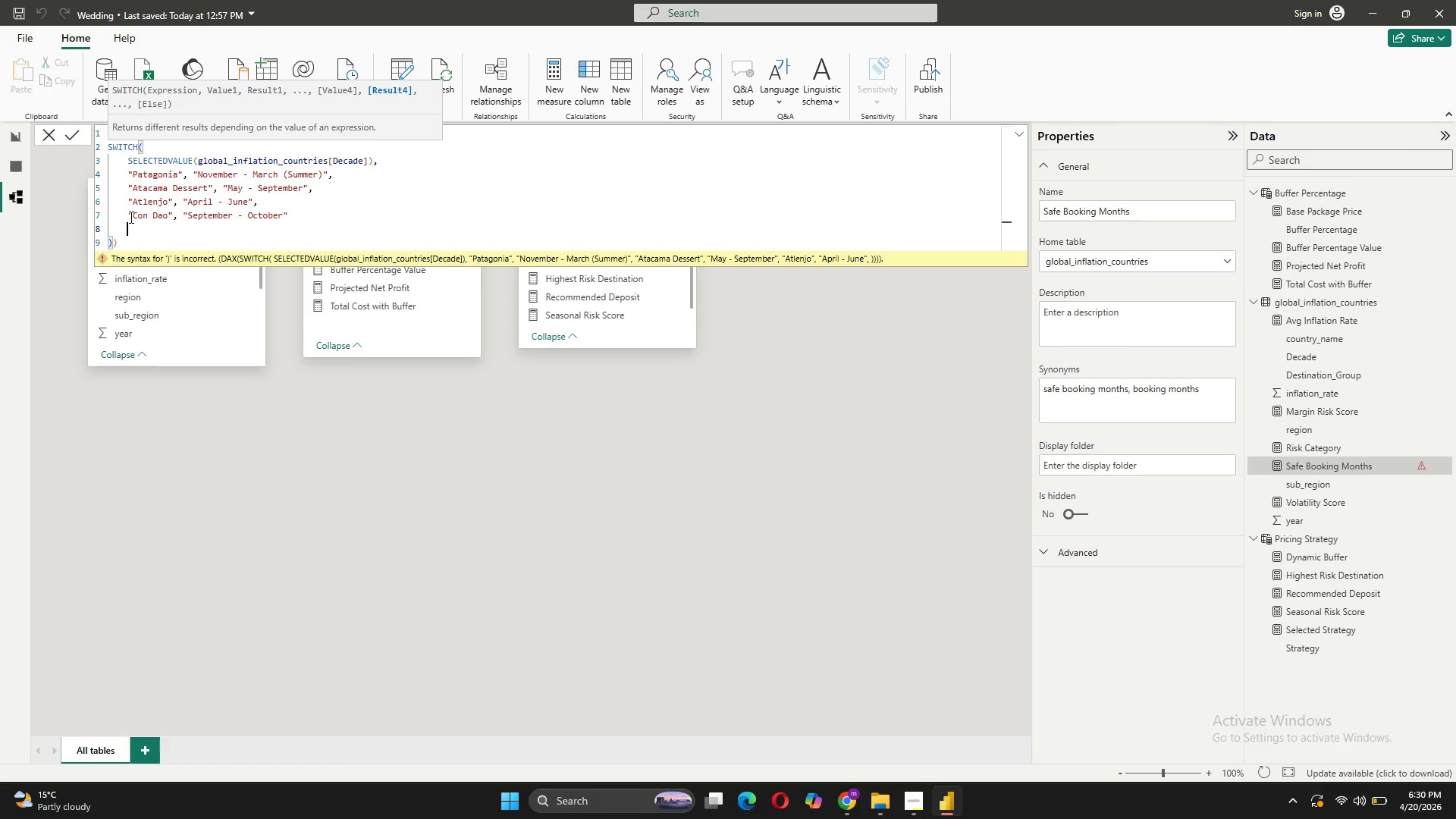 
 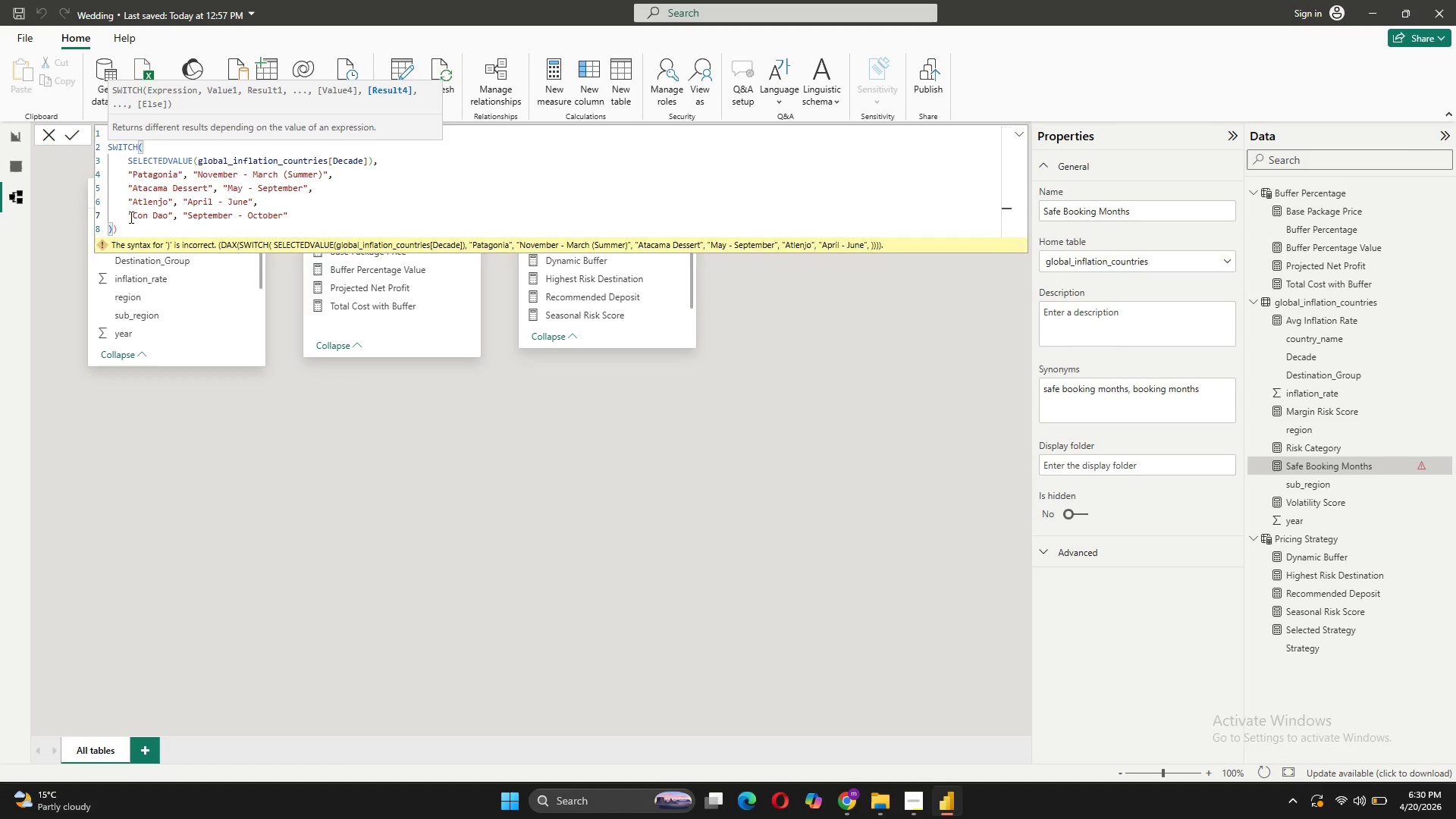 
key(Shift+Enter)
 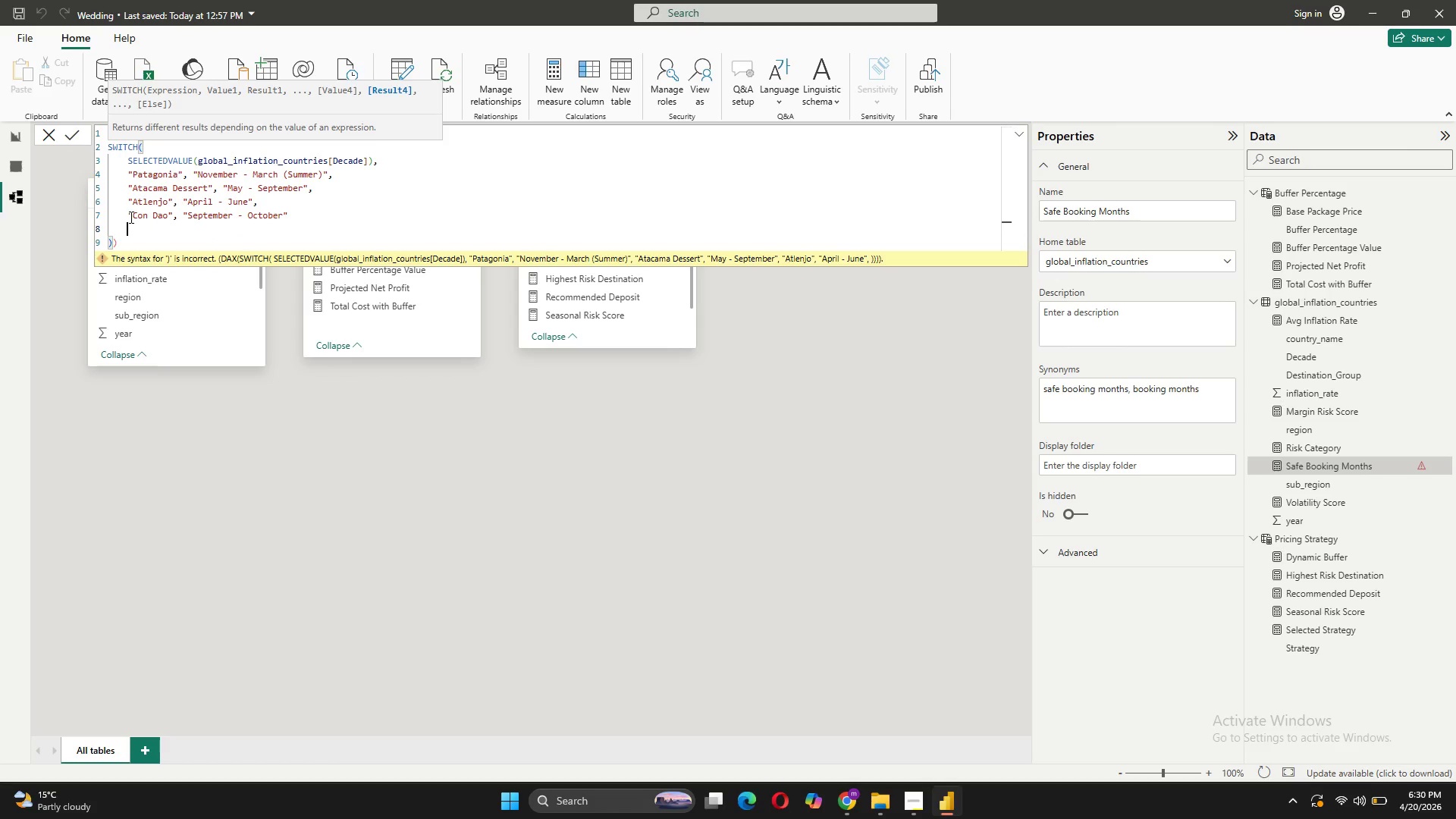 
key(Backspace)
 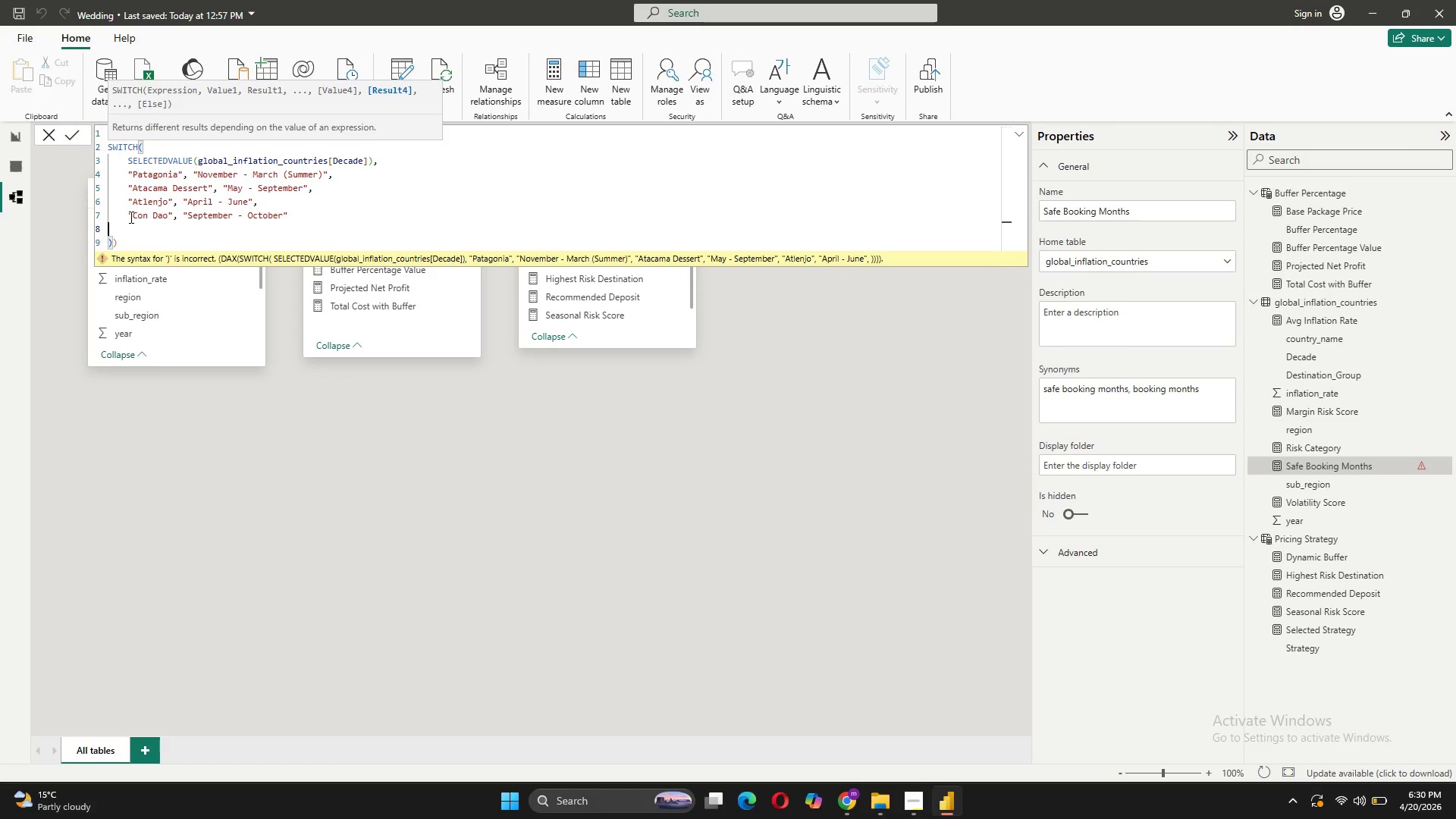 
key(Backspace)
 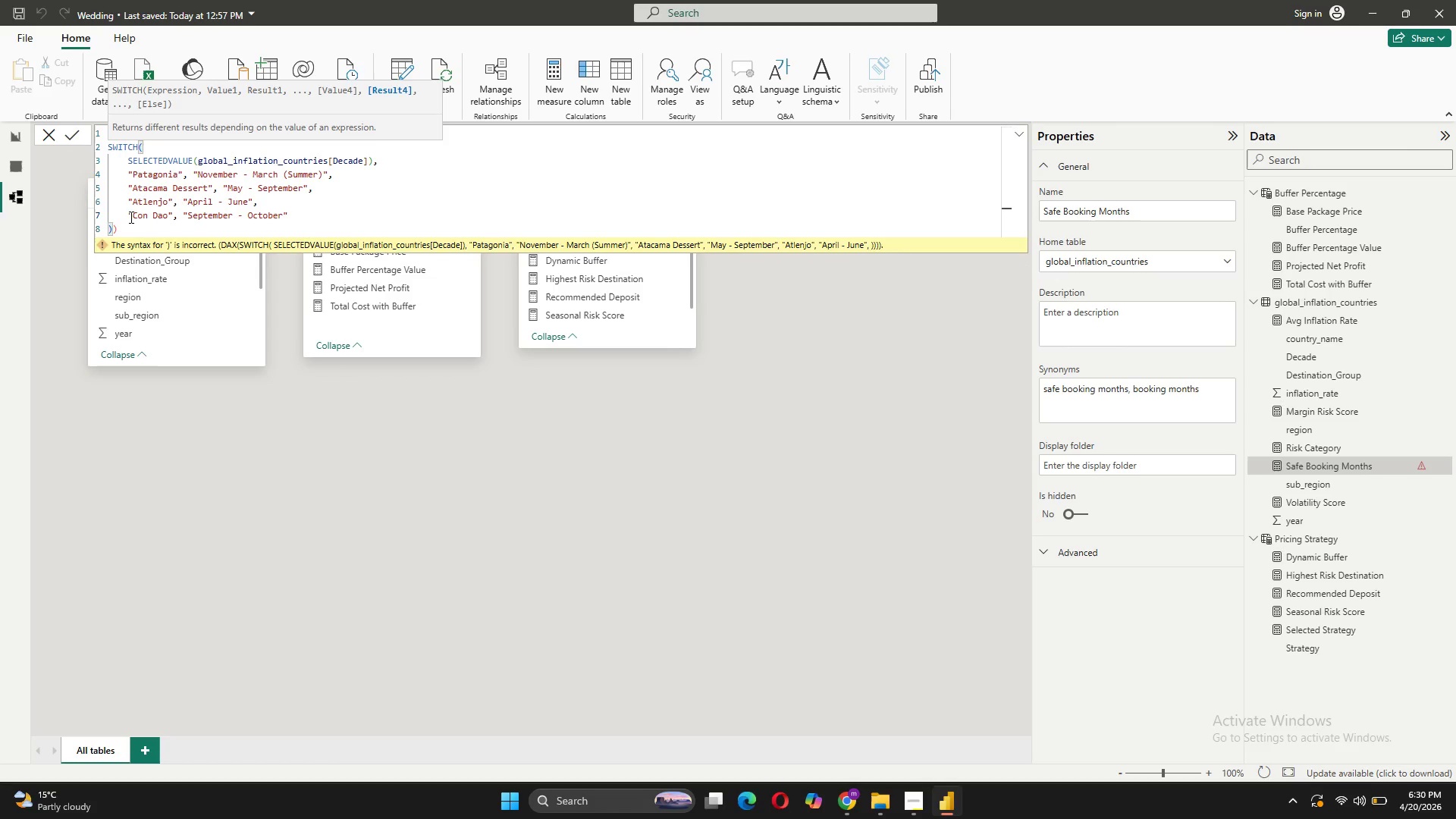 
key(Comma)
 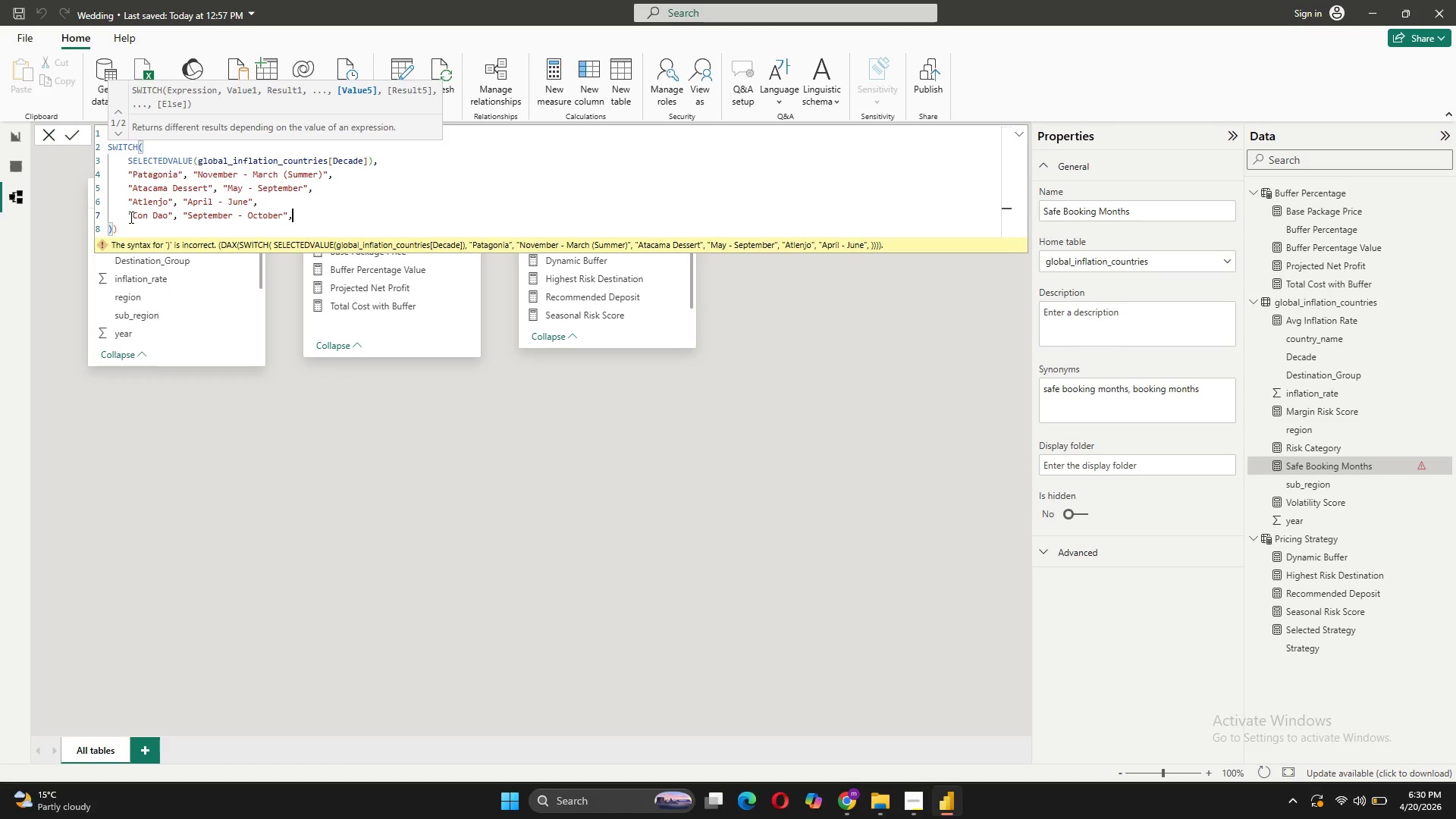 
key(Shift+ShiftRight)
 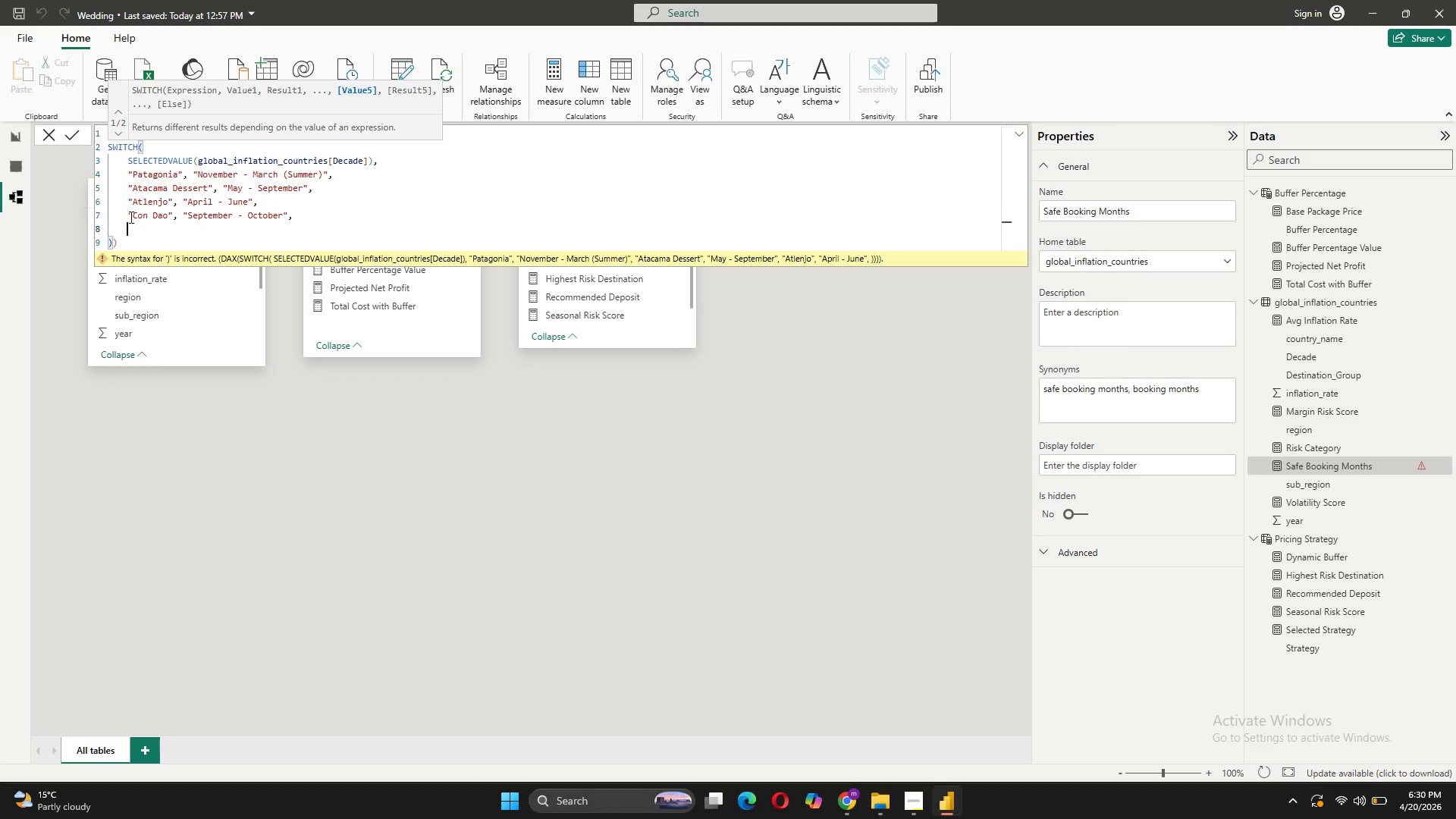 
key(Shift+Enter)
 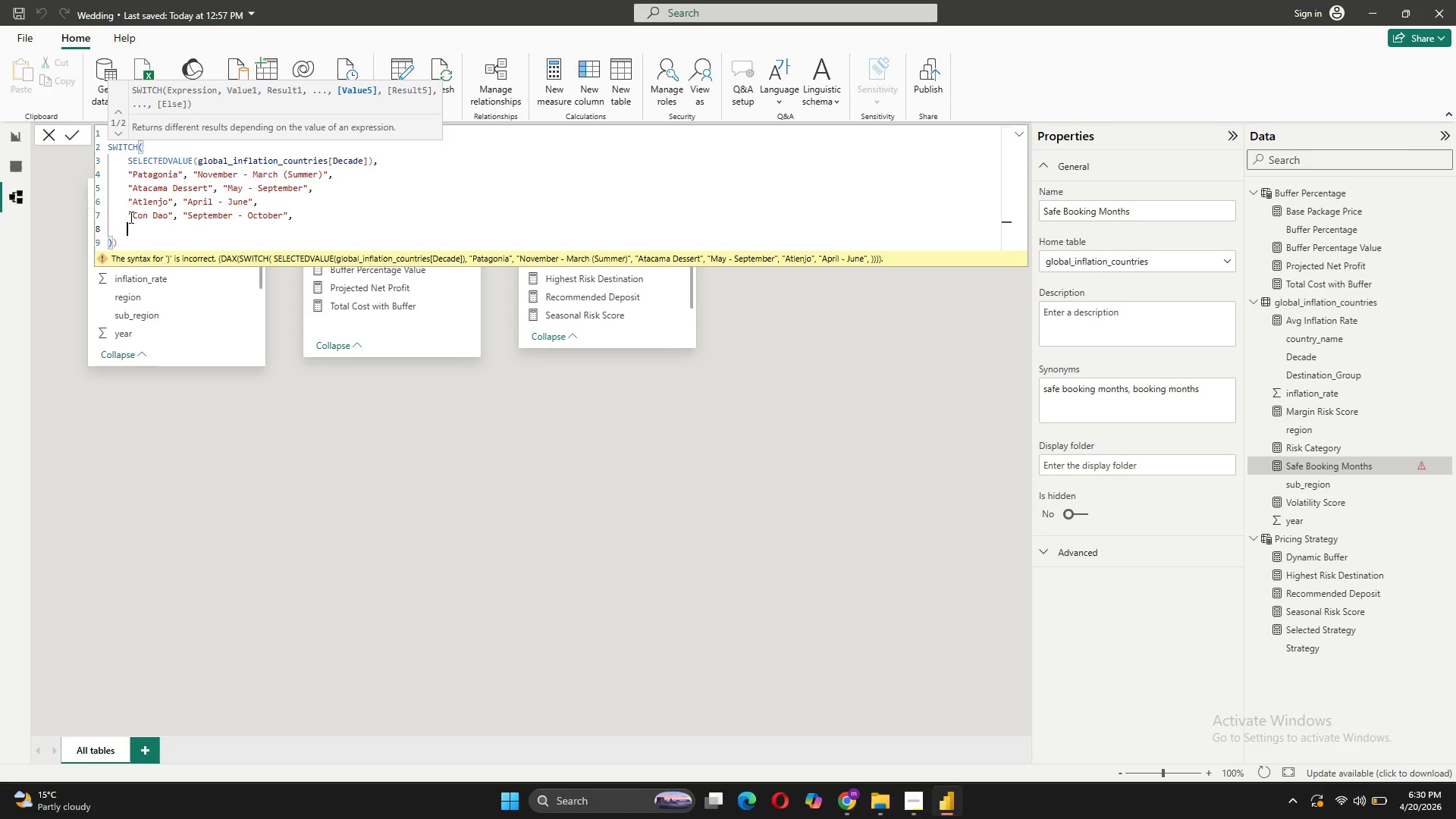 
type("Varib)
key(Backspace)
type(able bt)
key(Backspace)
type(y destination")
 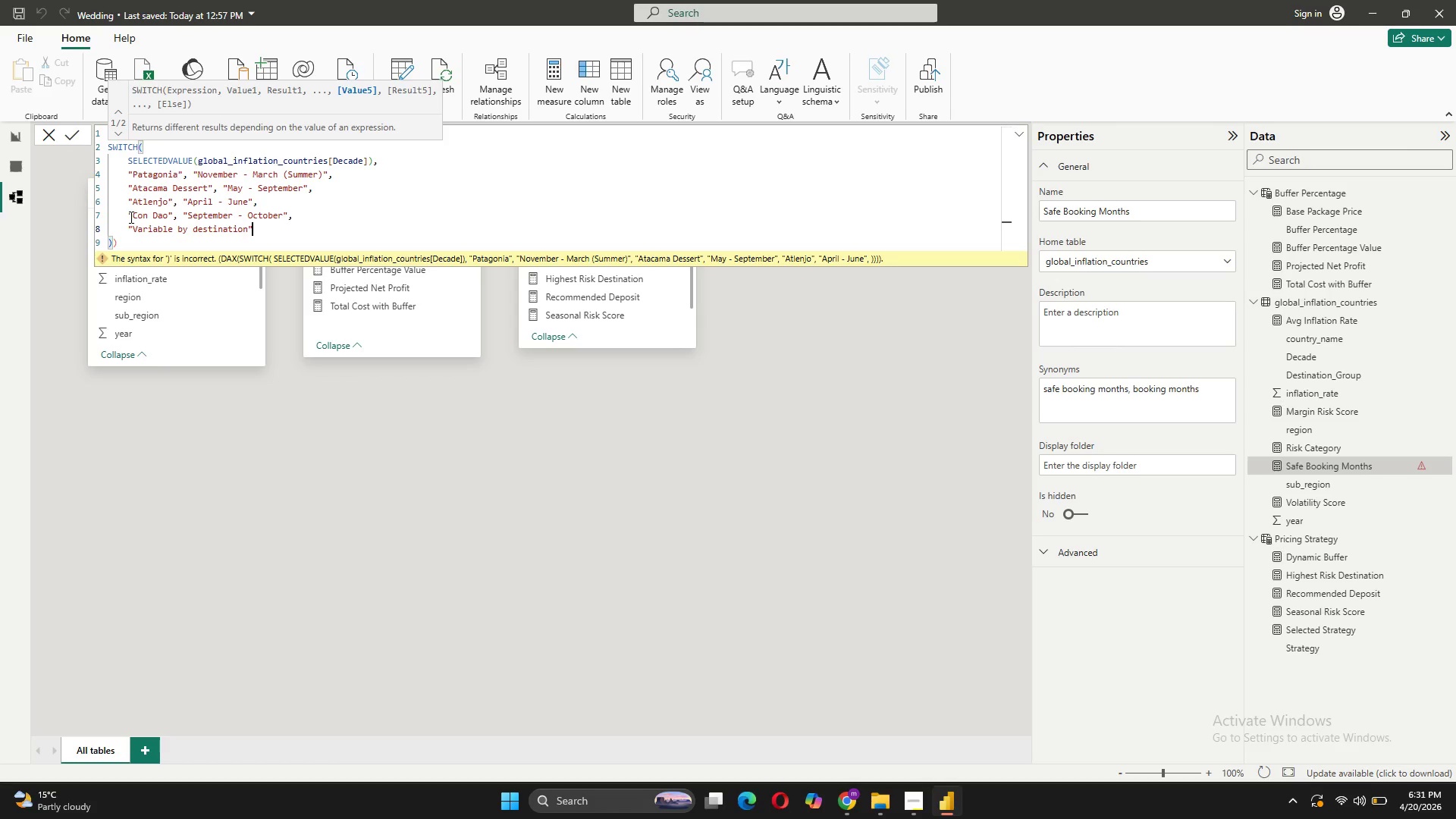 
wait(7.94)
 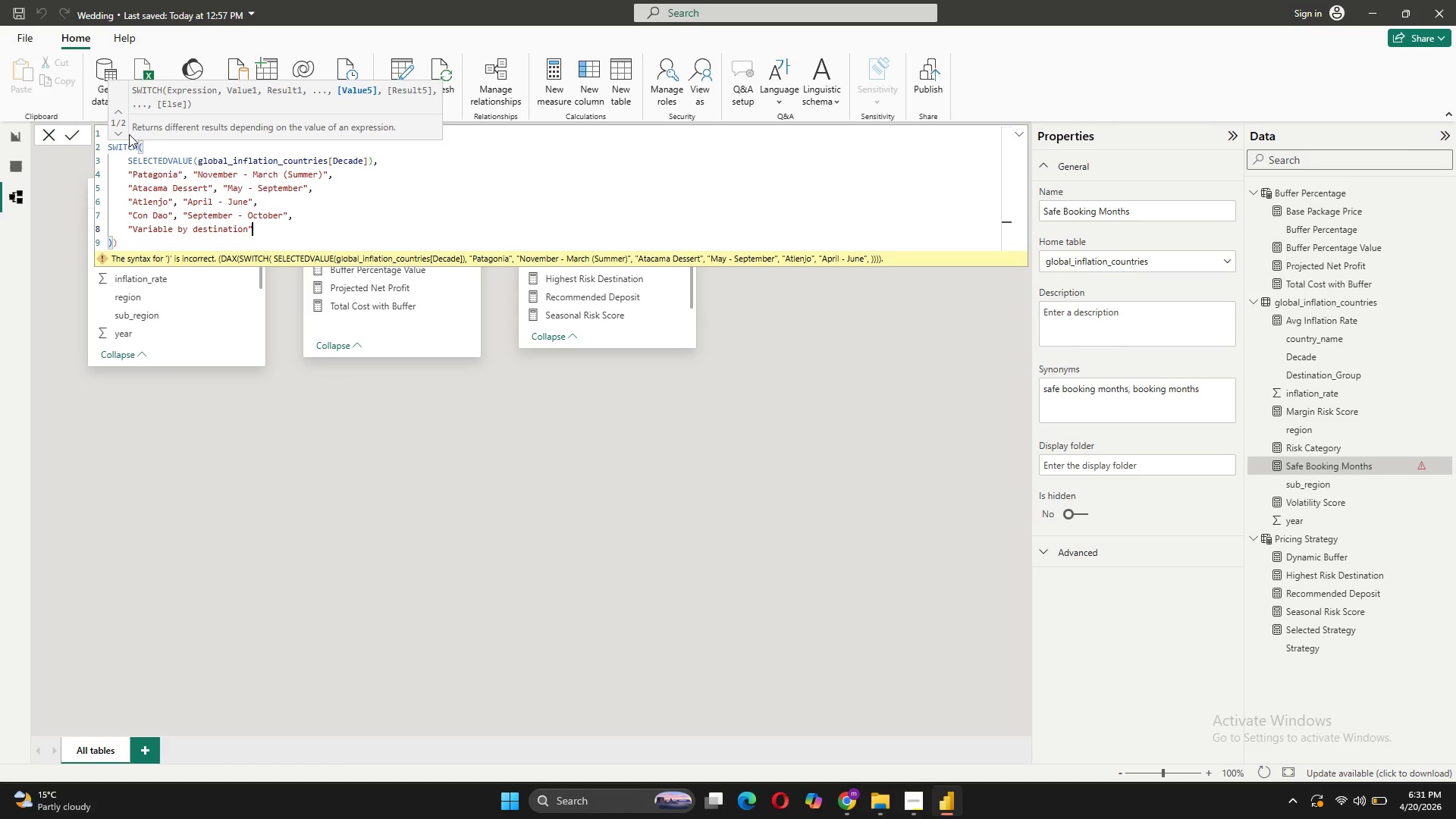 
double_click([77, 135])
 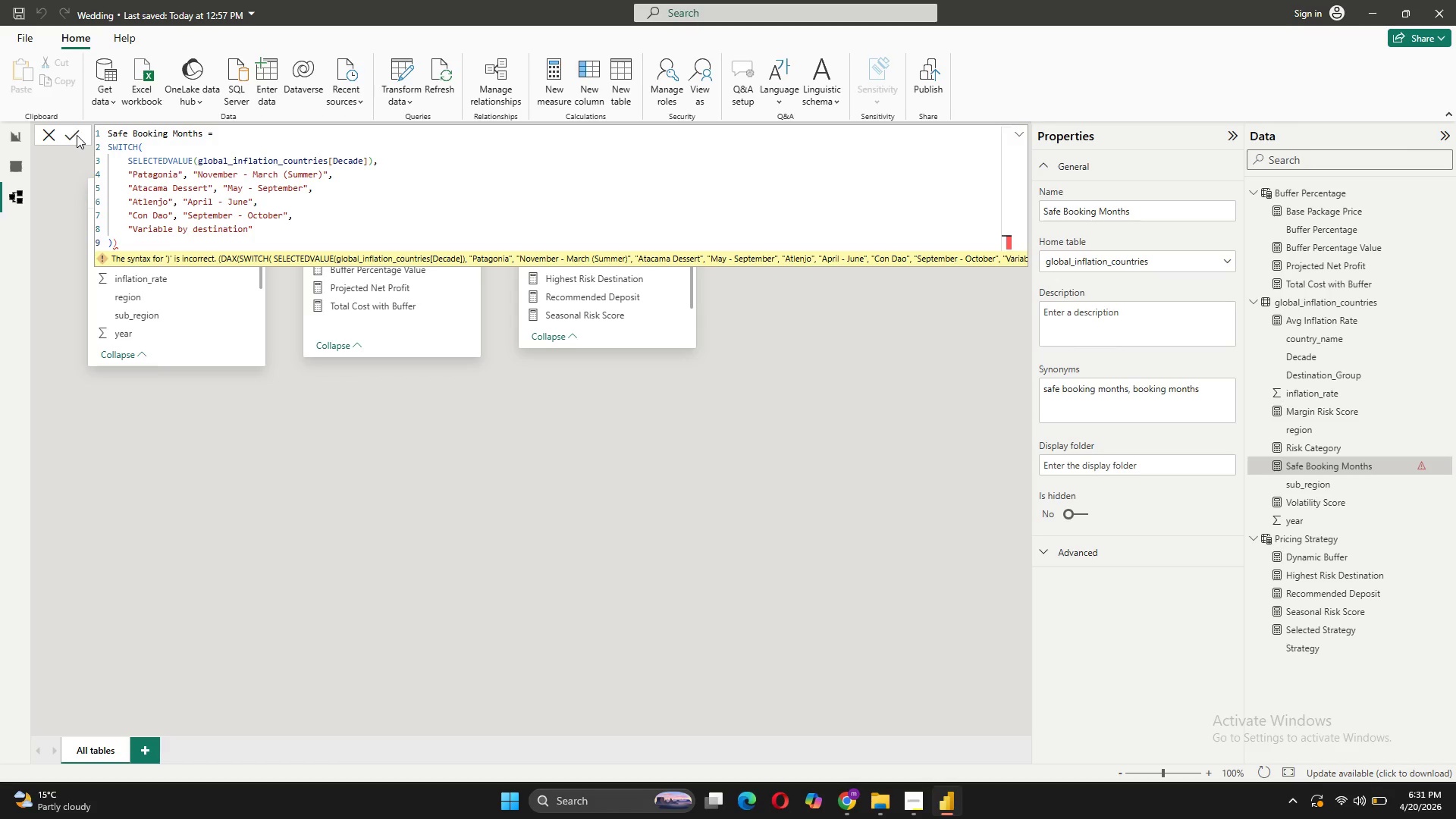 
wait(16.03)
 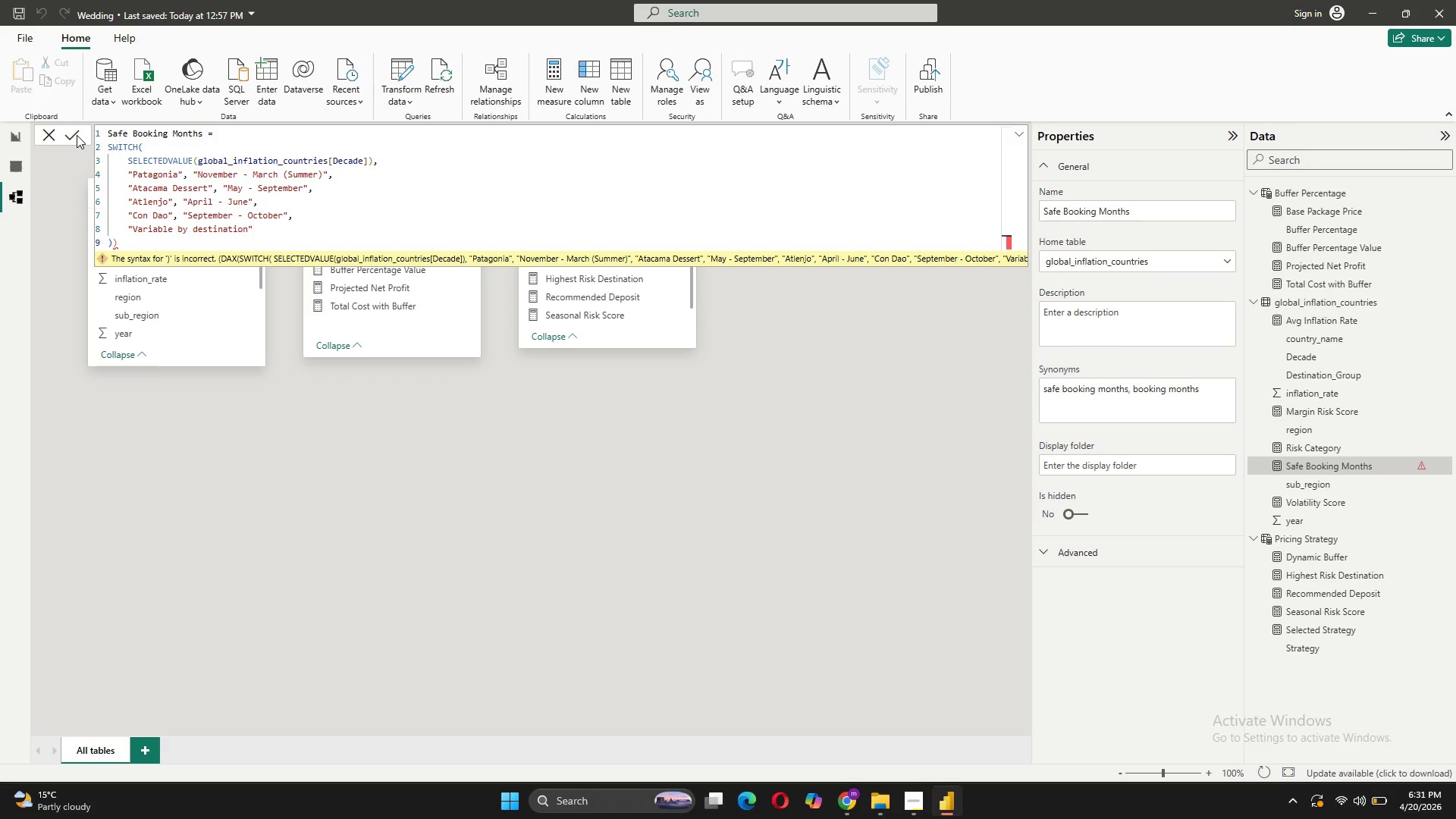 
double_click([14, 163])
 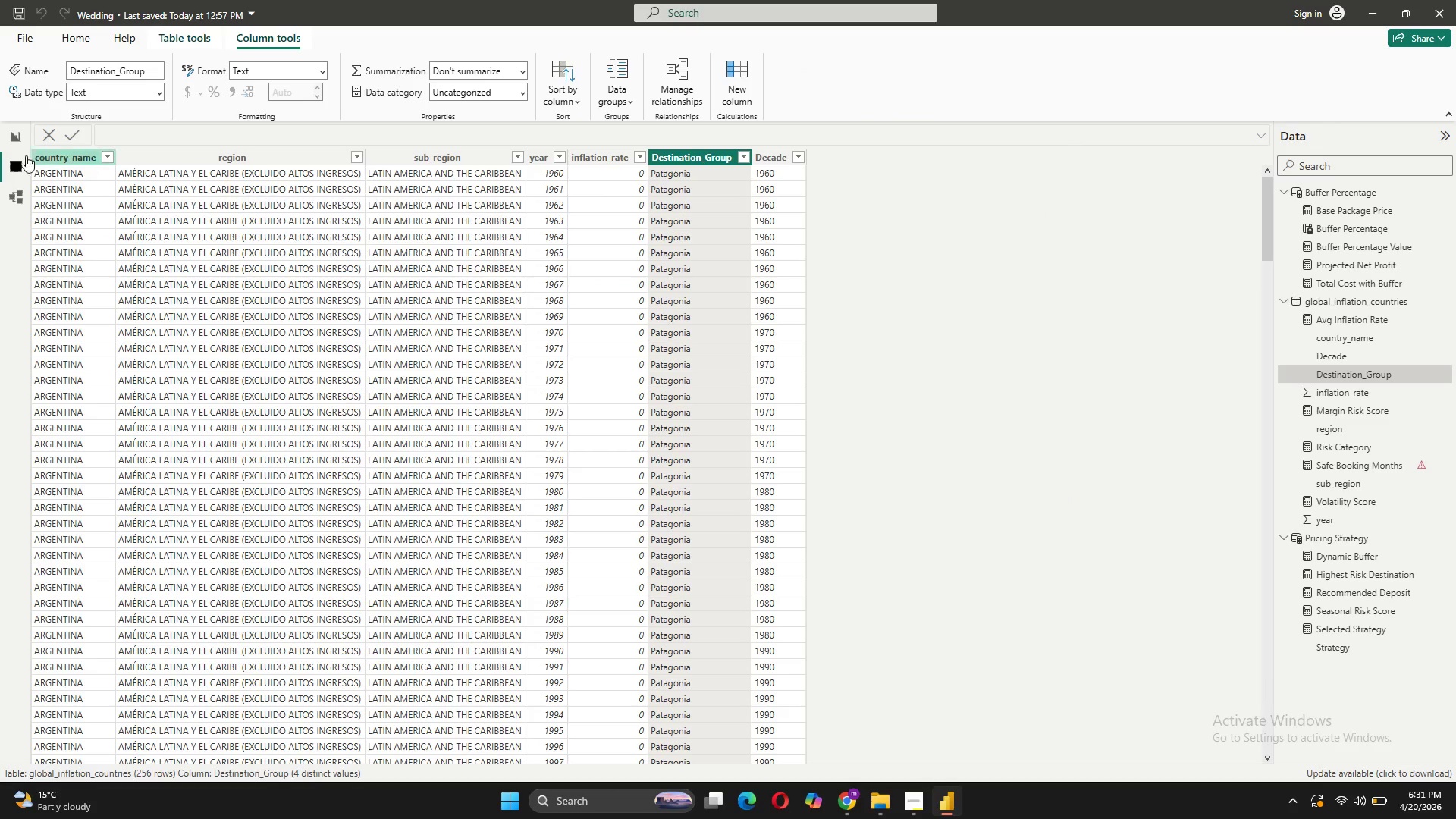 
left_click([12, 141])
 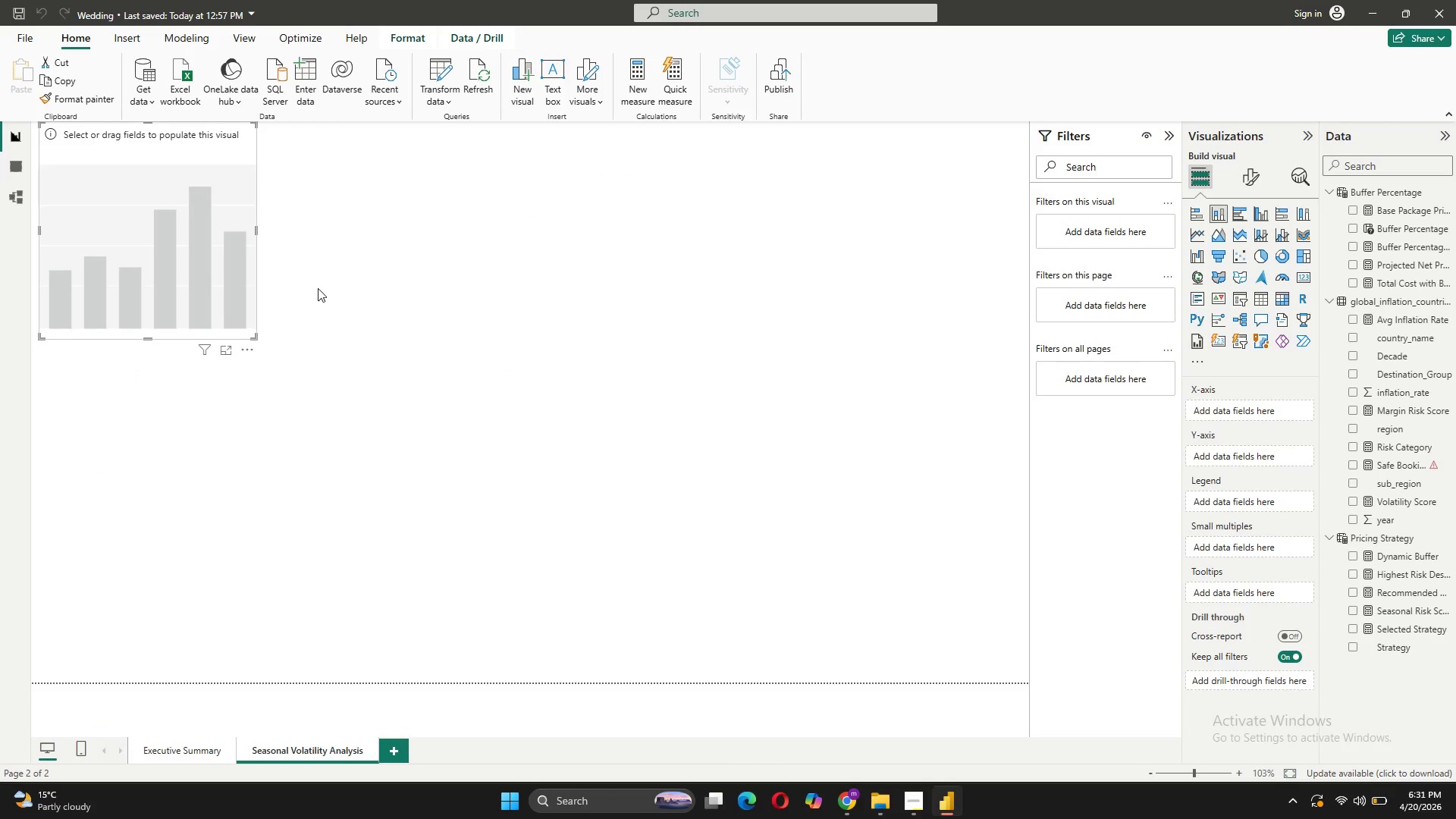 
left_click([318, 288])
 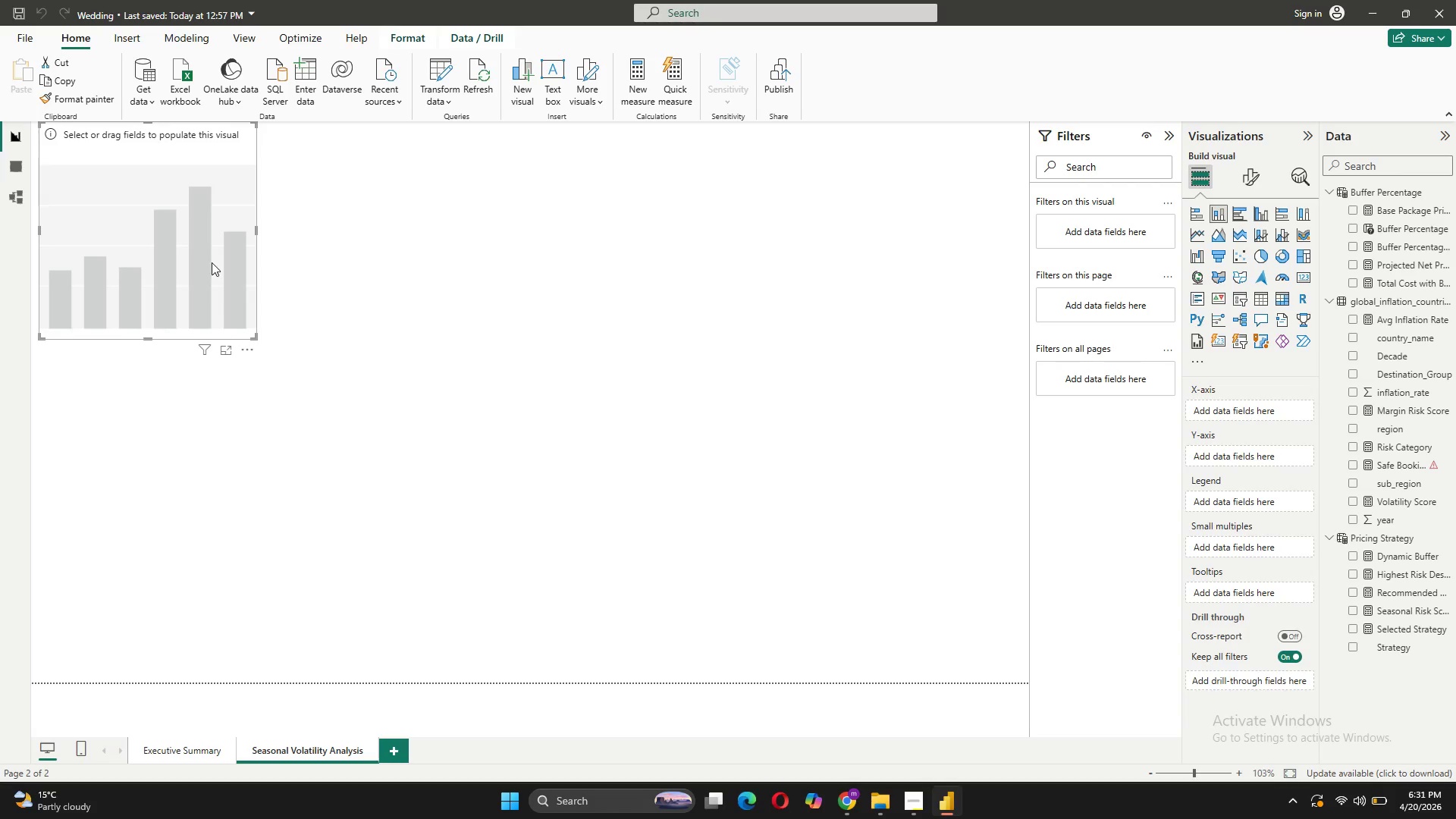 
left_click([212, 262])
 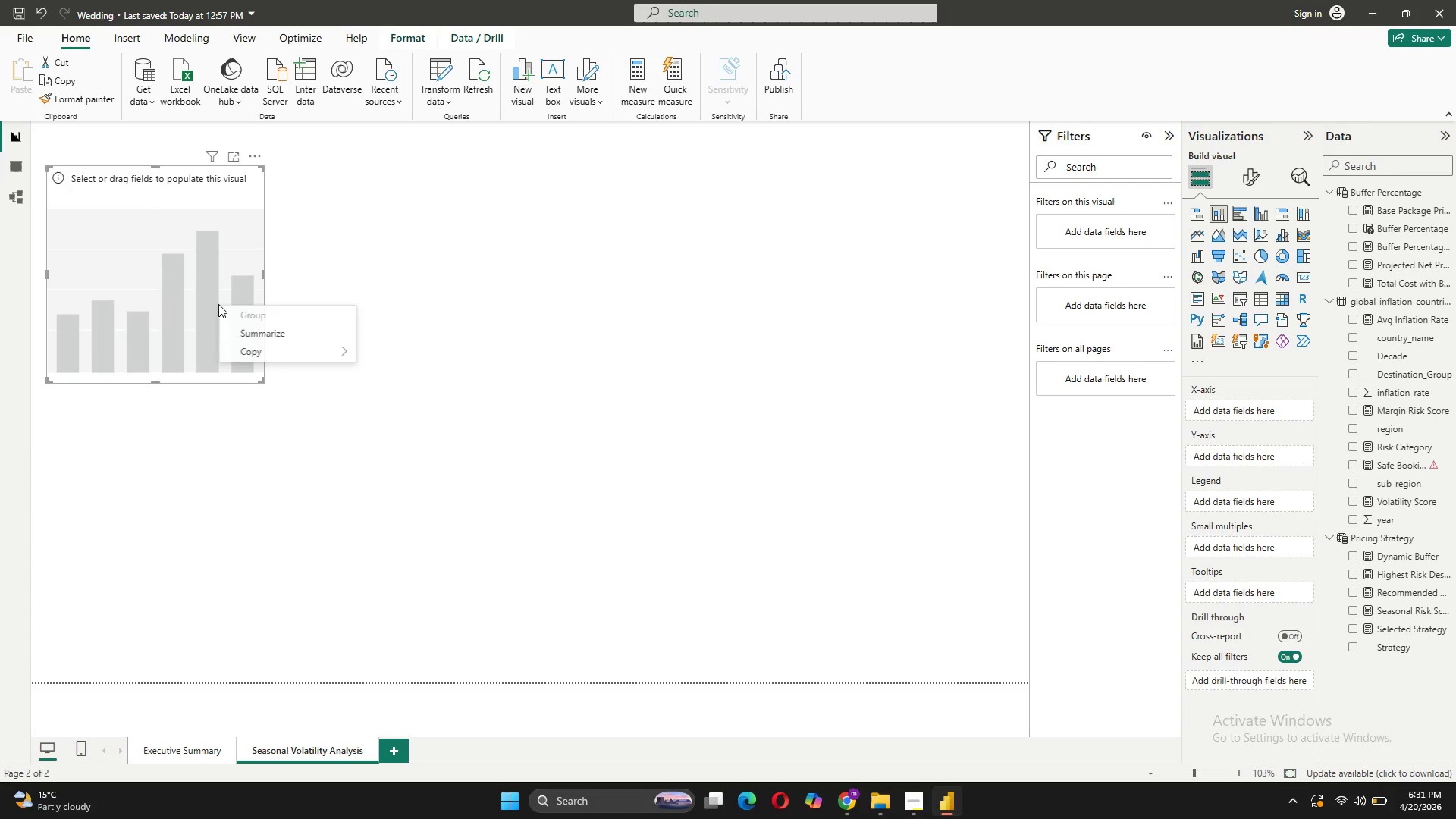 
wait(8.88)
 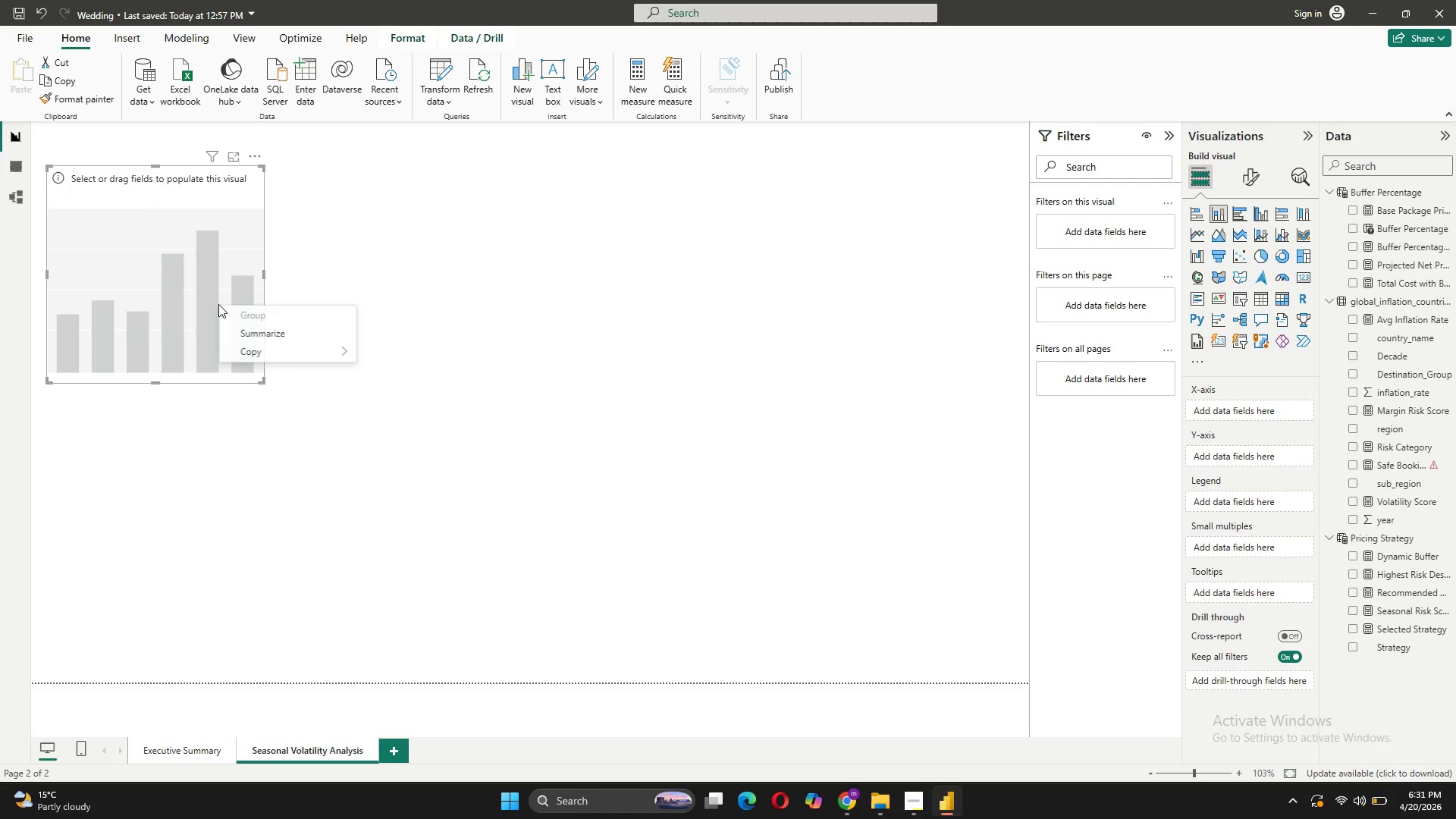 
left_click([151, 756])
 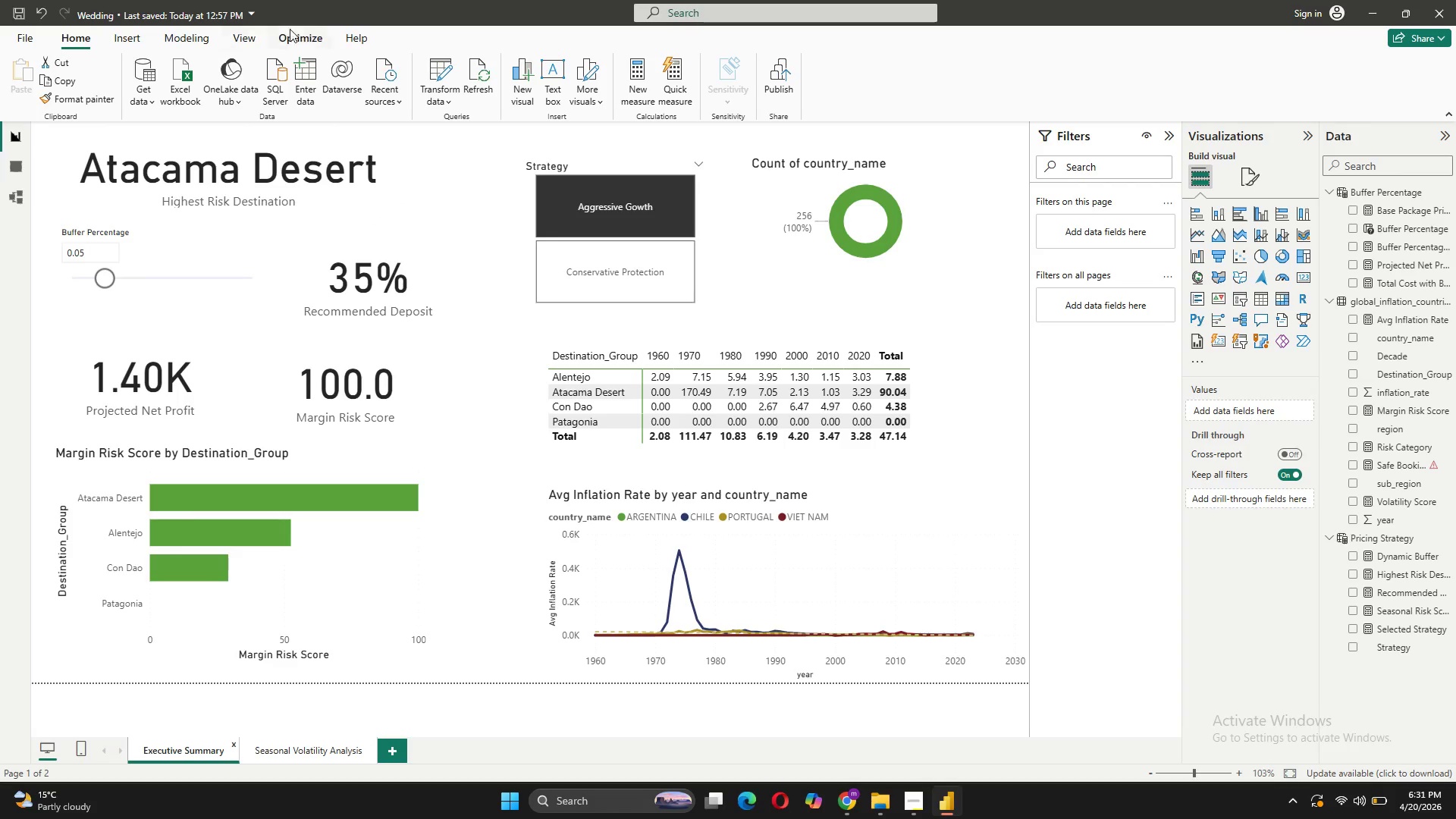 
left_click([241, 39])
 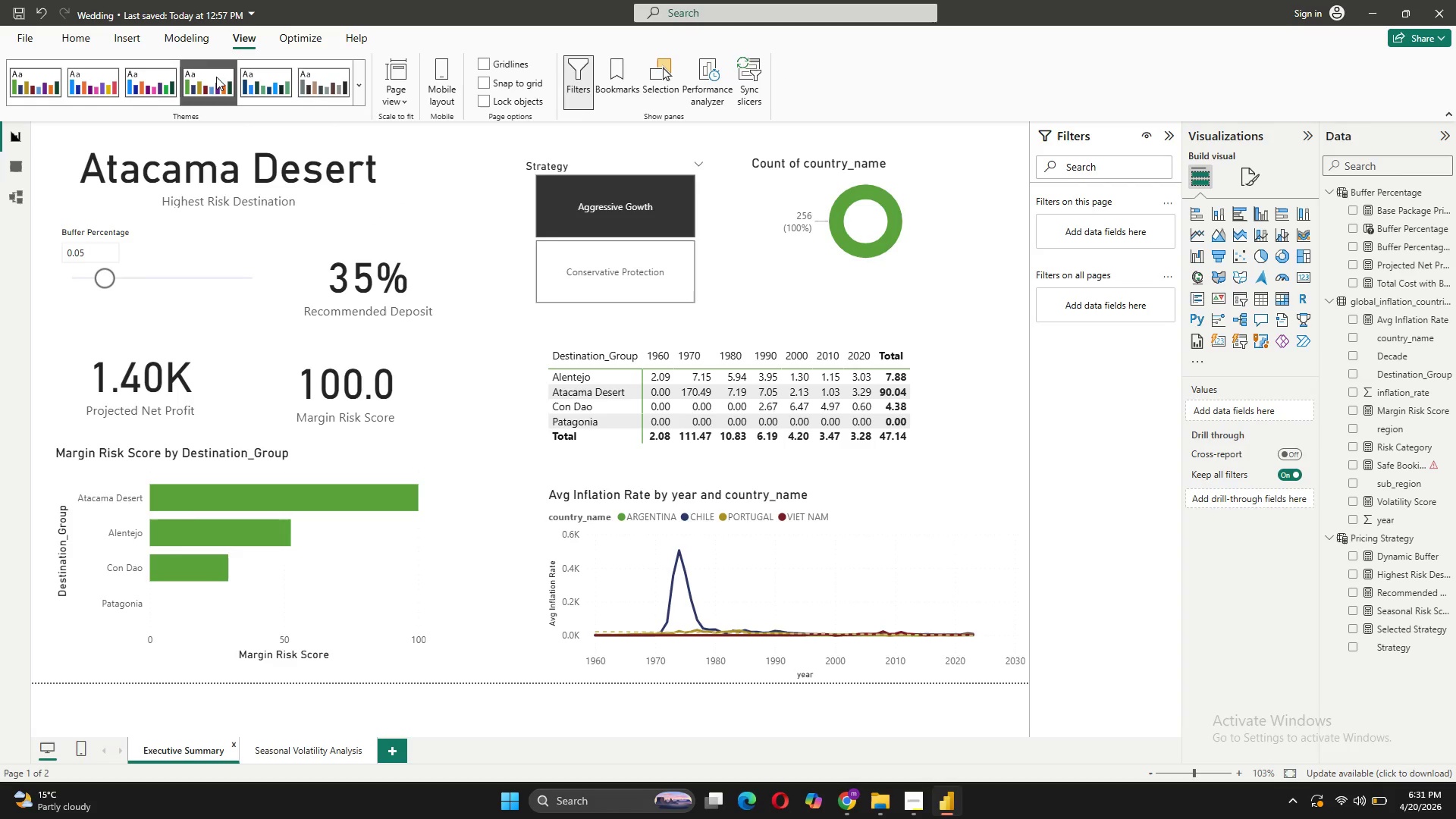 
left_click([249, 86])
 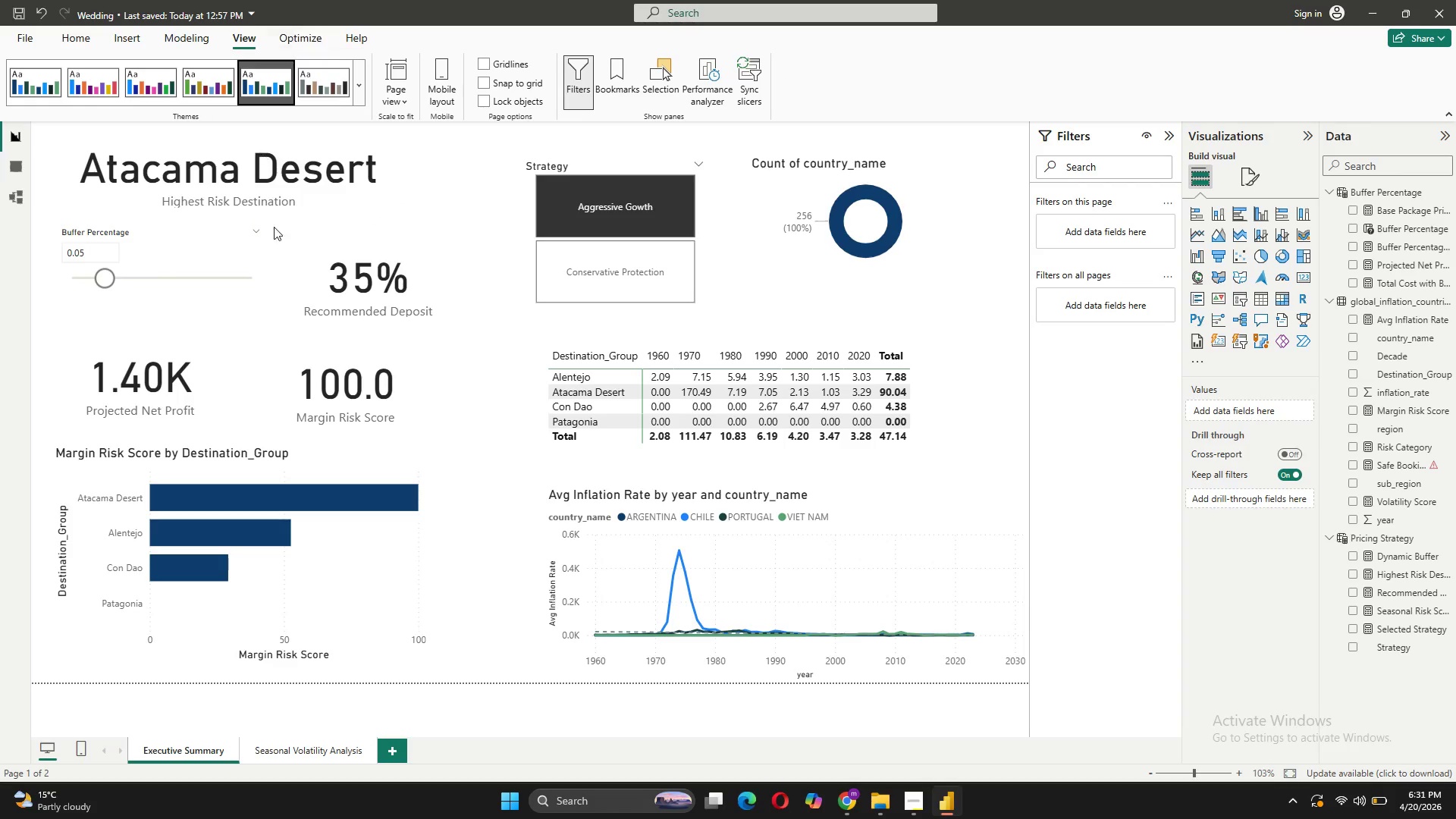 
wait(8.69)
 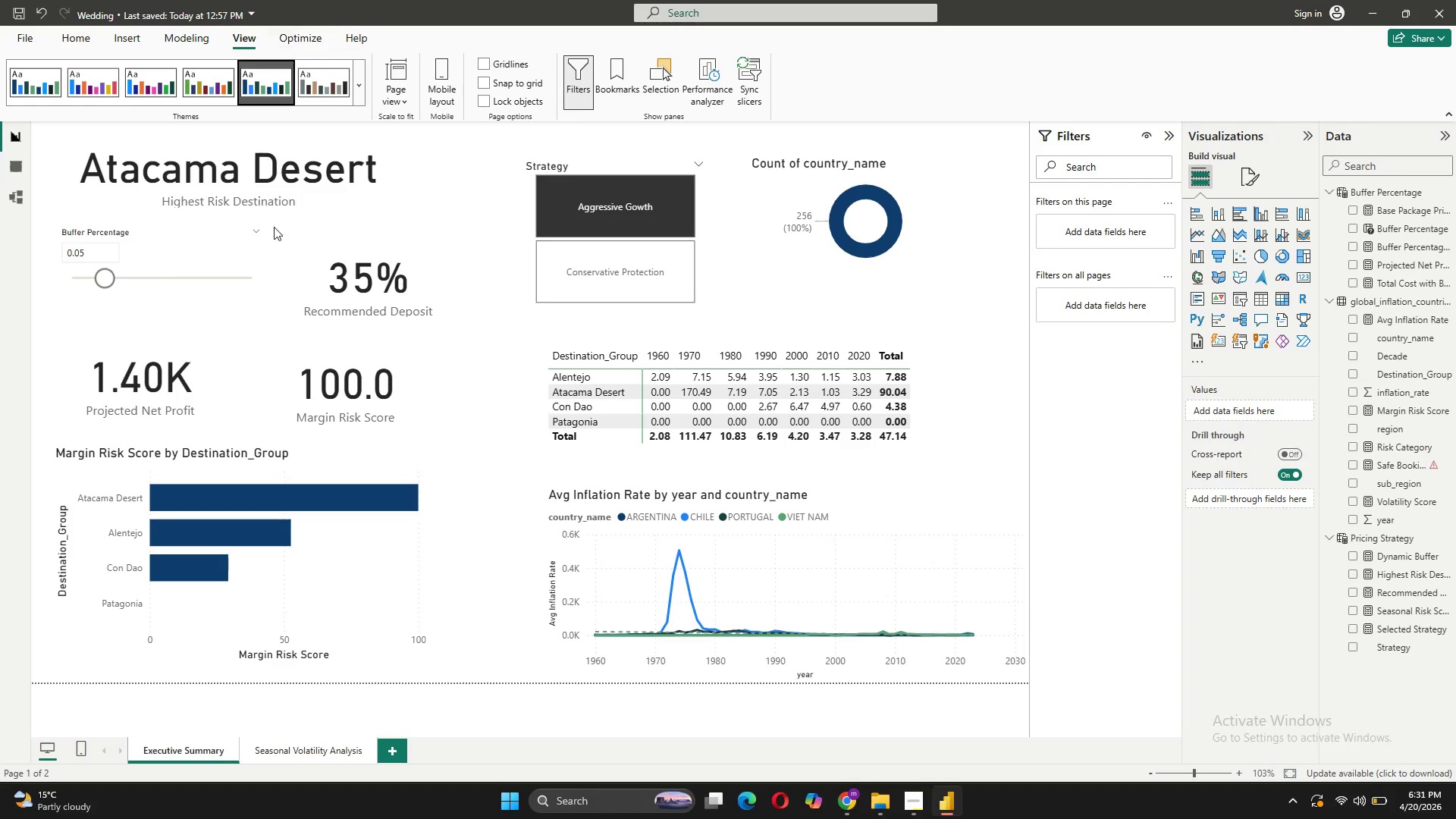 
left_click([93, 97])
 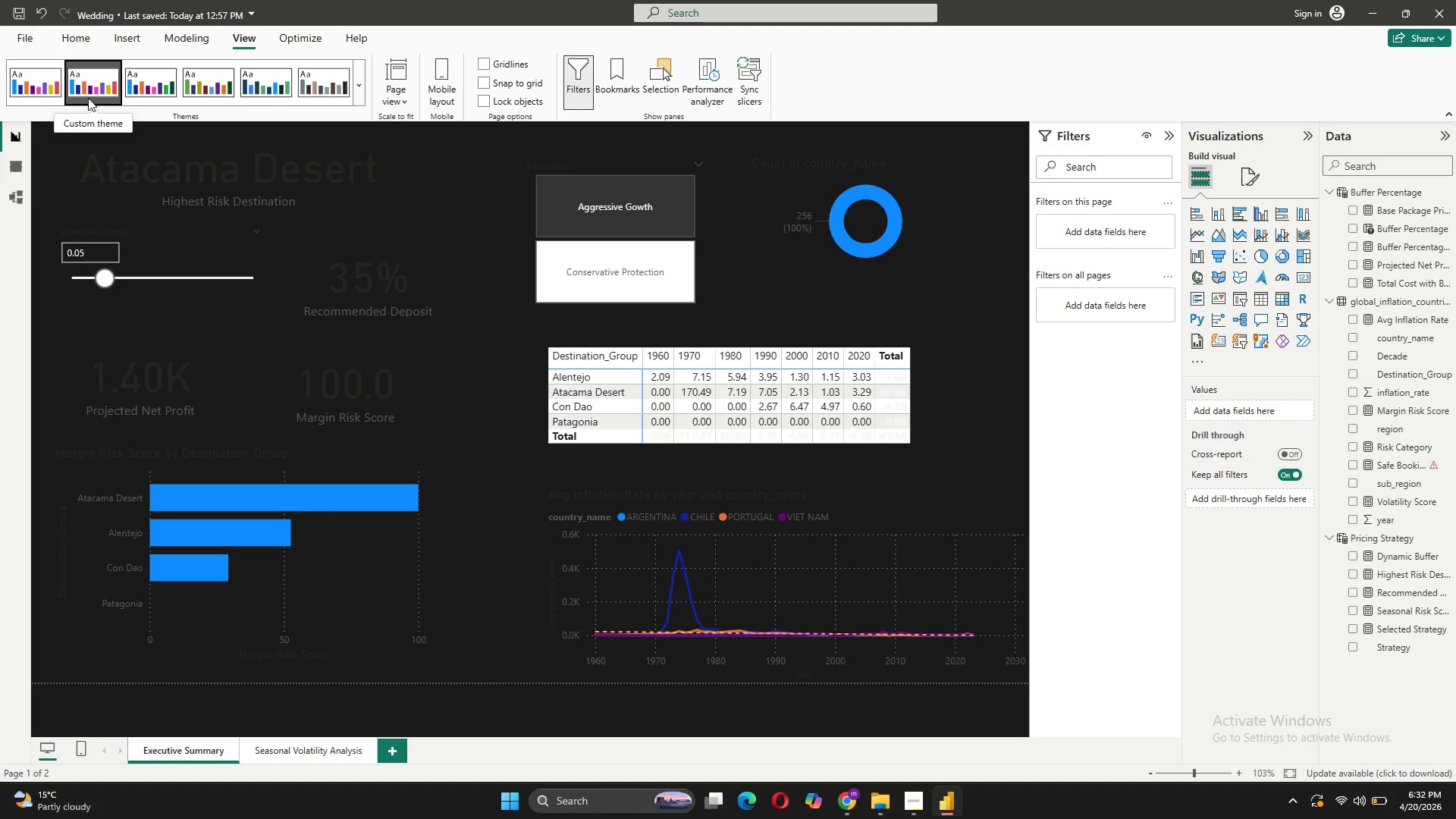 
left_click([37, 93])
 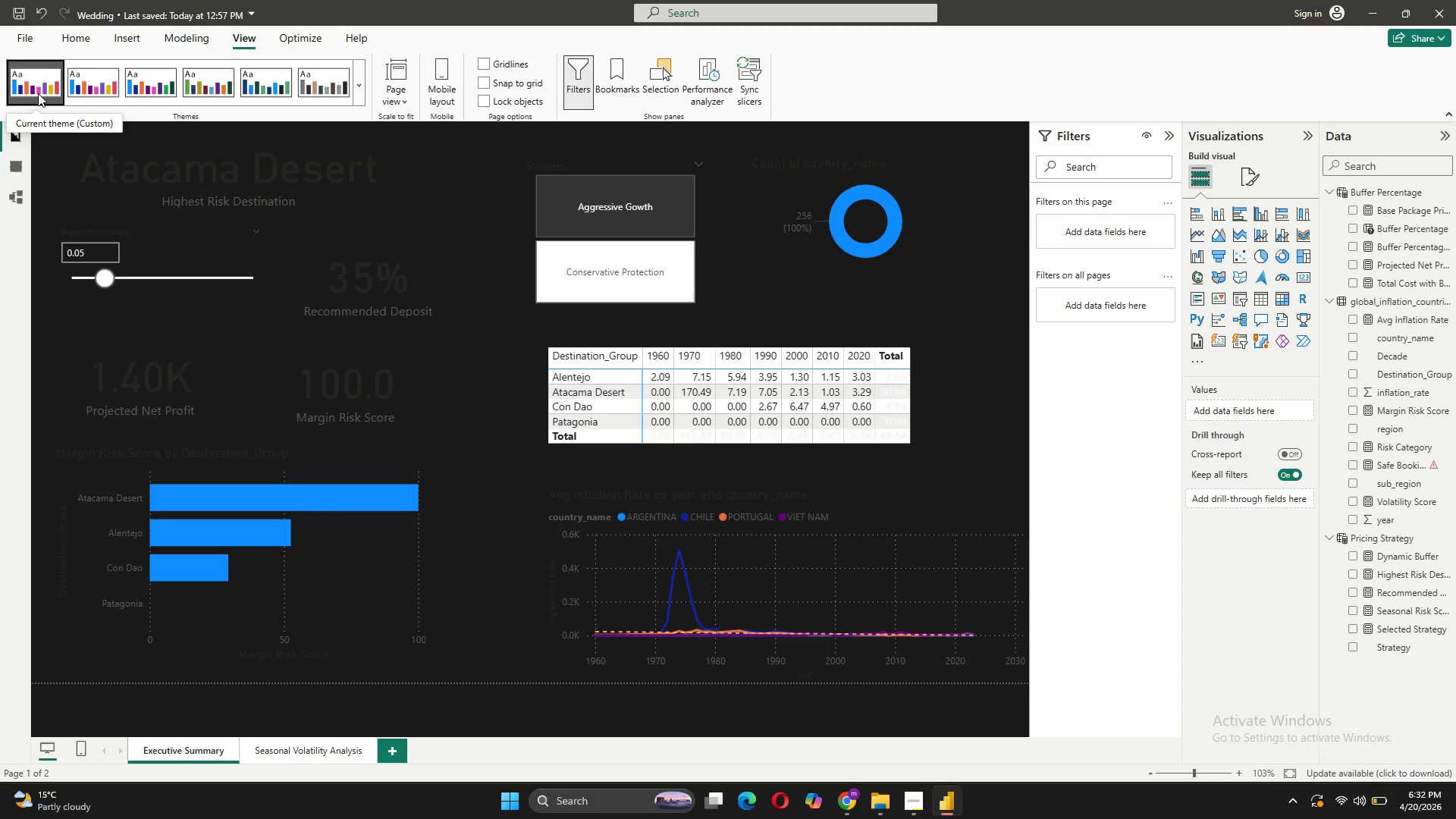 
left_click([46, 102])
 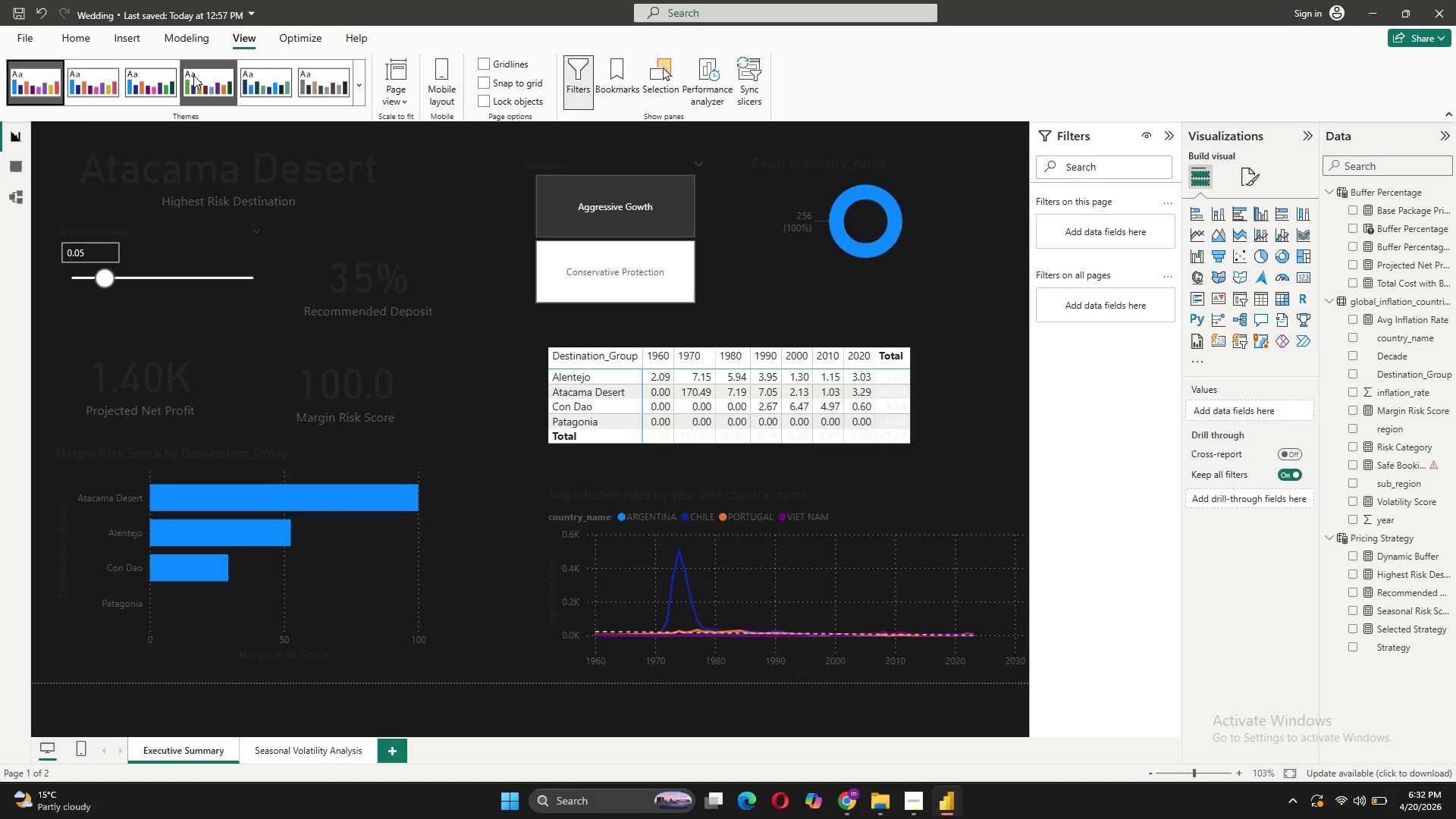 
left_click([193, 75])
 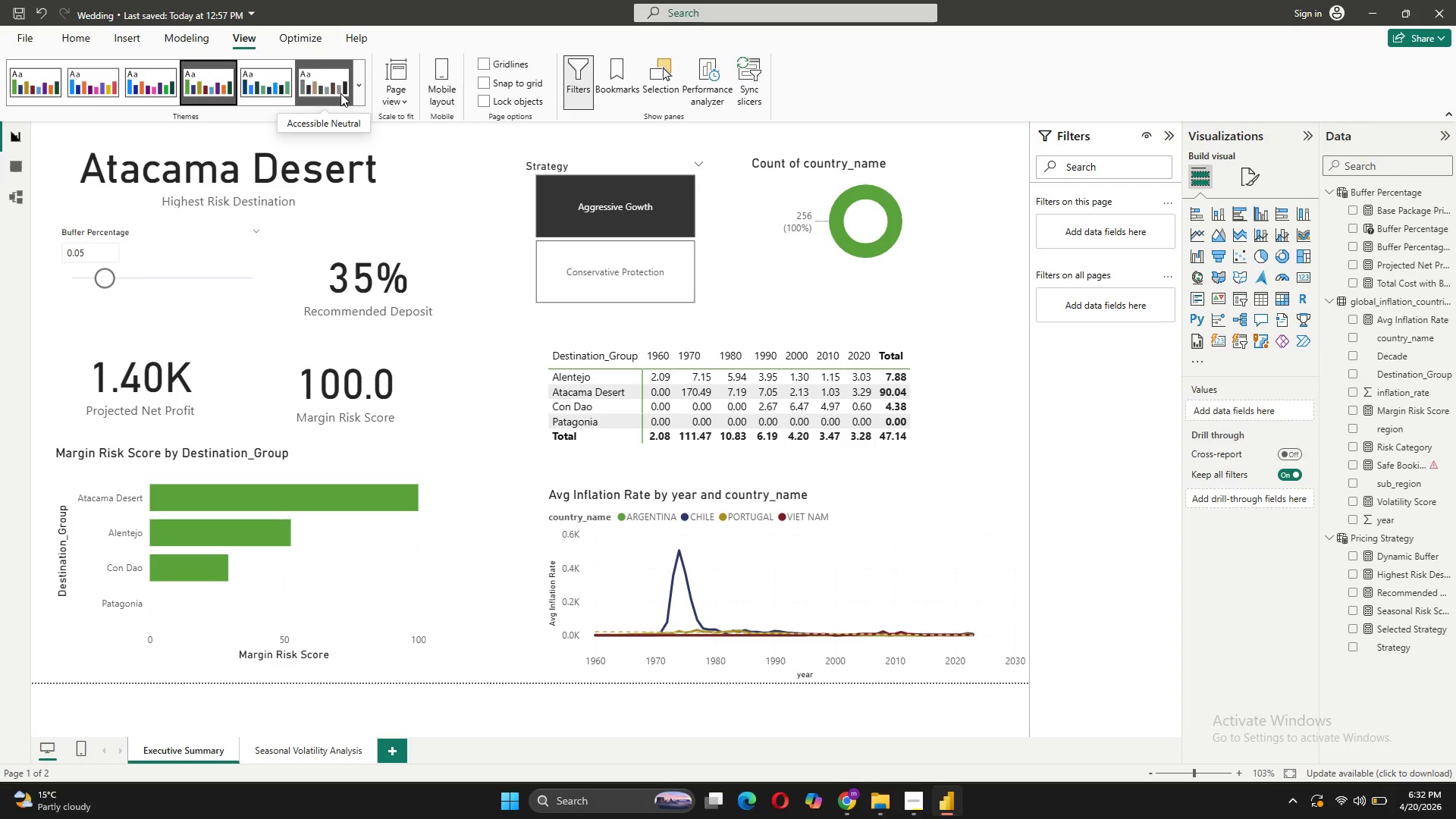 
left_click([357, 98])
 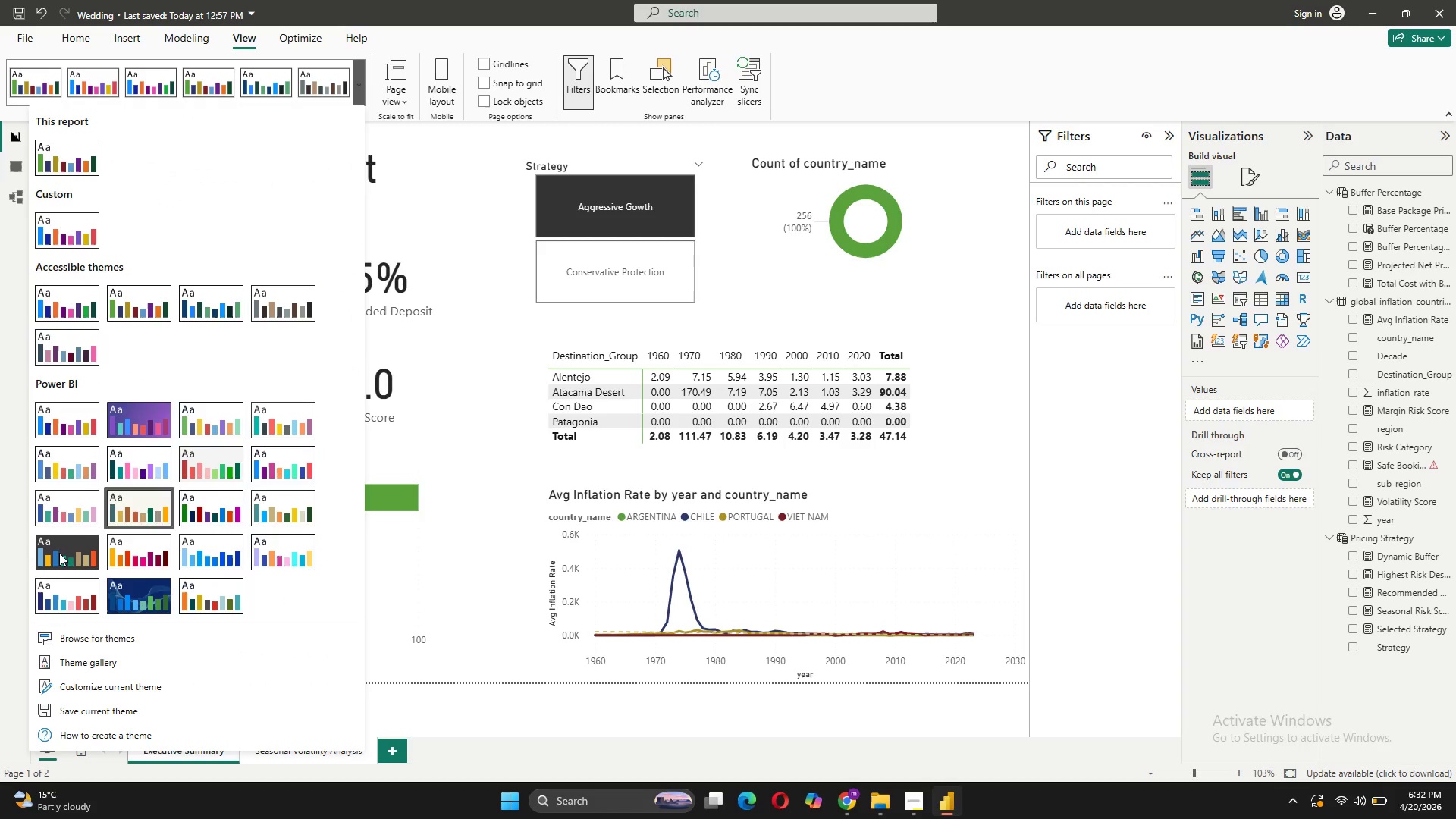 
left_click([52, 569])
 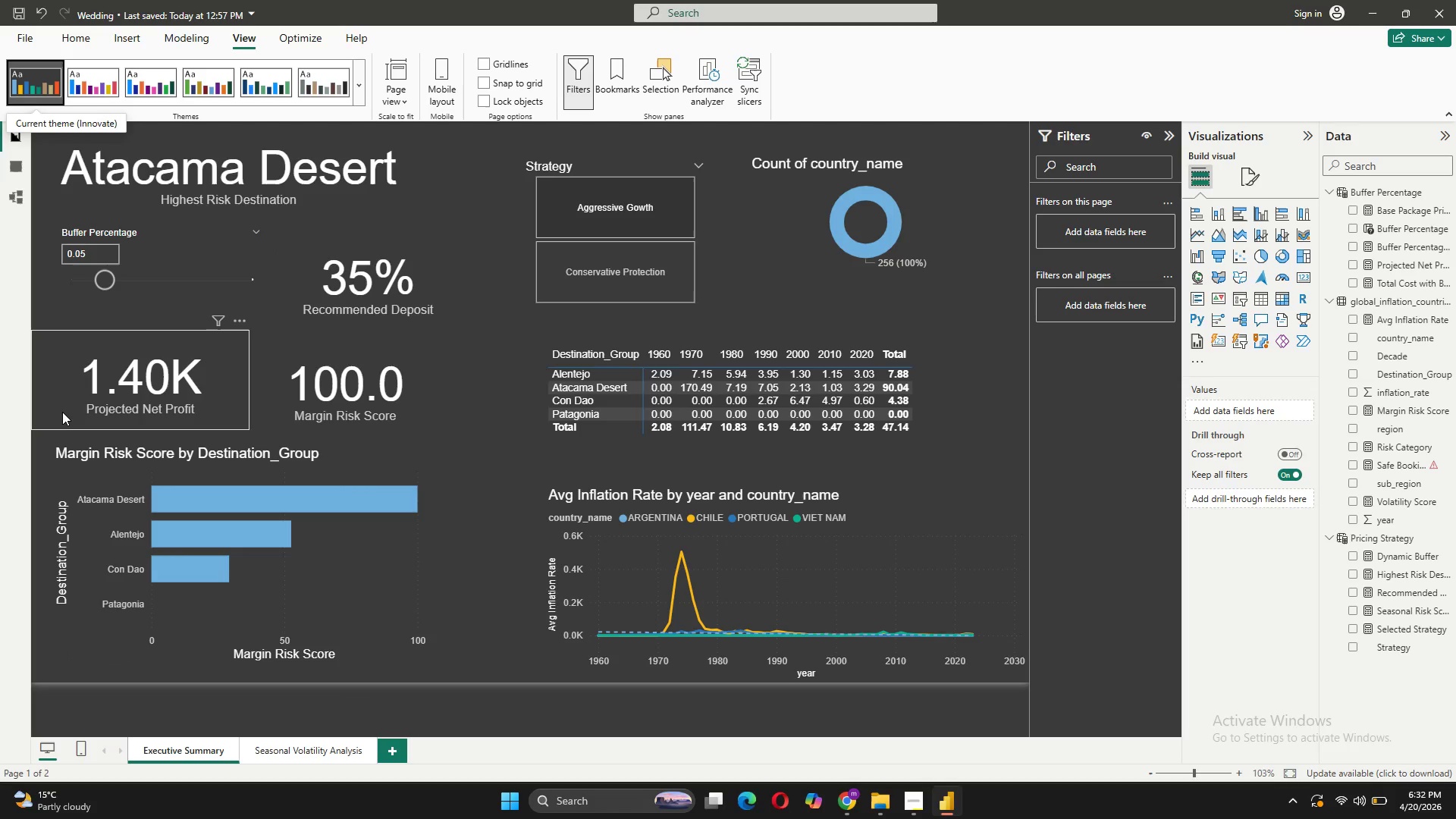 
mouse_move([161, 274])
 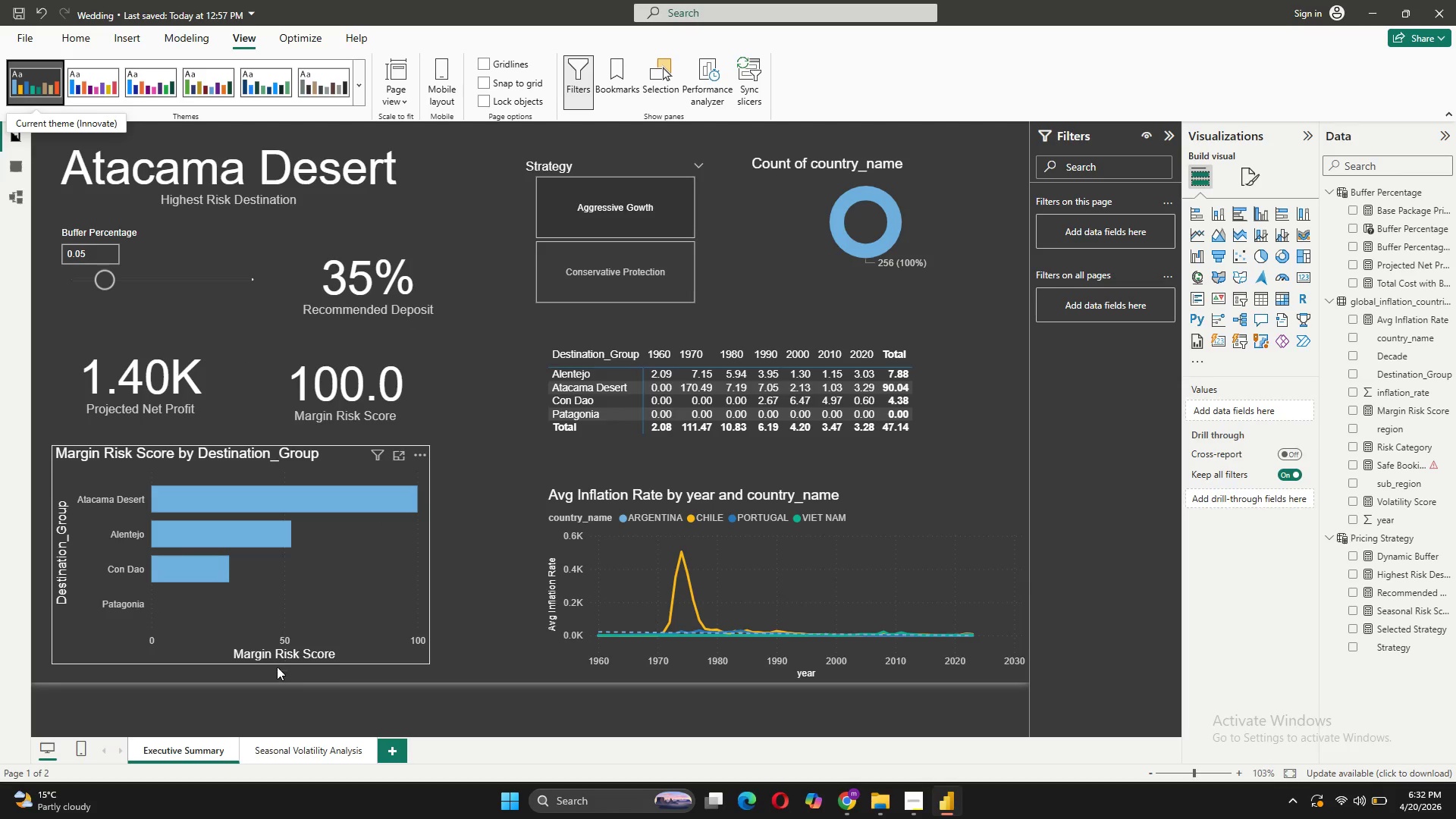 
left_click([285, 745])
 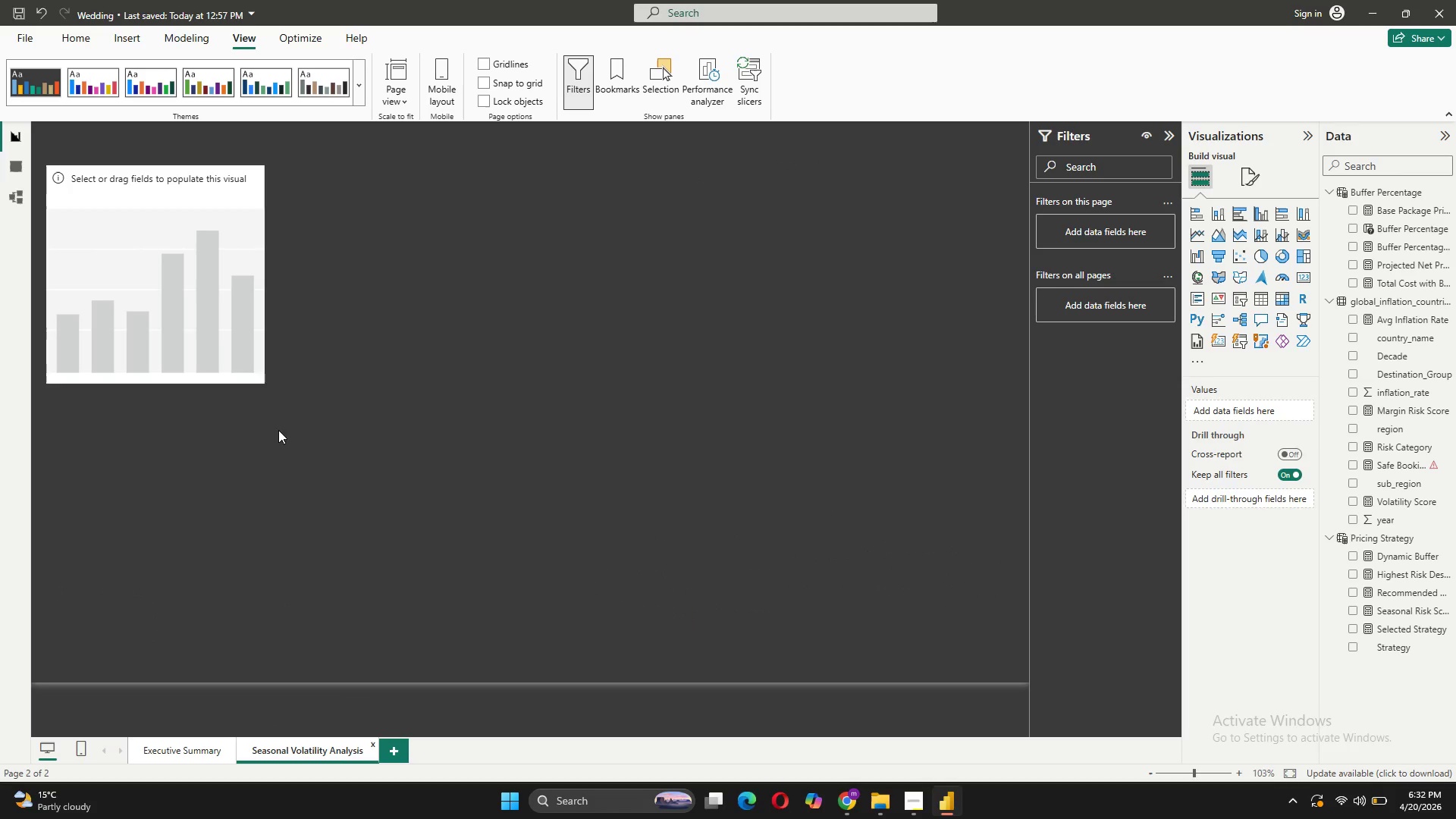 
left_click([218, 336])
 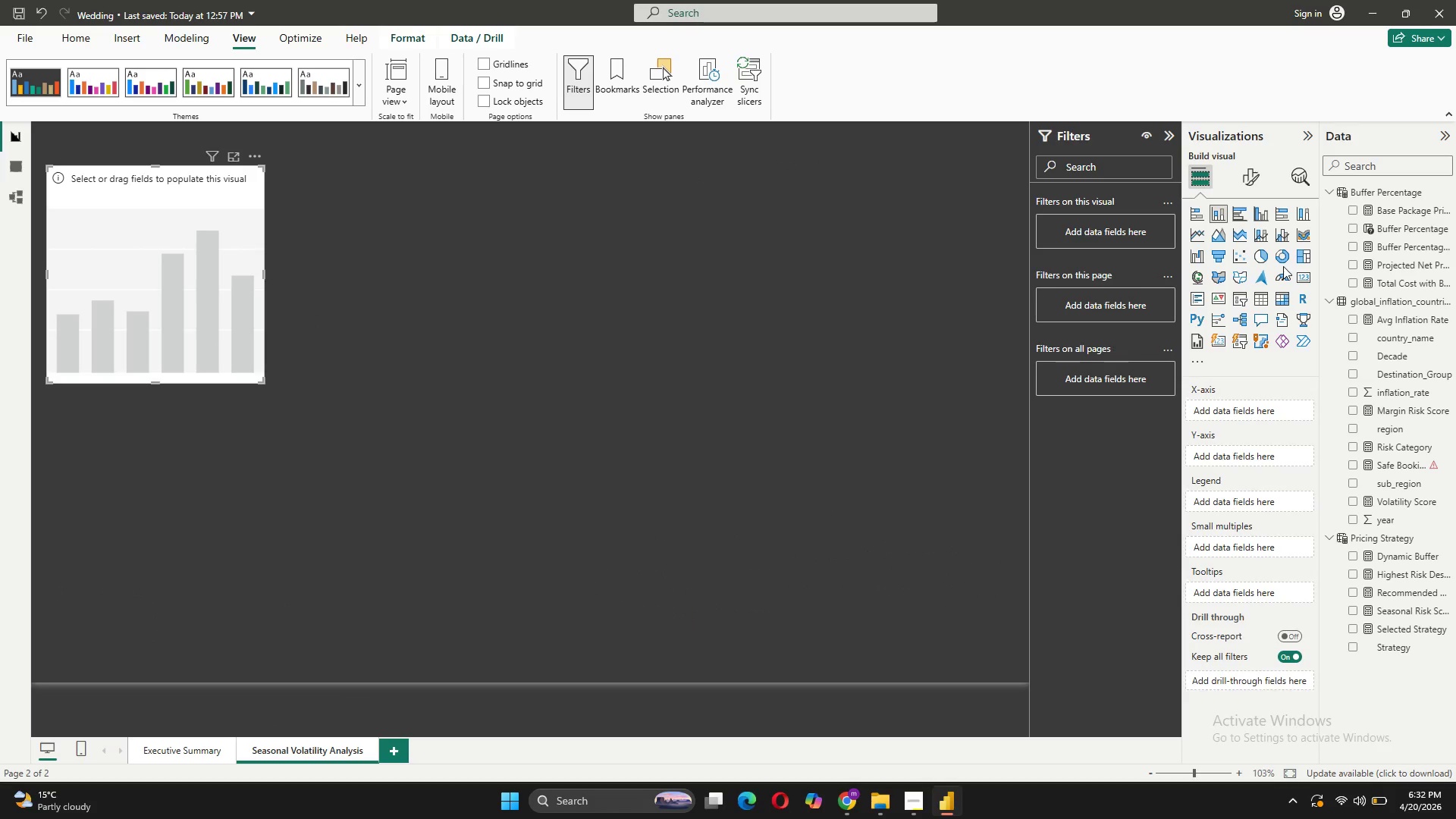 
left_click([1268, 295])
 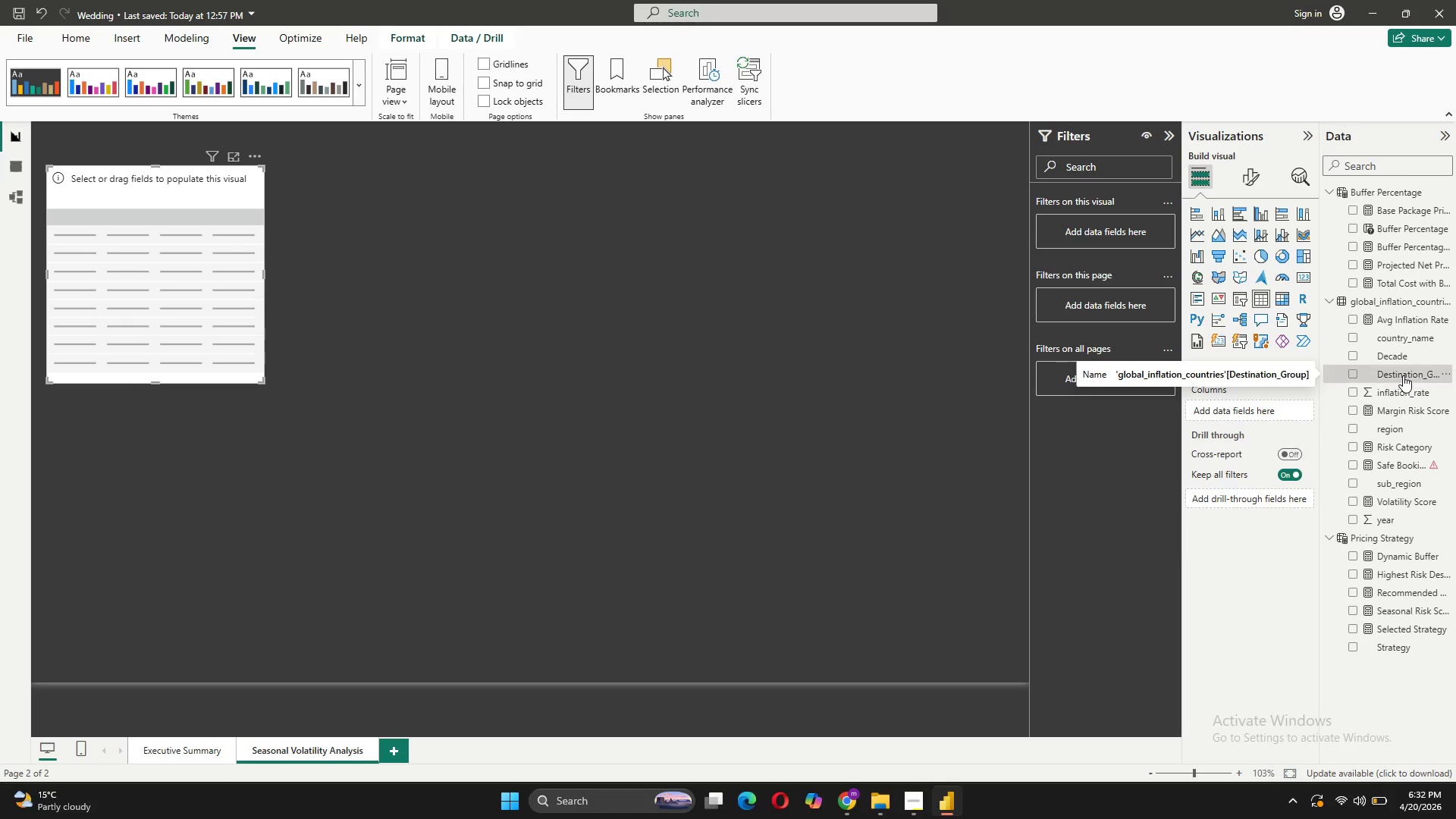 
wait(24.36)
 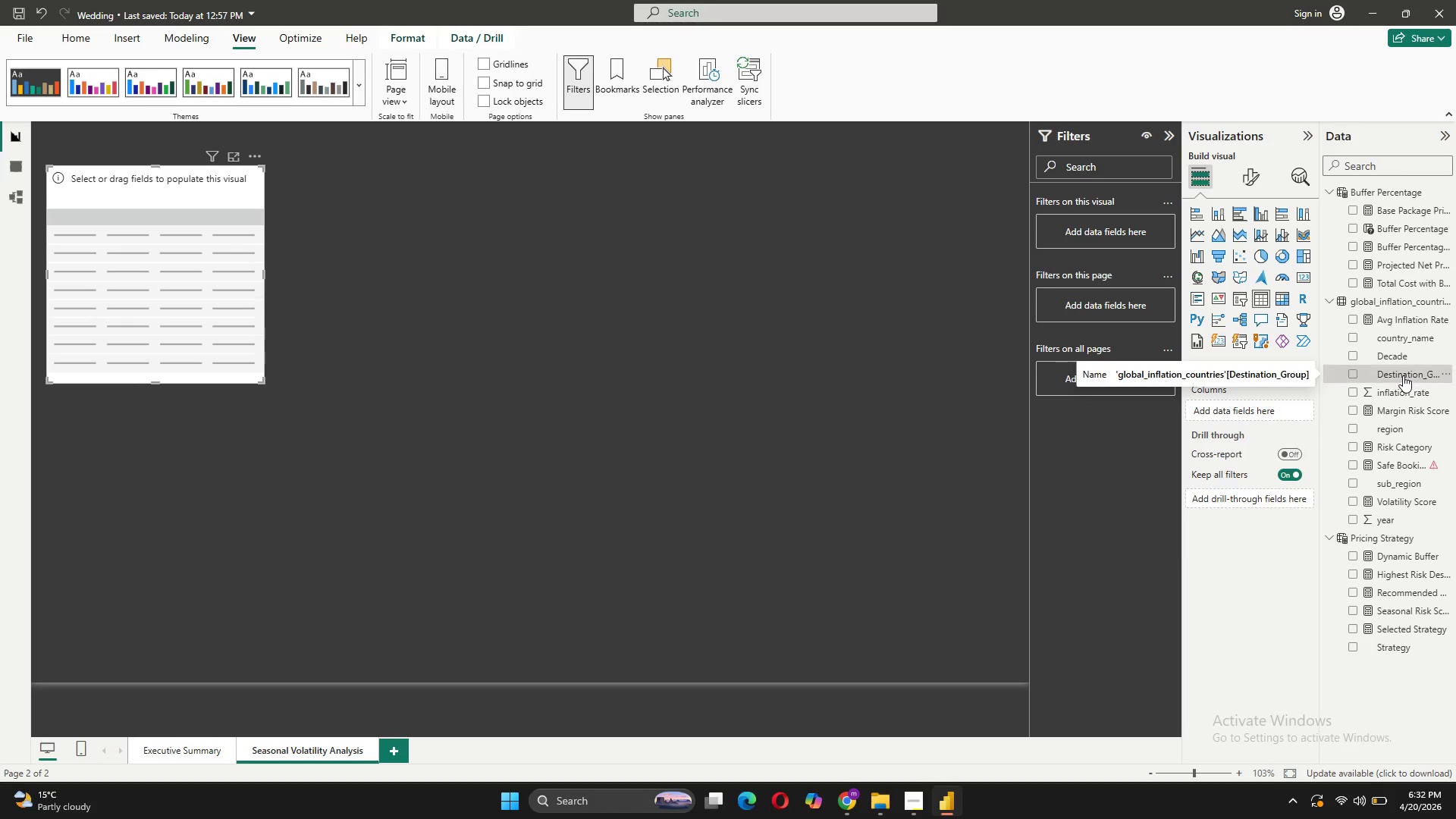 
left_click([1381, 365])
 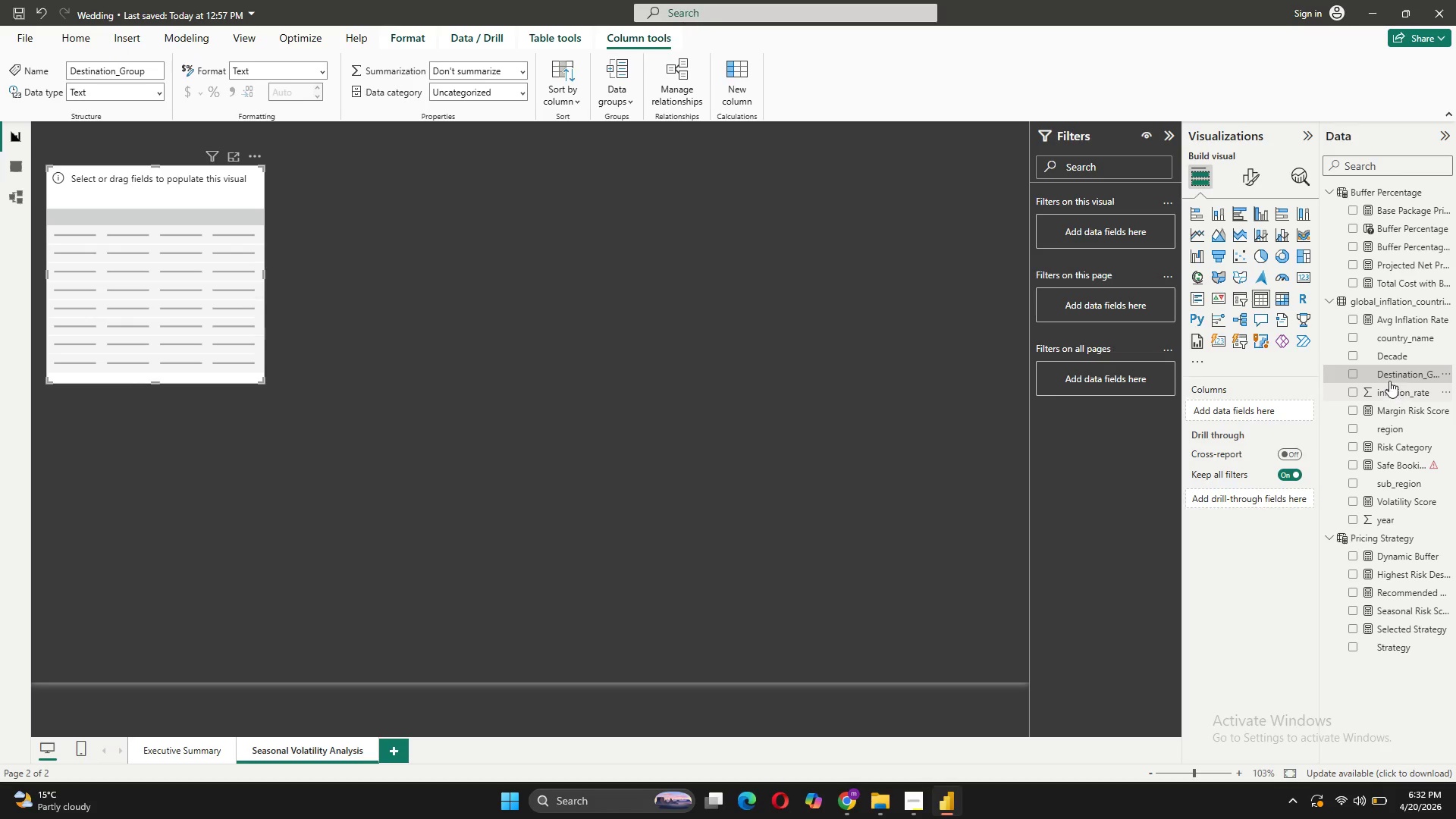 
left_click_drag(start_coordinate=[1385, 375], to_coordinate=[1241, 409])
 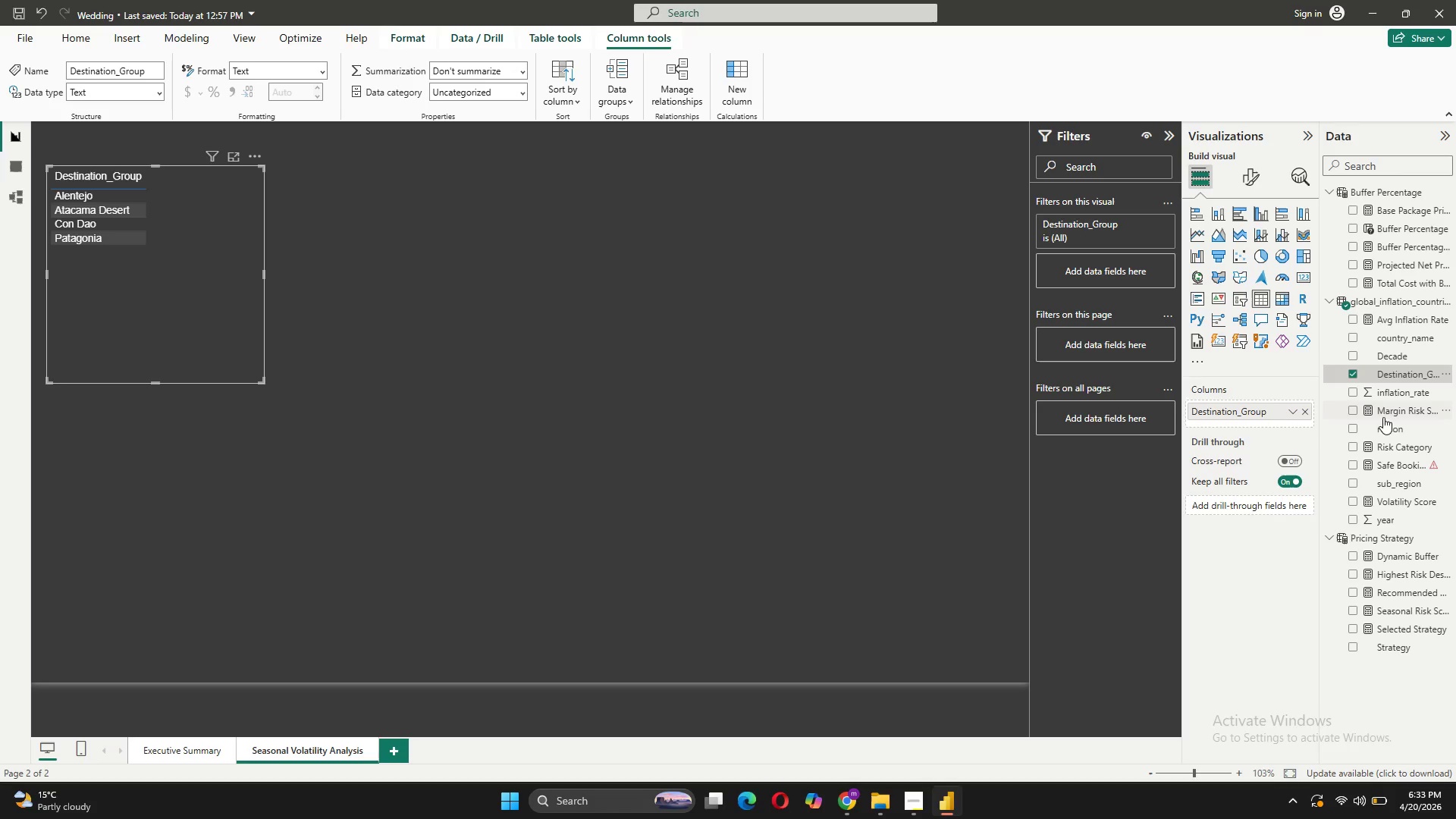 
wait(5.94)
 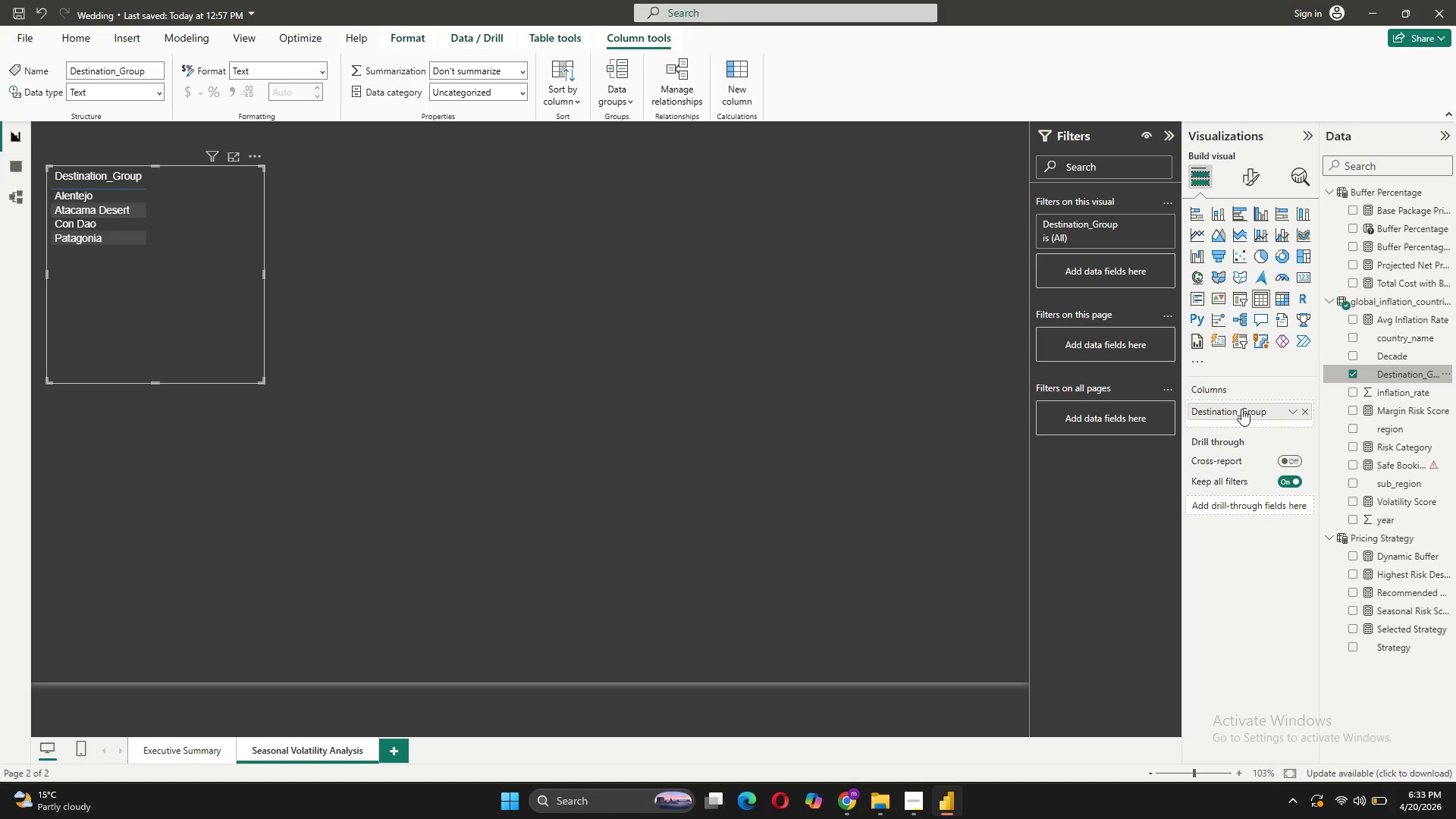 
right_click([1389, 464])
 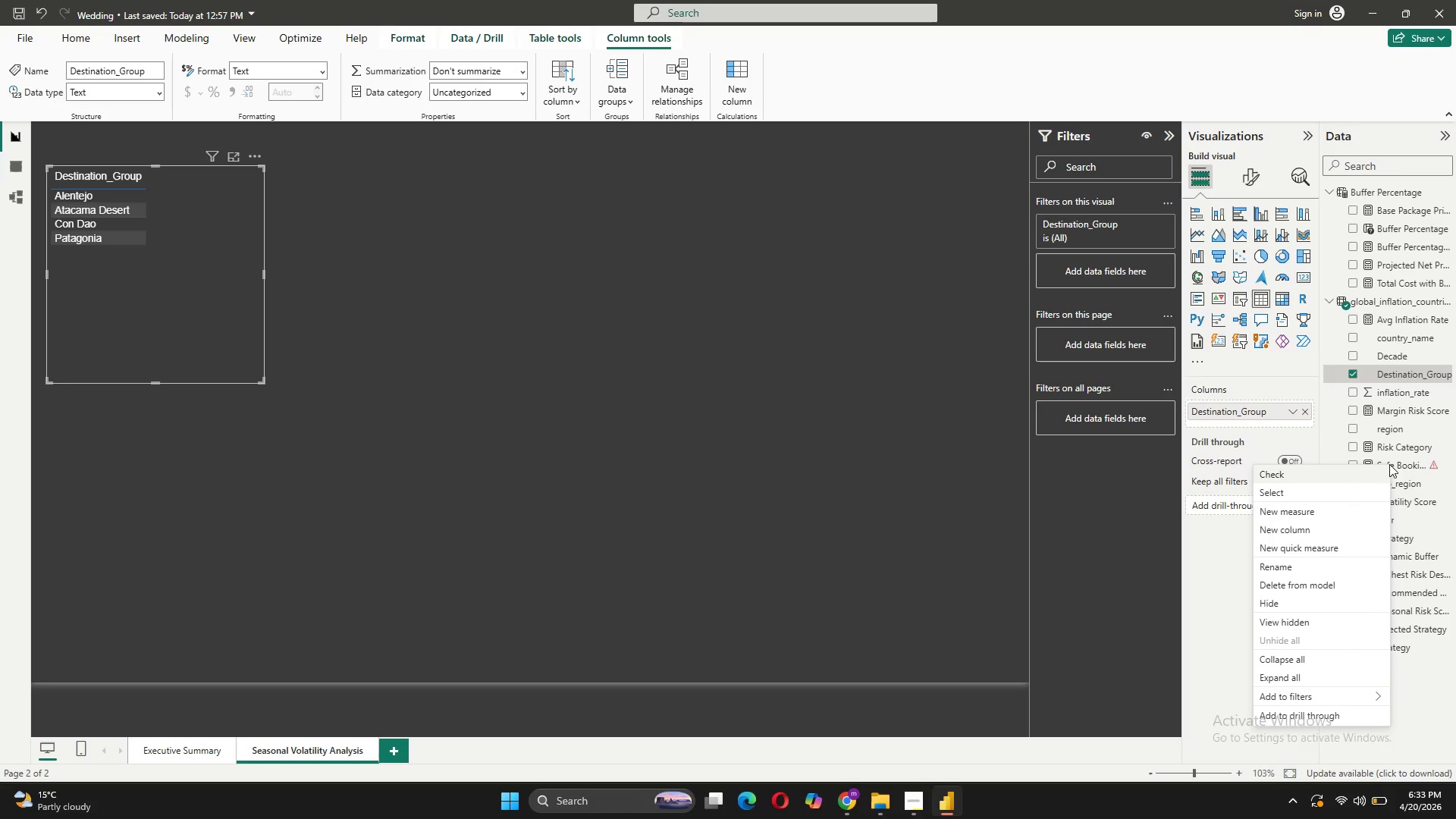 
right_click([1389, 464])
 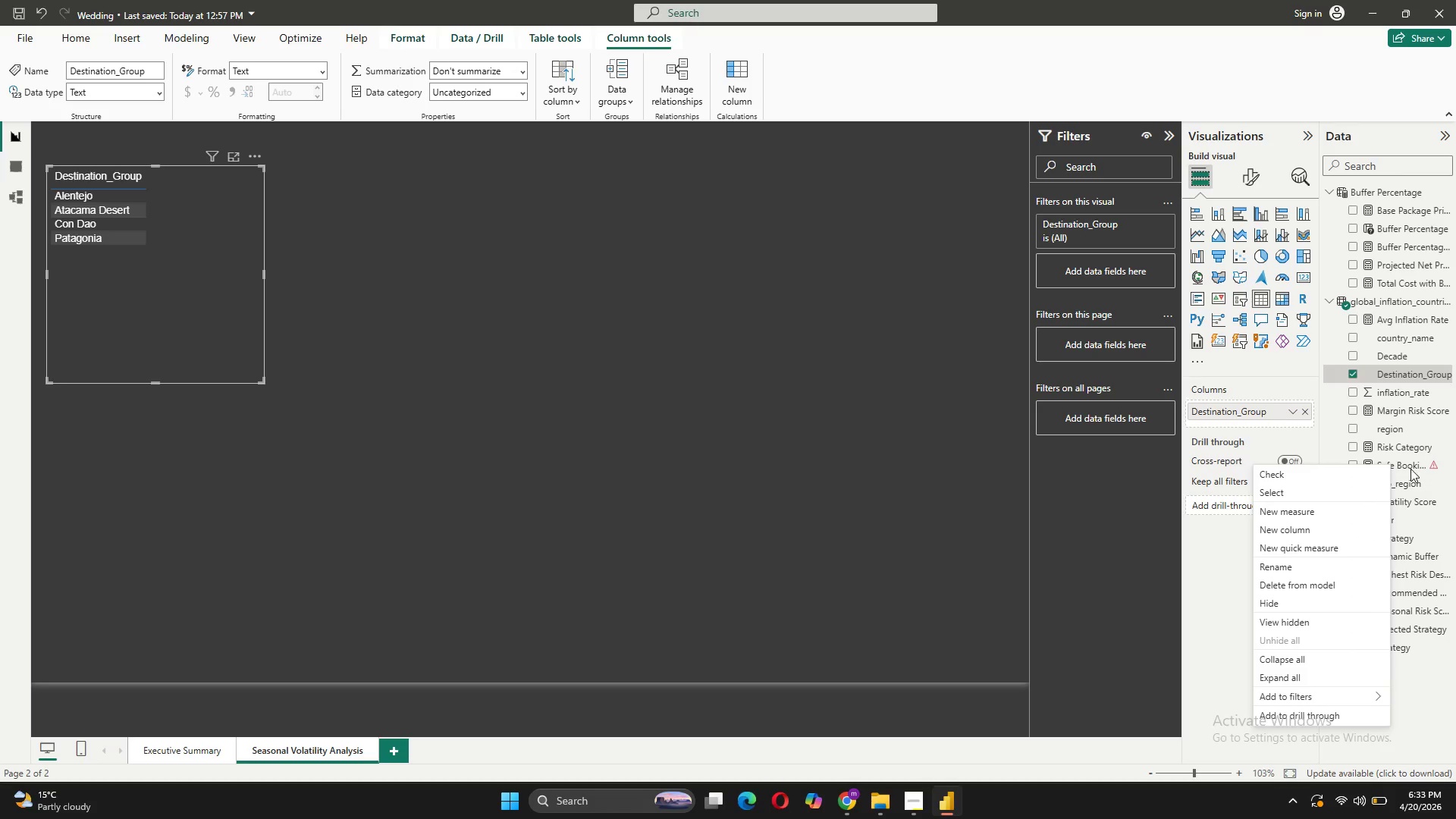 
left_click([1410, 469])
 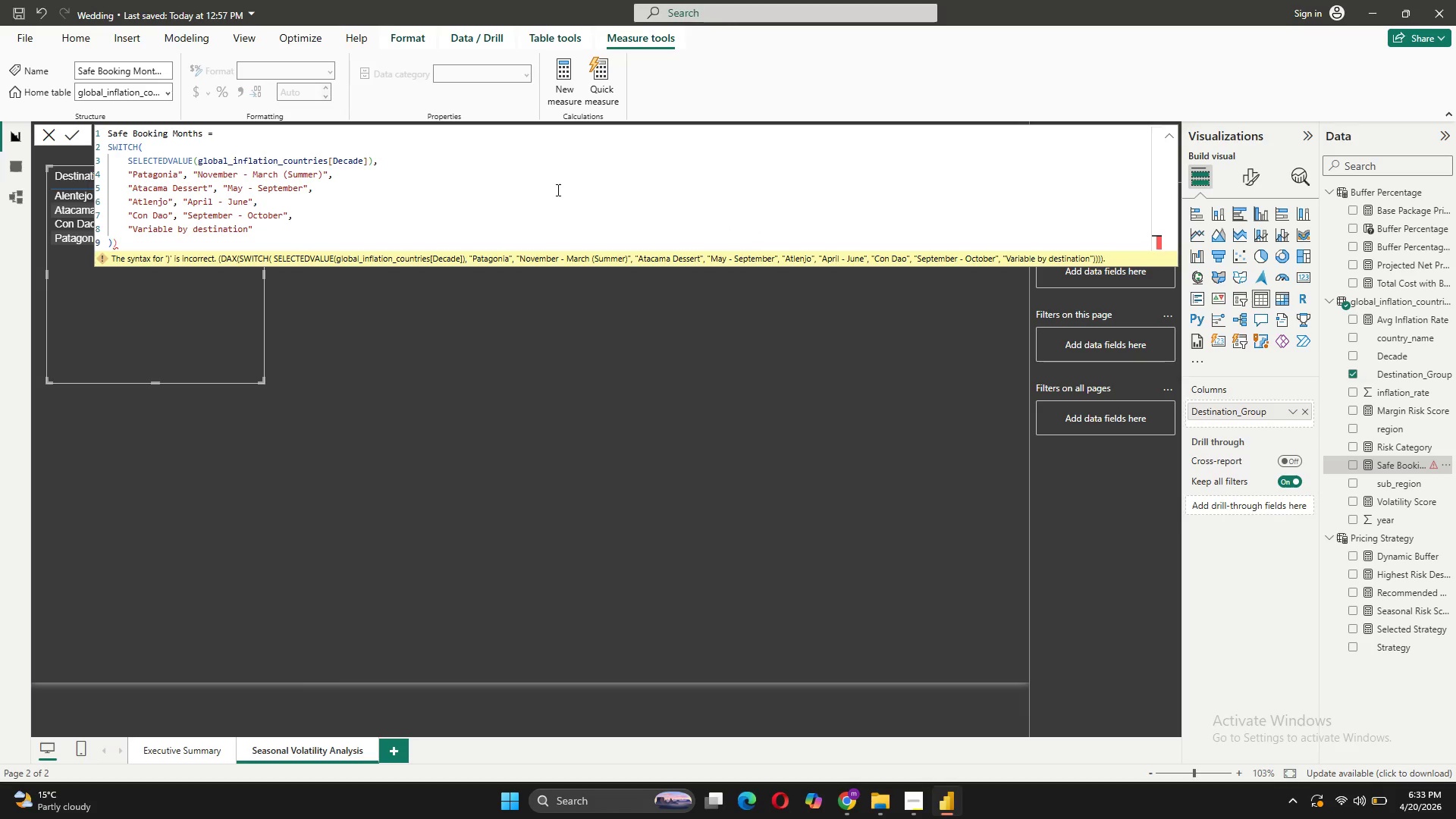 
wait(6.8)
 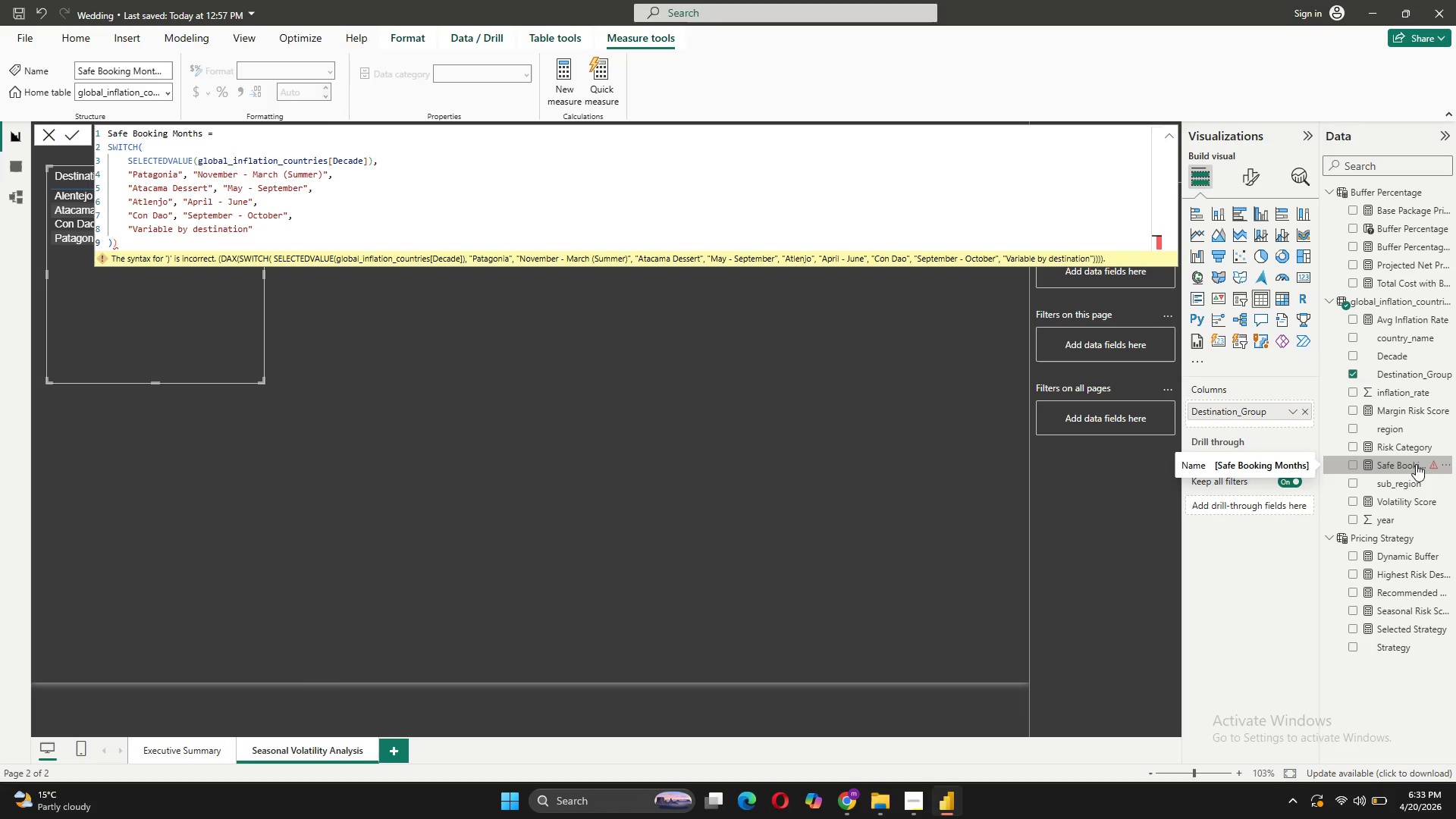 
left_click([120, 246])
 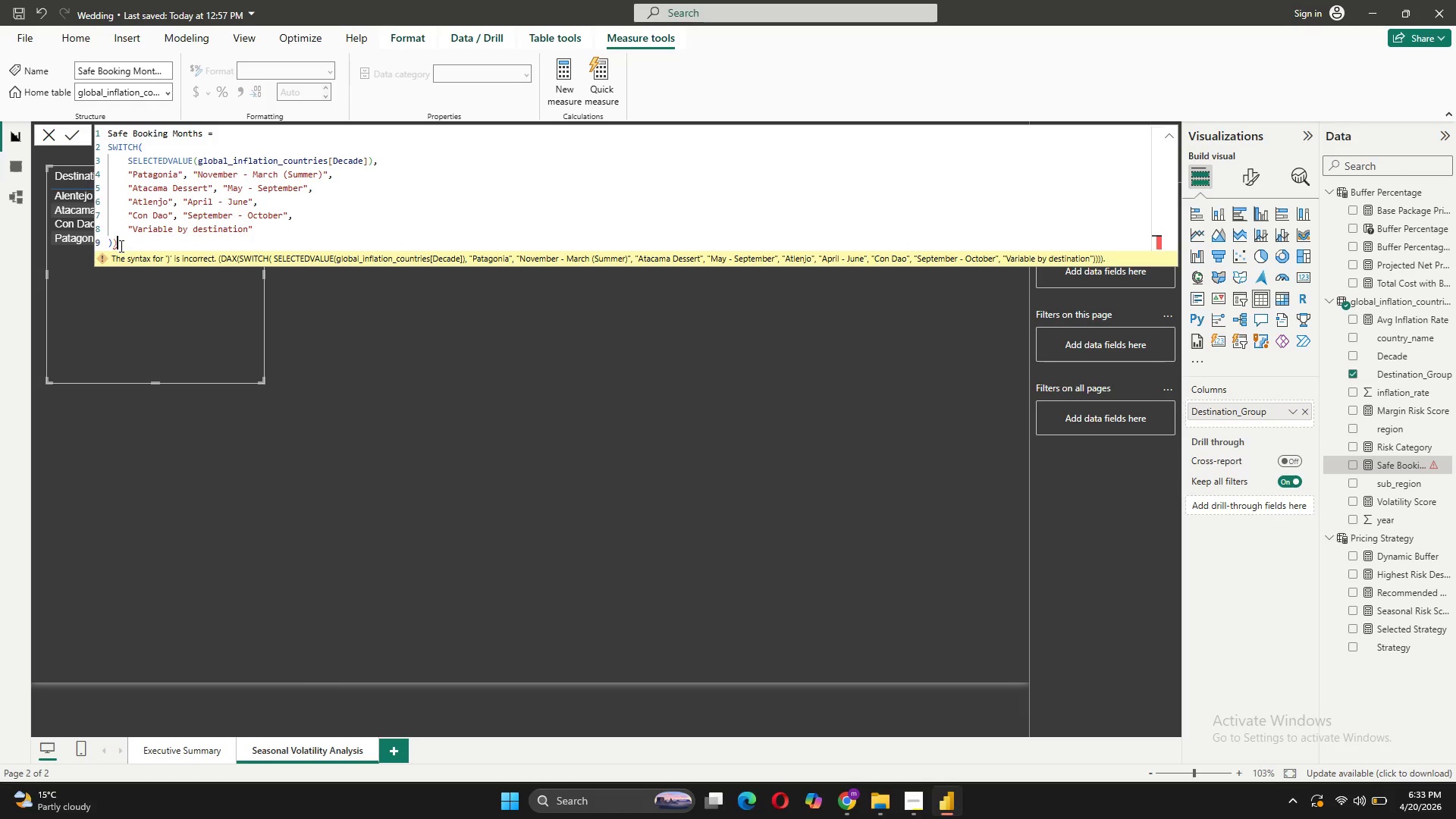 
key(Backspace)
 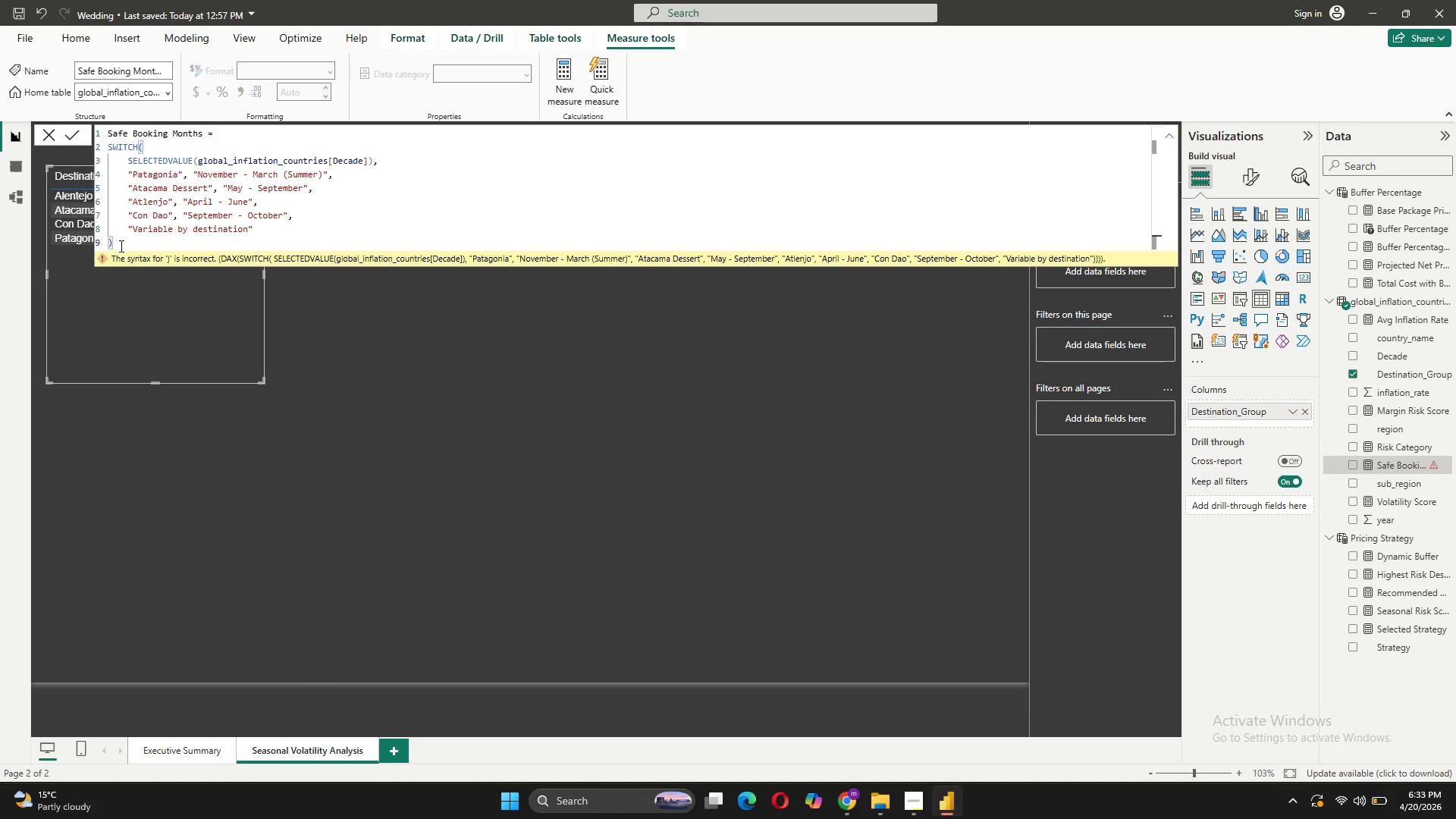 
key(Enter)
 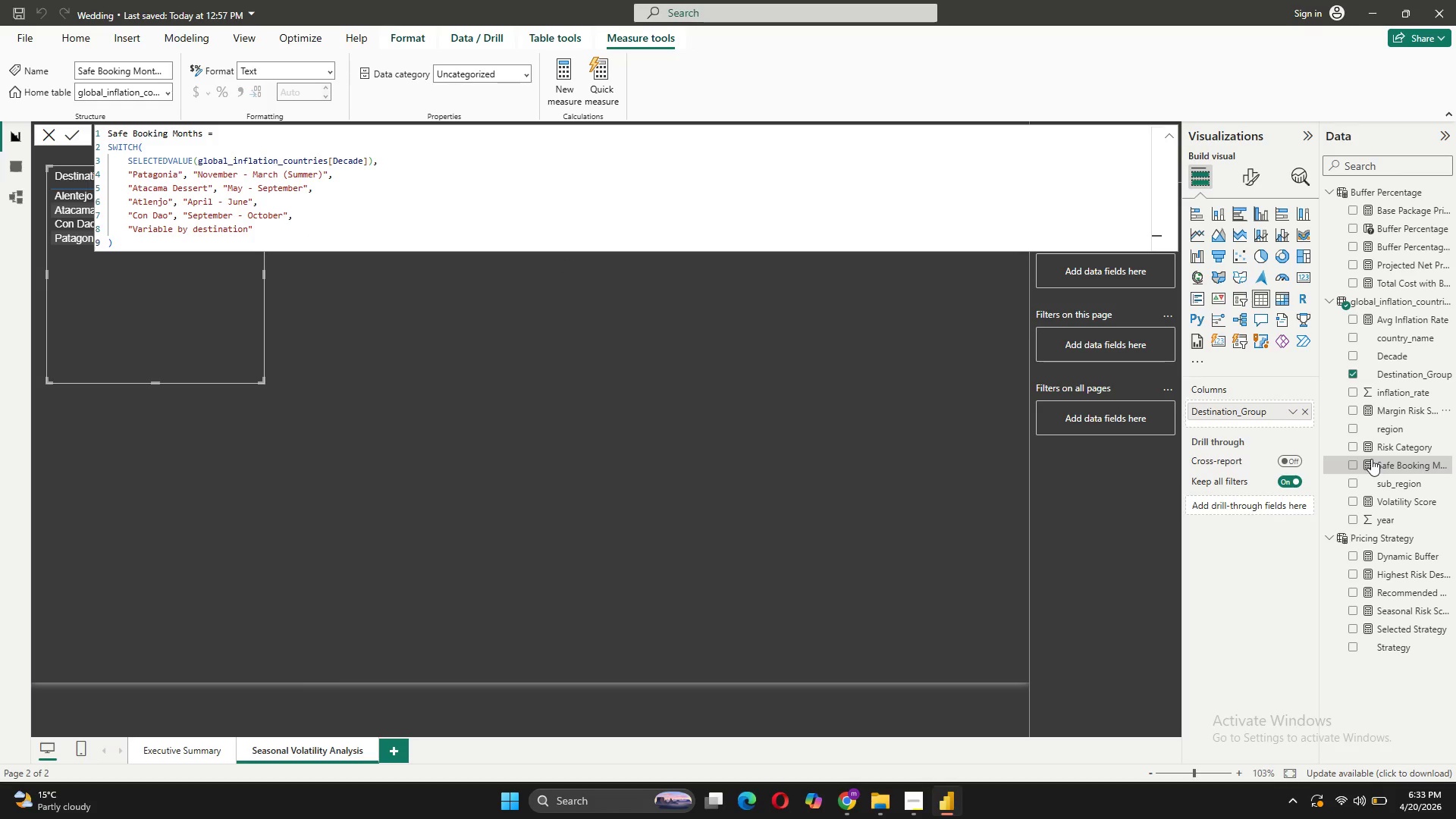 
wait(8.91)
 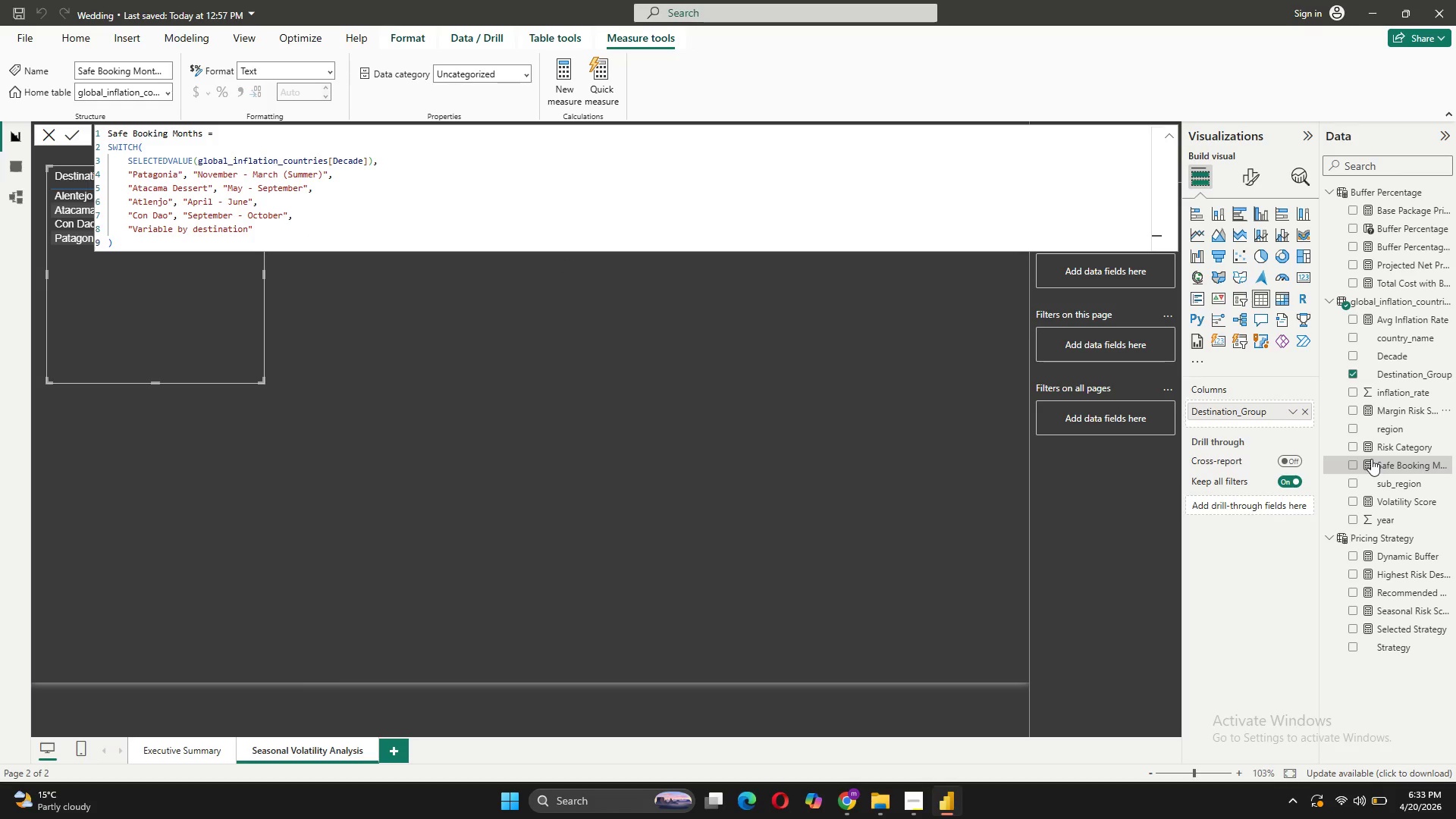 
left_click([1168, 126])
 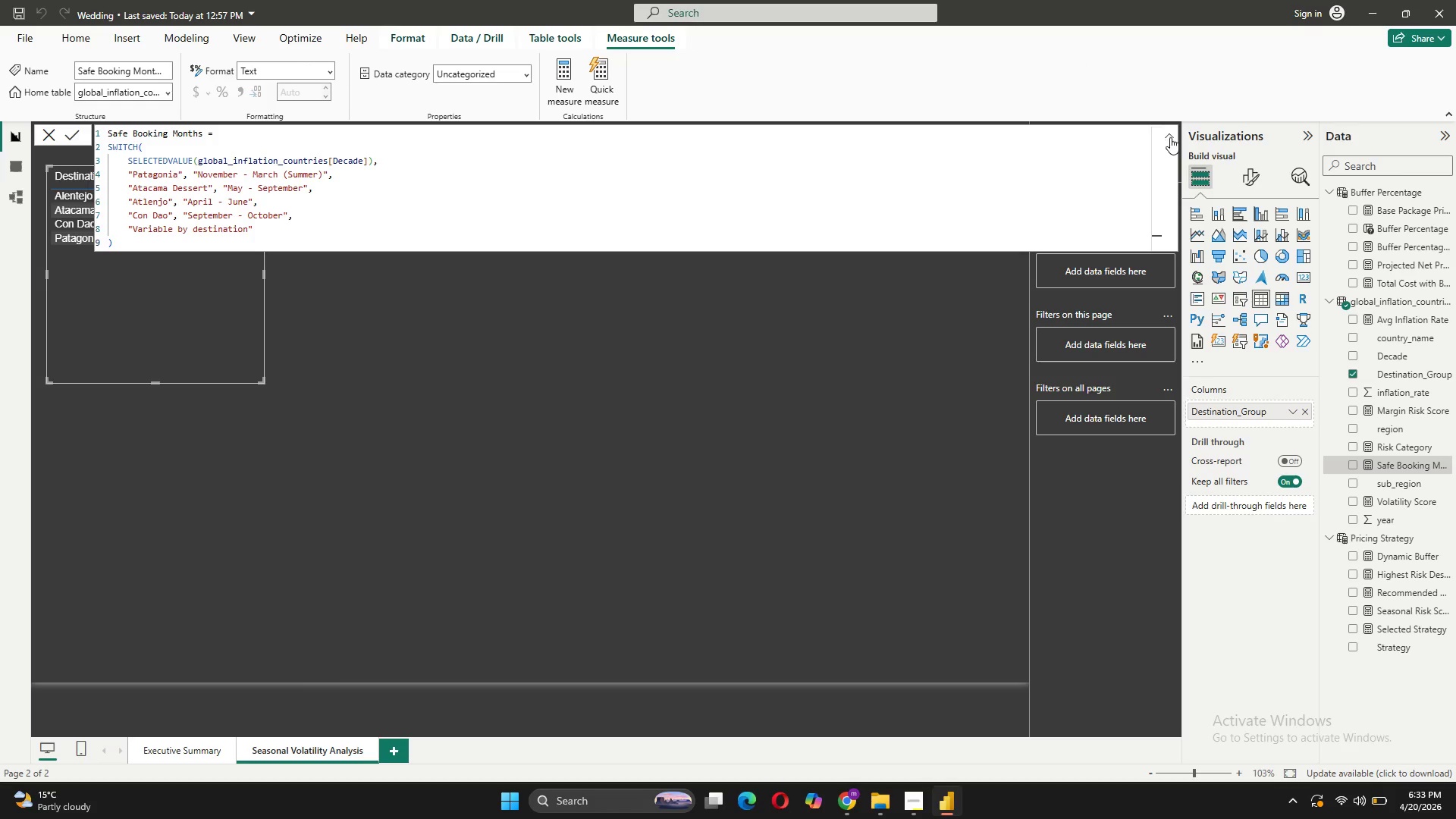 
double_click([1170, 137])
 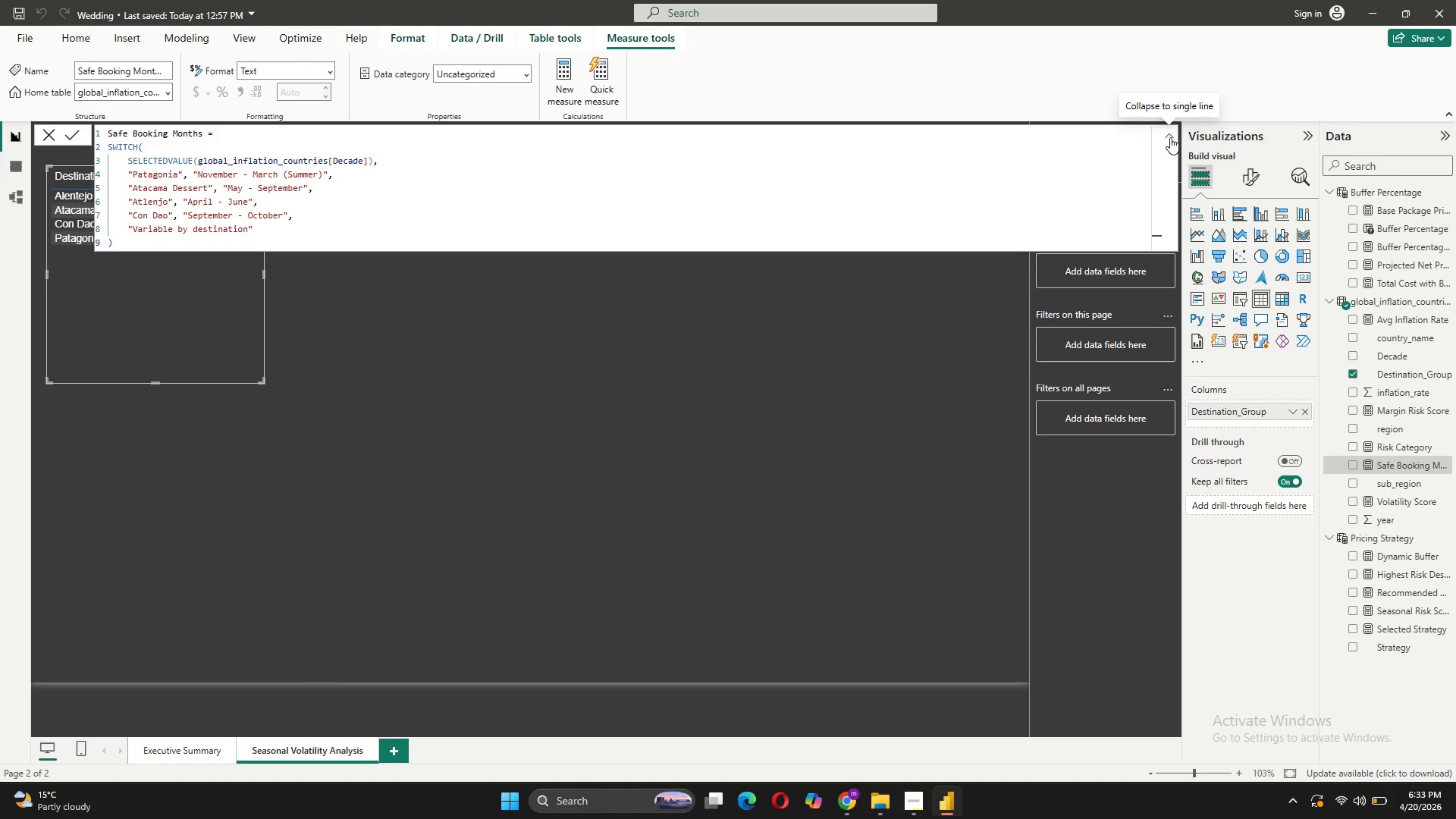 
left_click([1170, 137])
 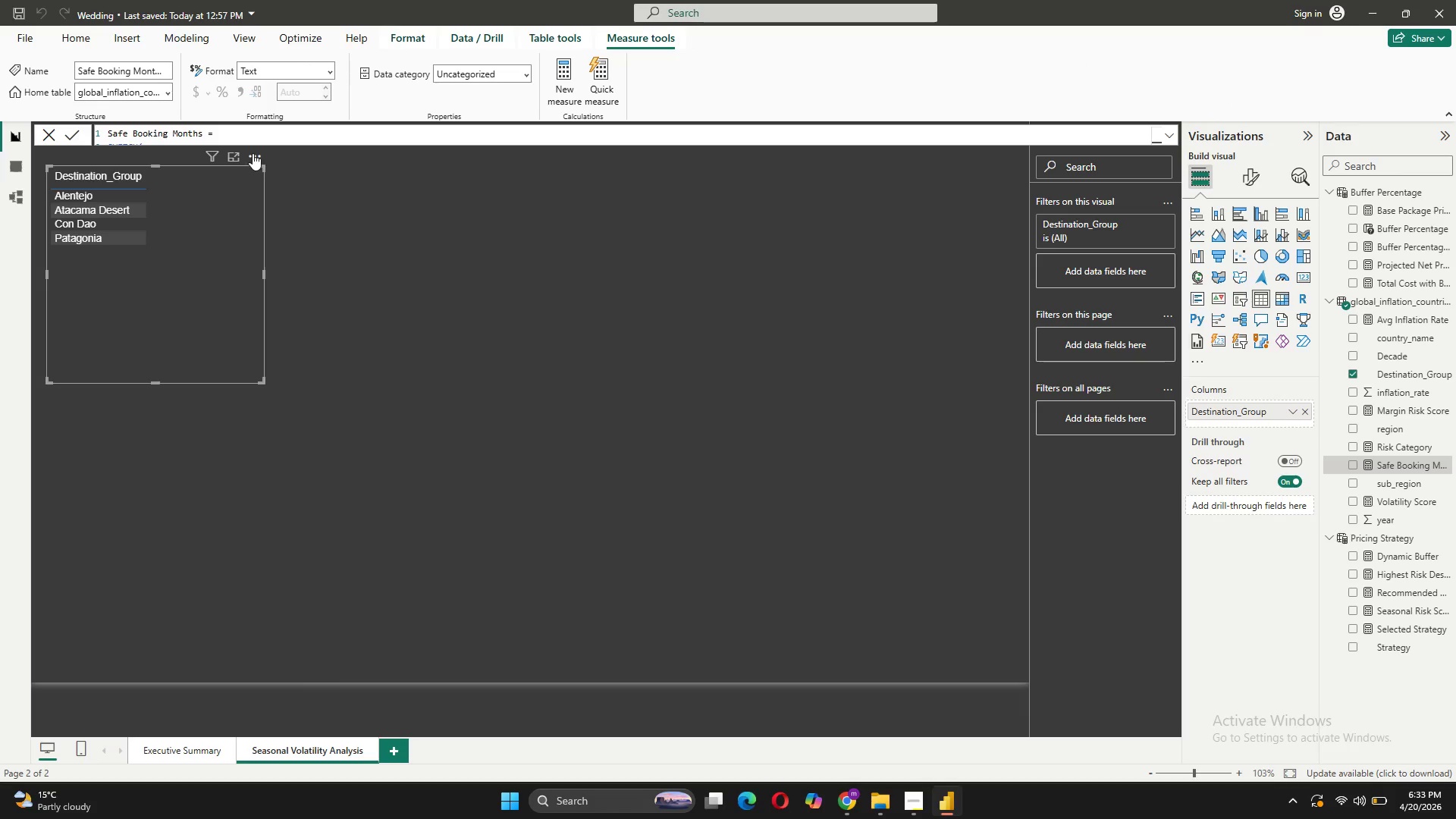 
left_click([42, 137])
 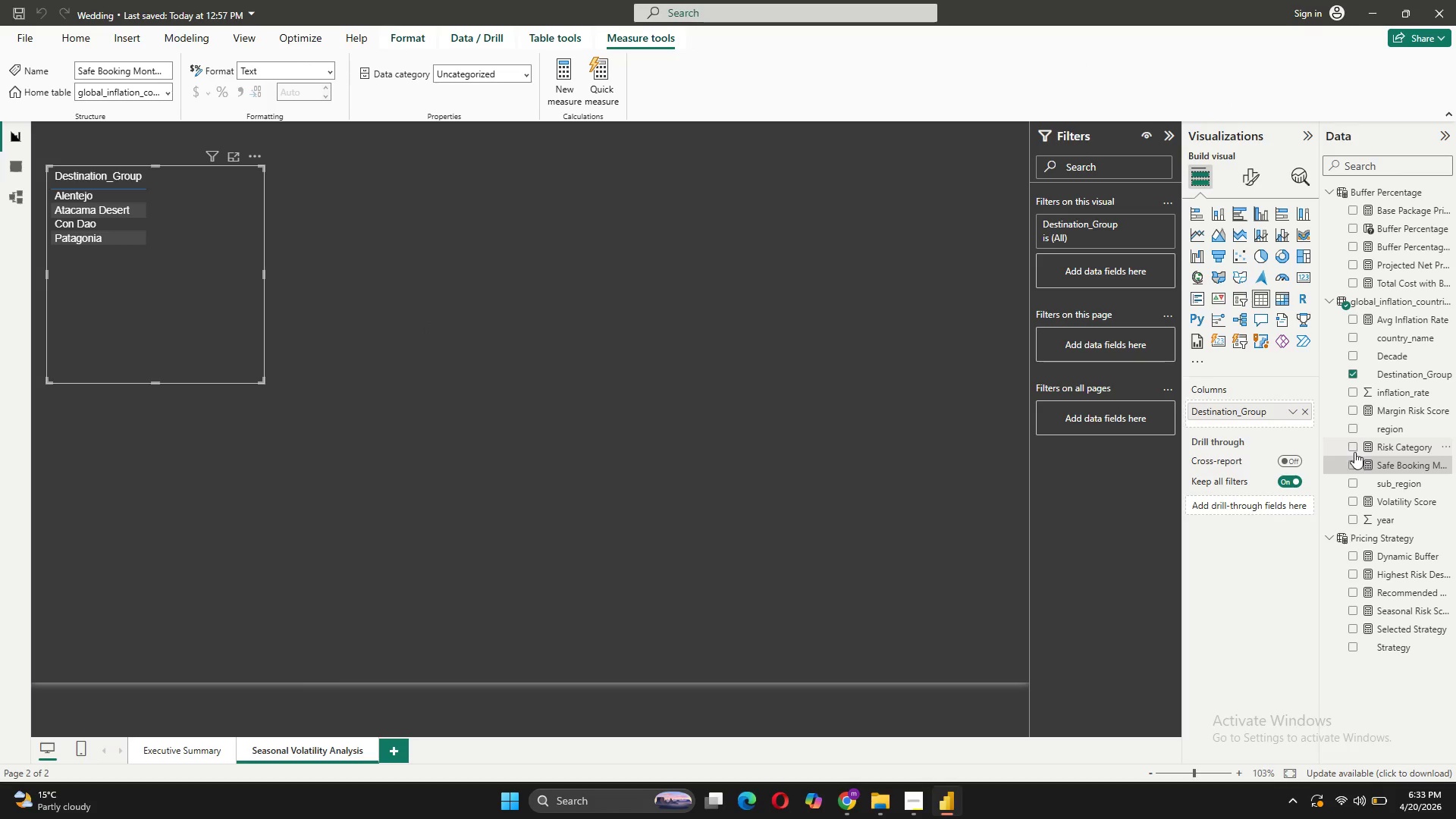 
left_click_drag(start_coordinate=[1358, 465], to_coordinate=[1228, 416])
 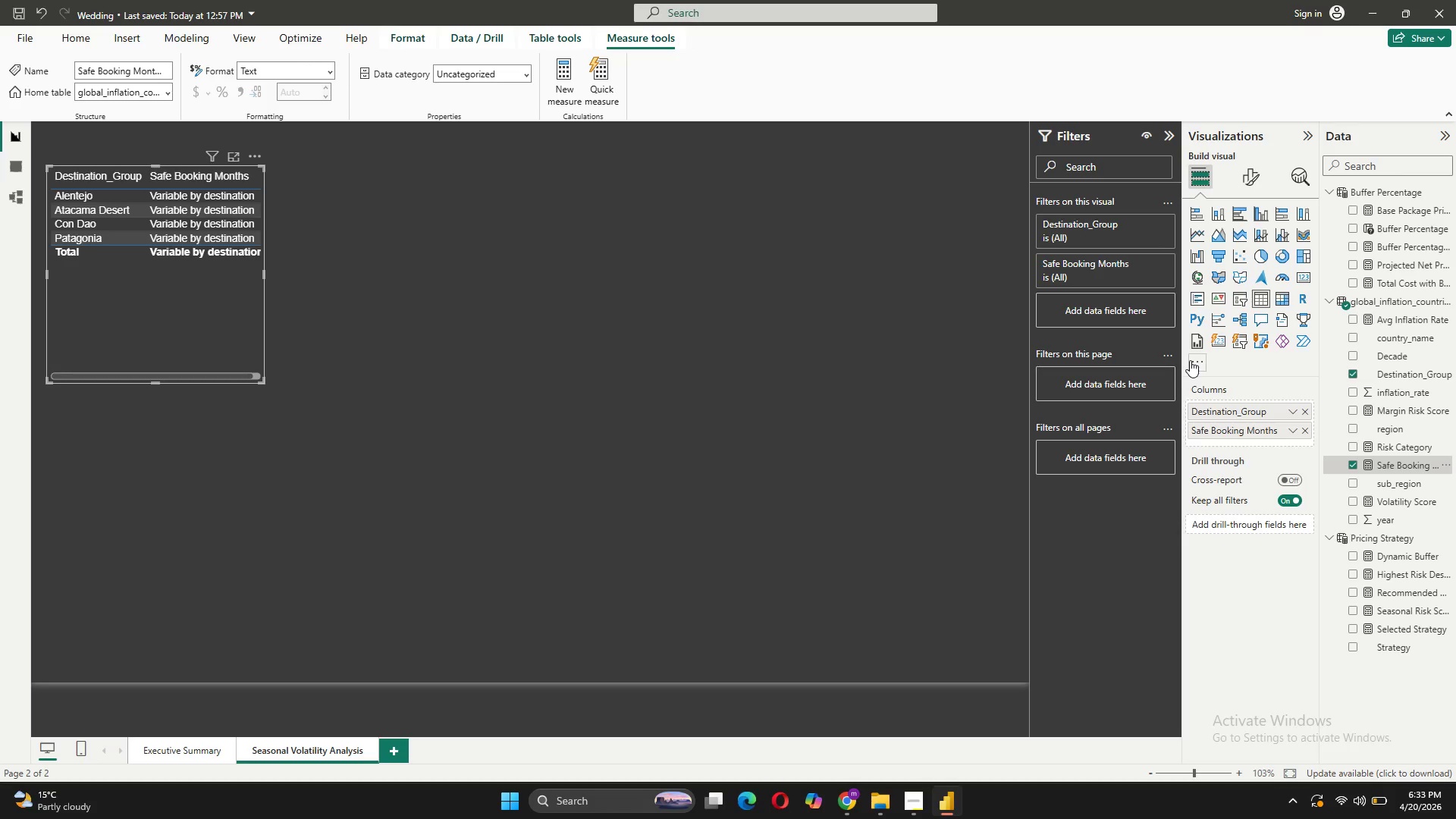 
wait(12.27)
 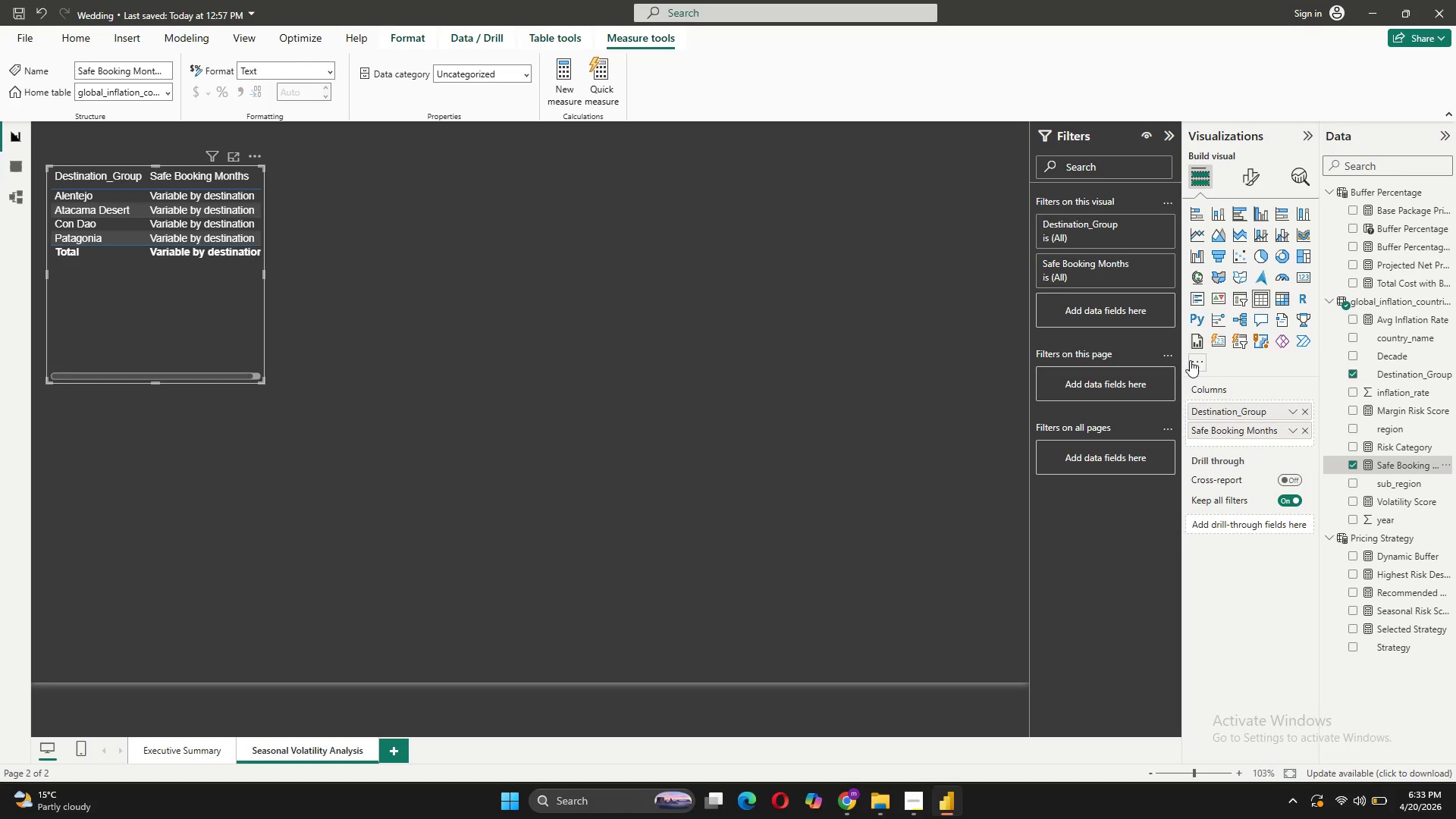 
left_click([1371, 465])
 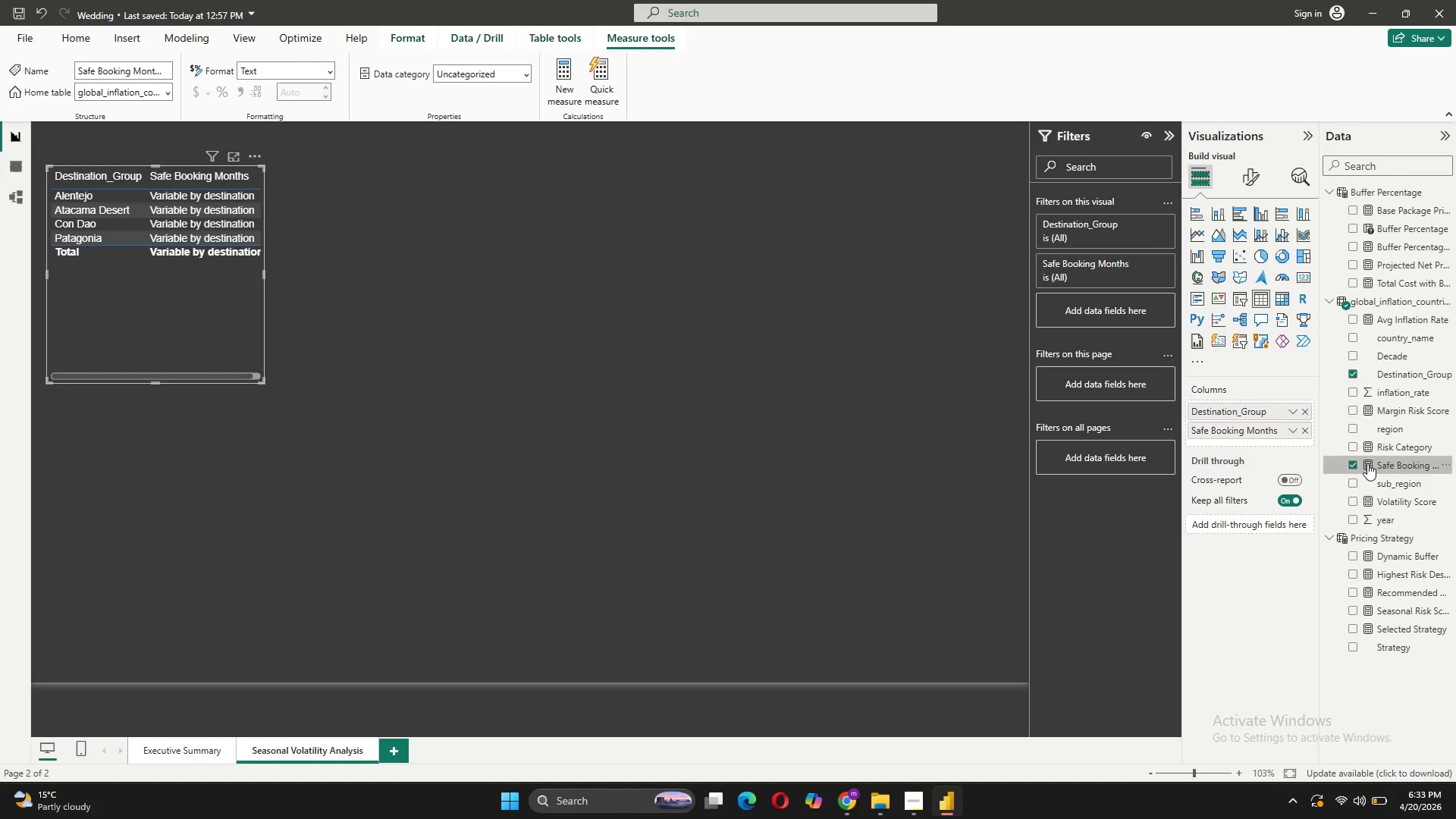 
left_click([1341, 466])
 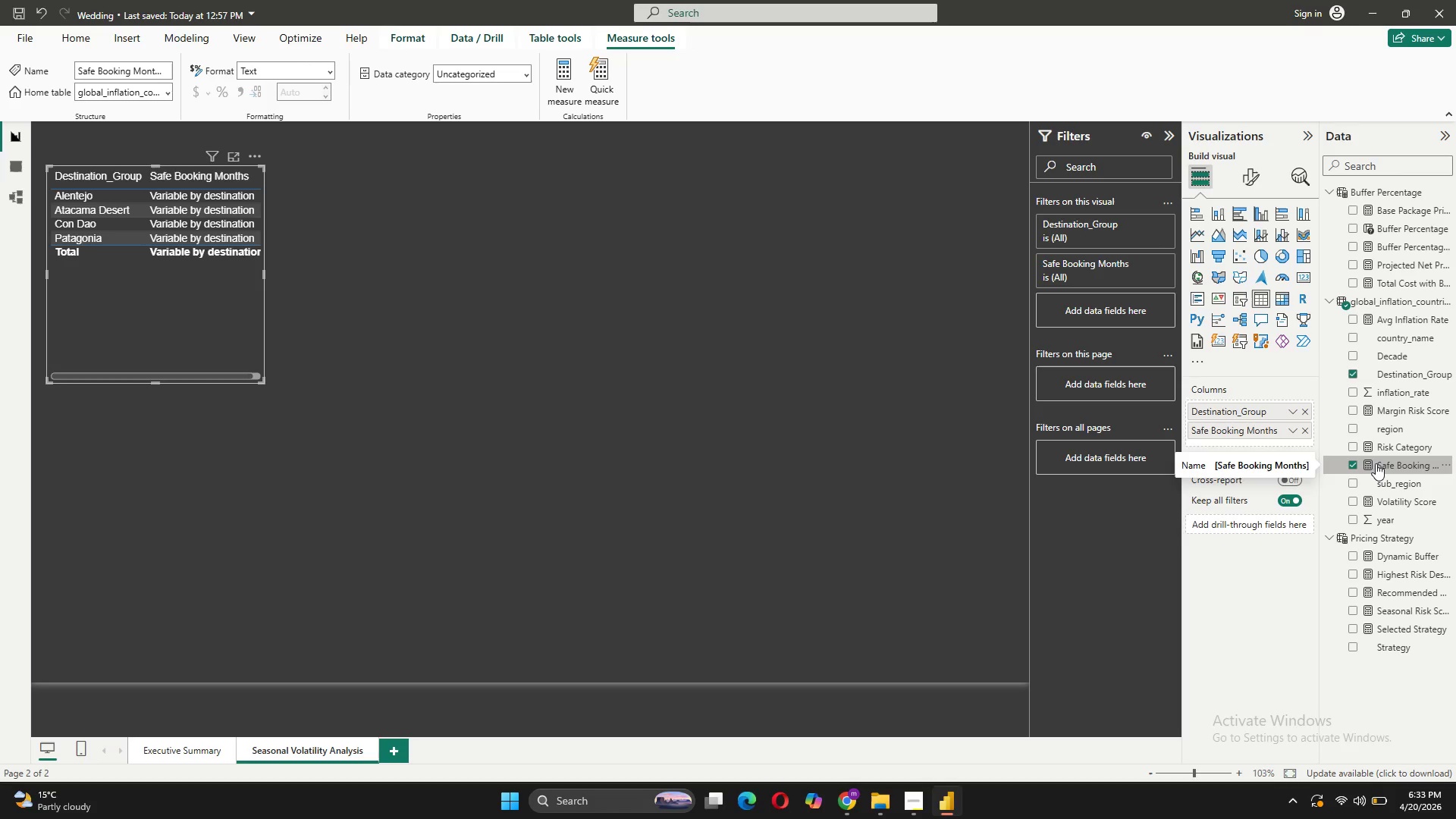 
left_click([1376, 463])
 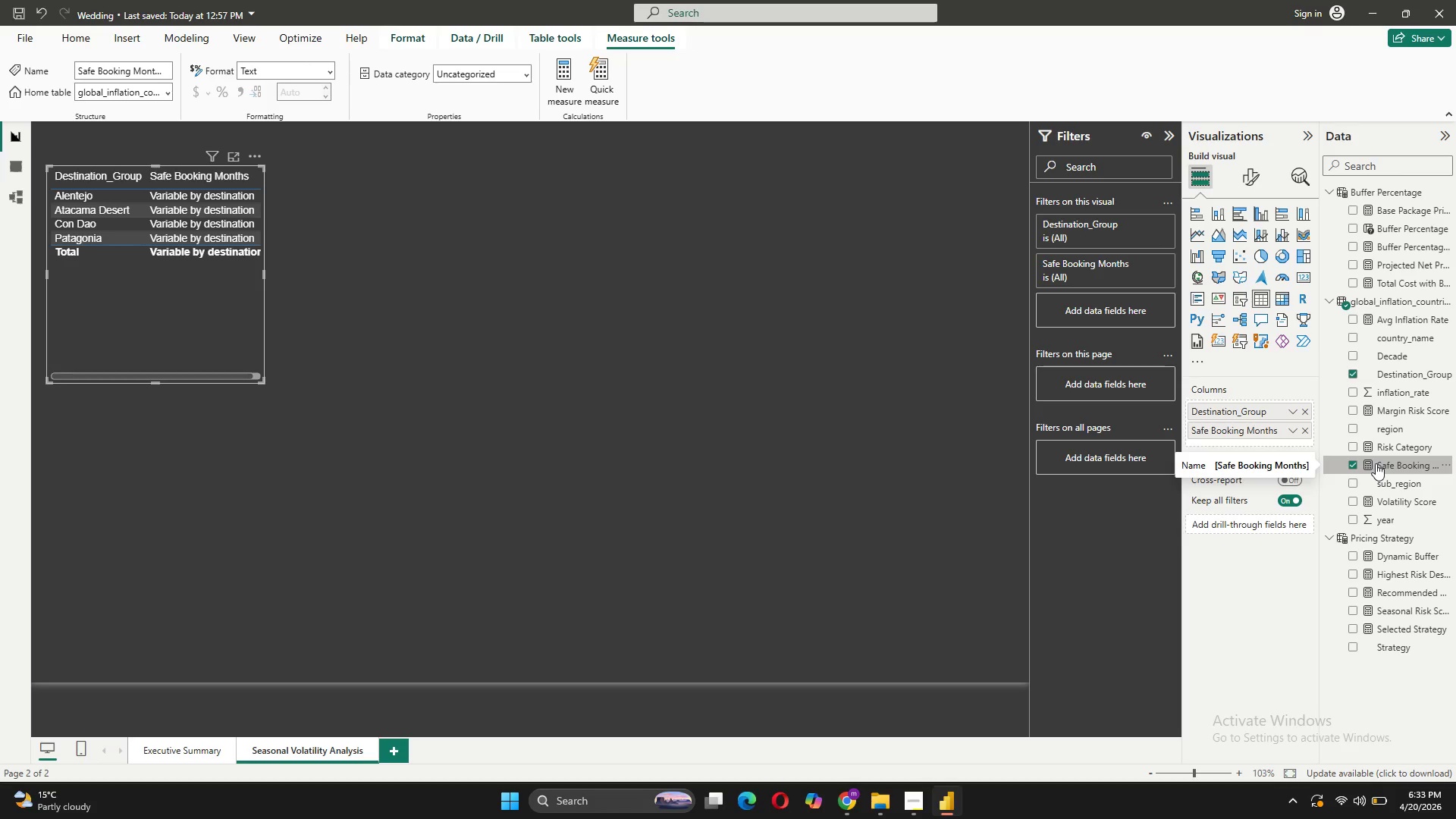 
left_click([1376, 463])
 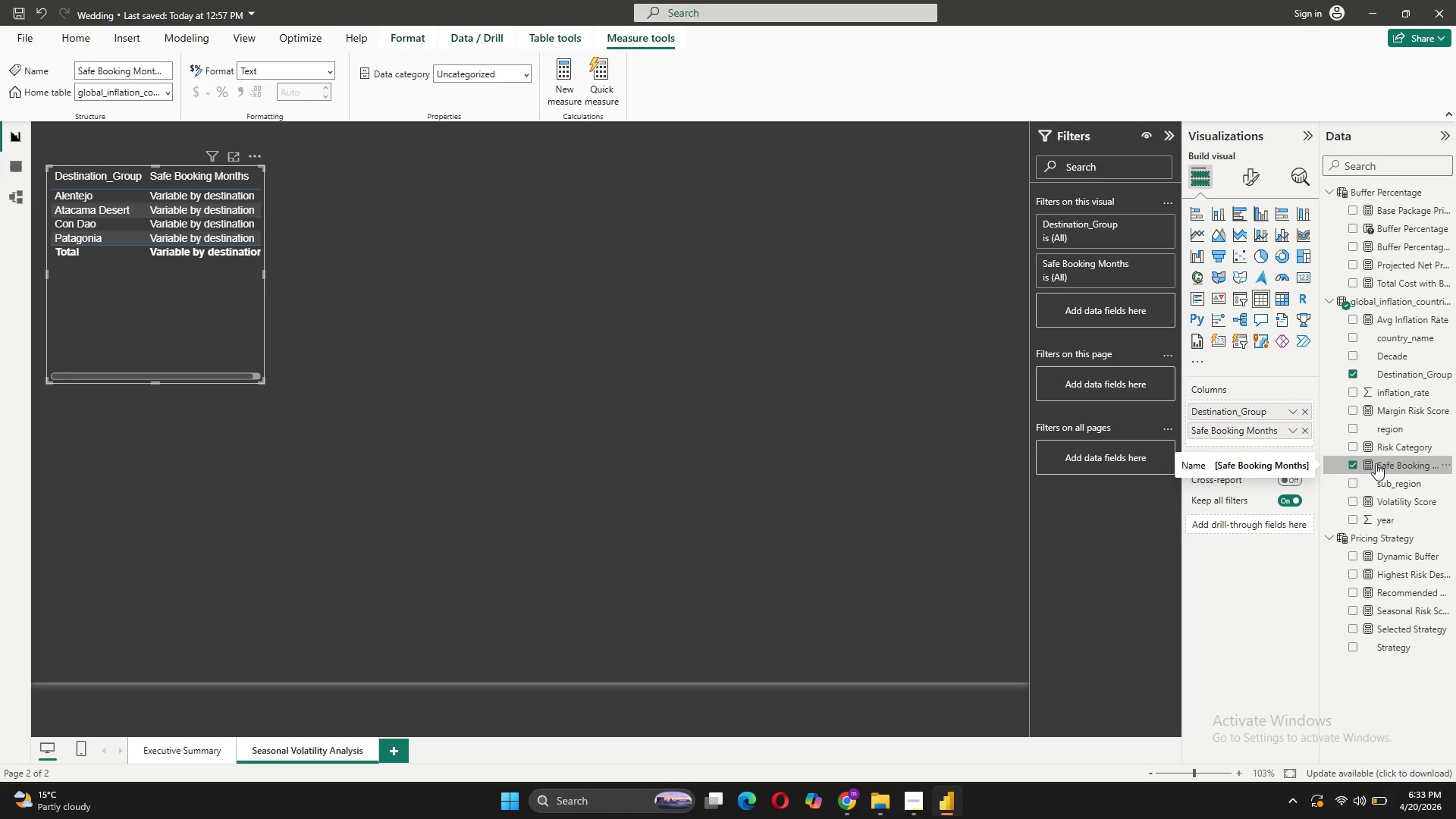 
double_click([1376, 463])
 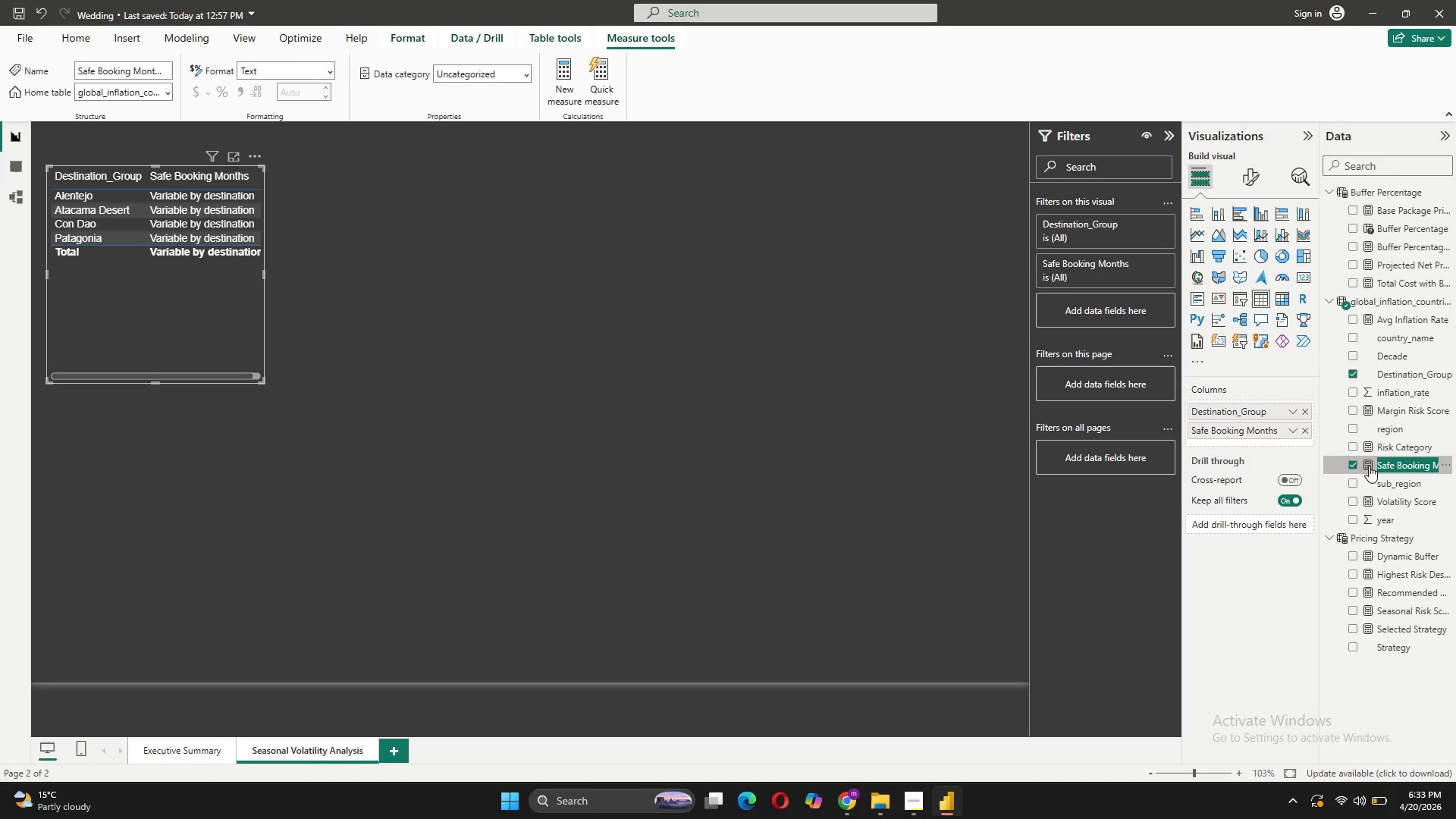 
left_click([1083, 362])
 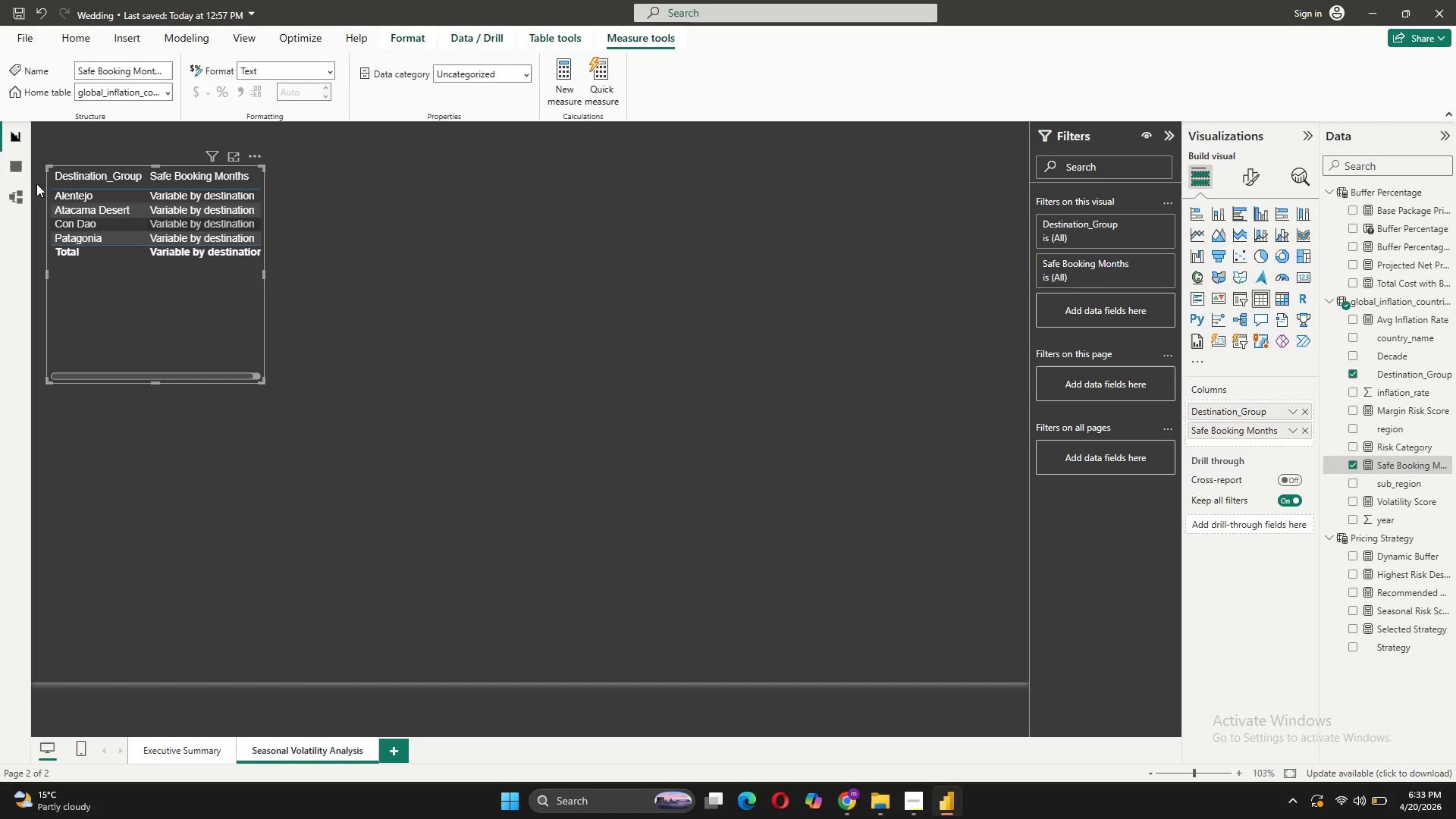 
left_click([12, 187])
 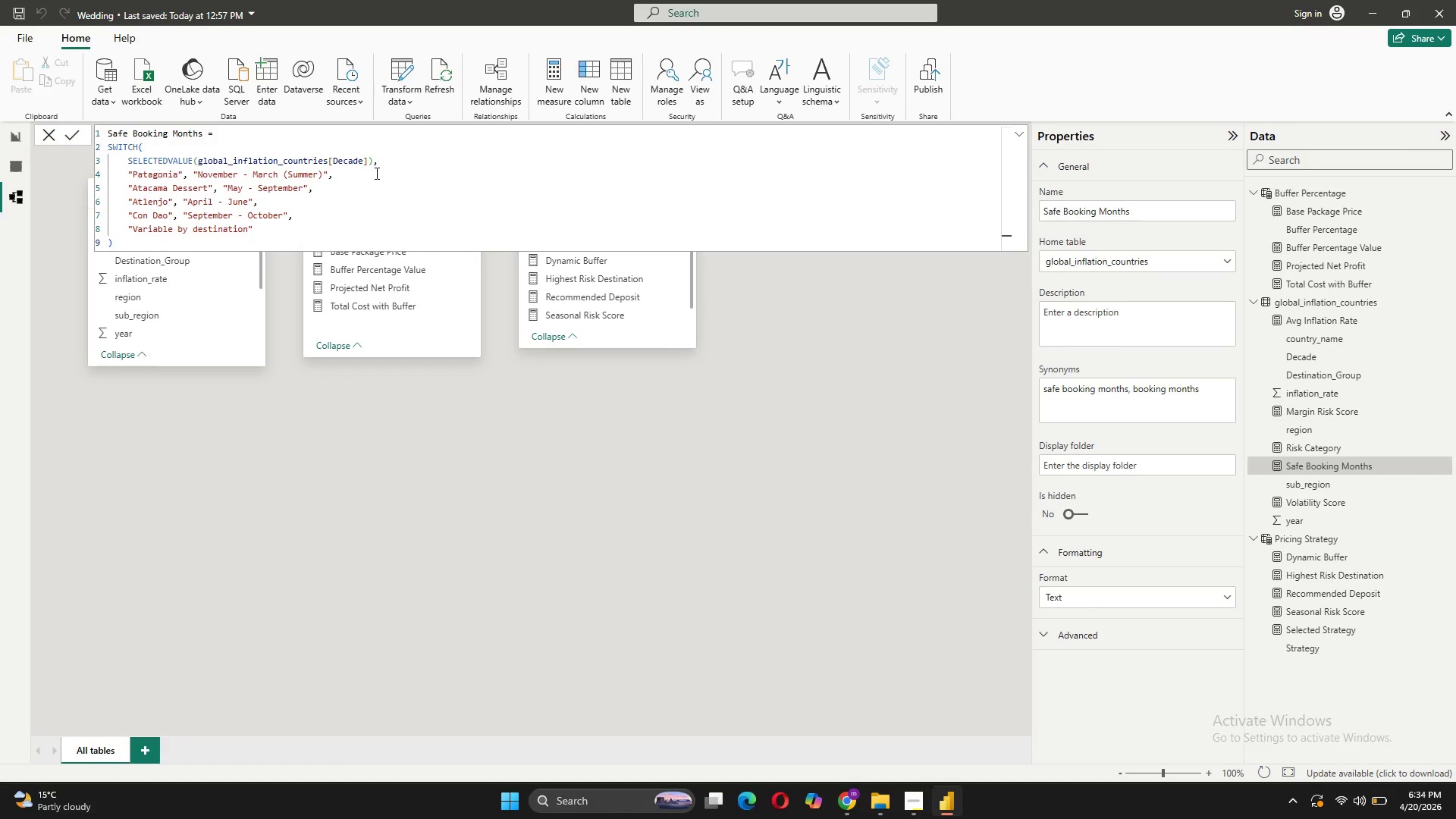 
wait(6.66)
 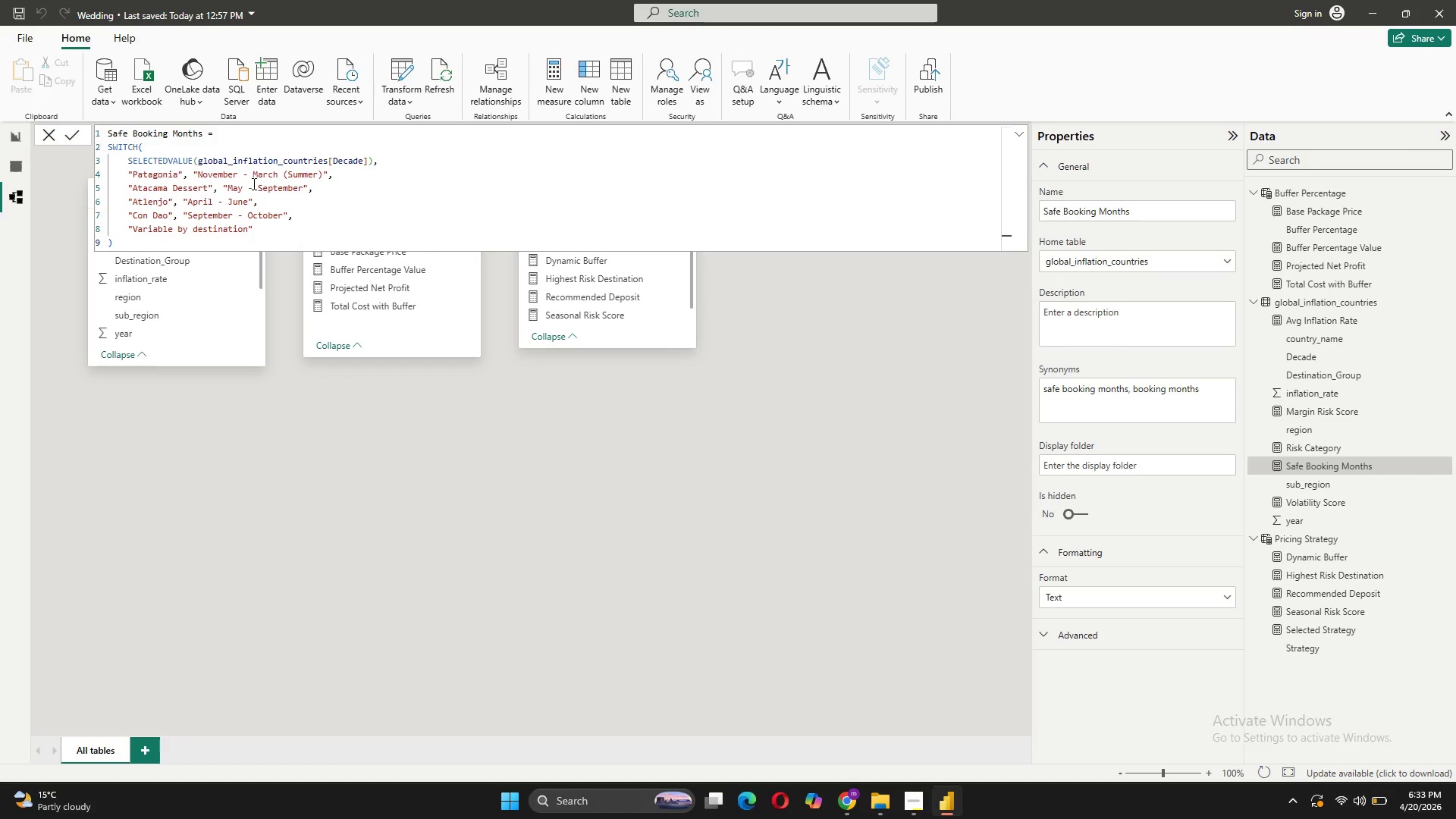 
left_click([363, 158])
 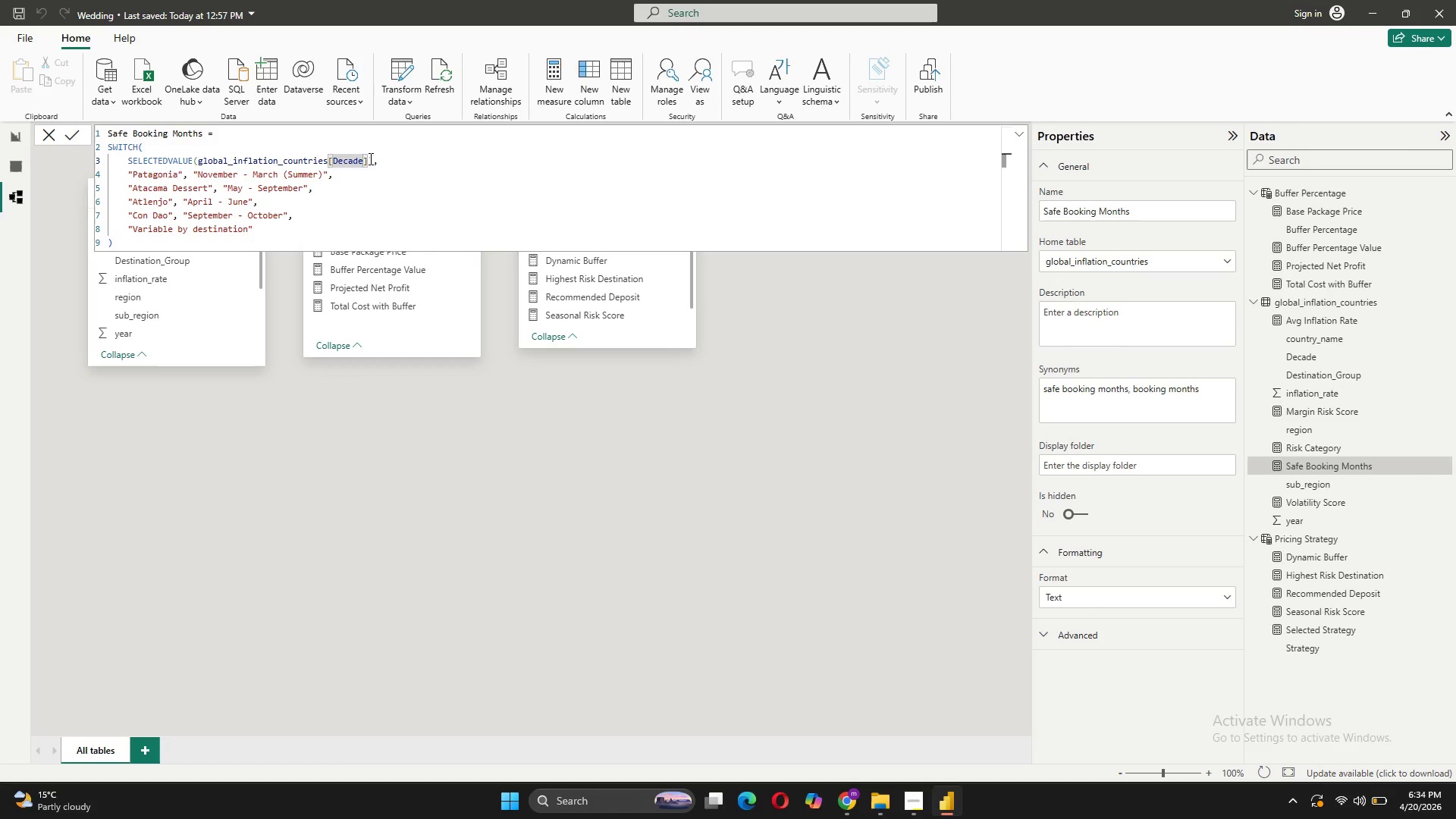 
left_click([369, 158])
 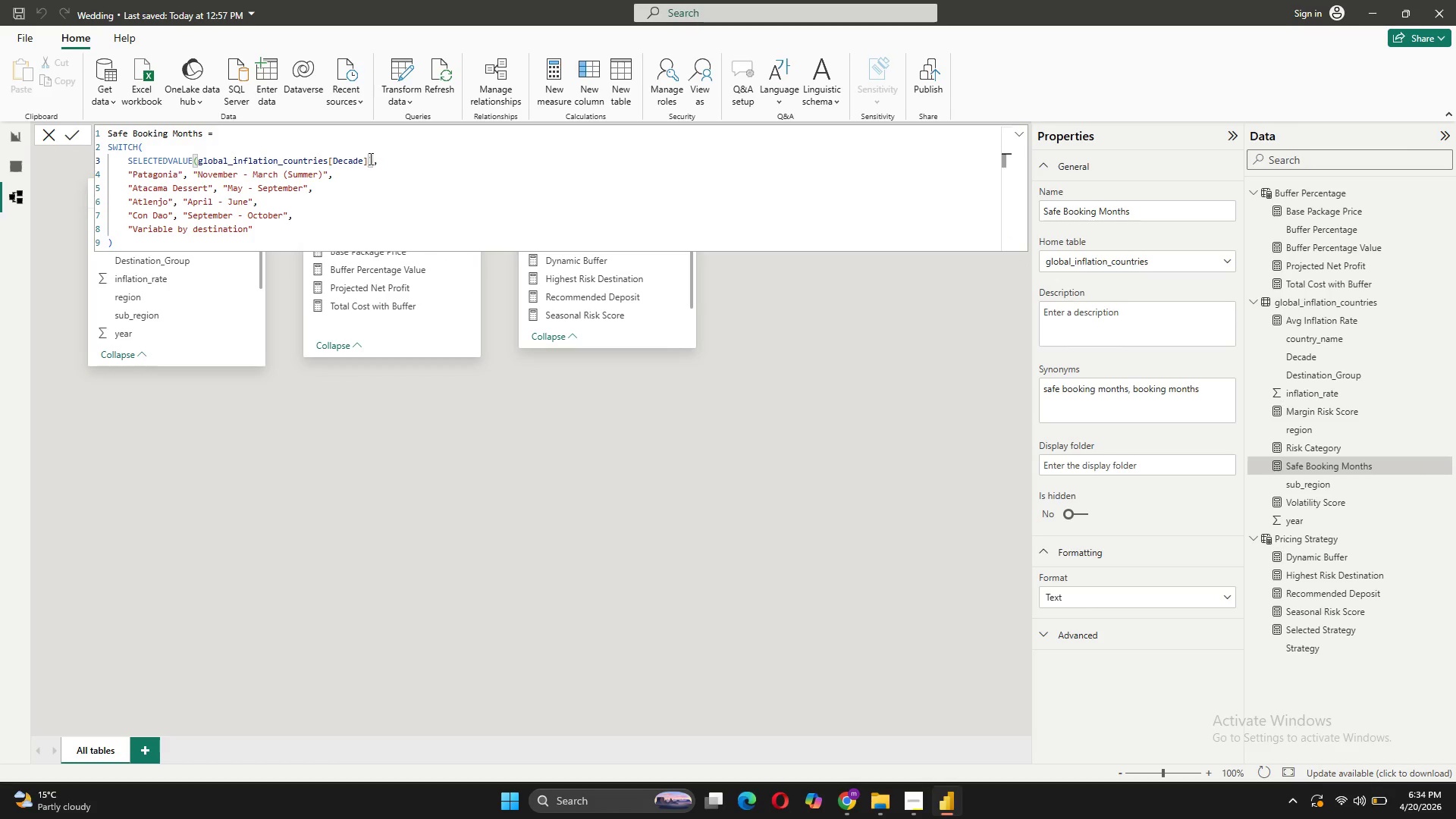 
key(Backspace)
 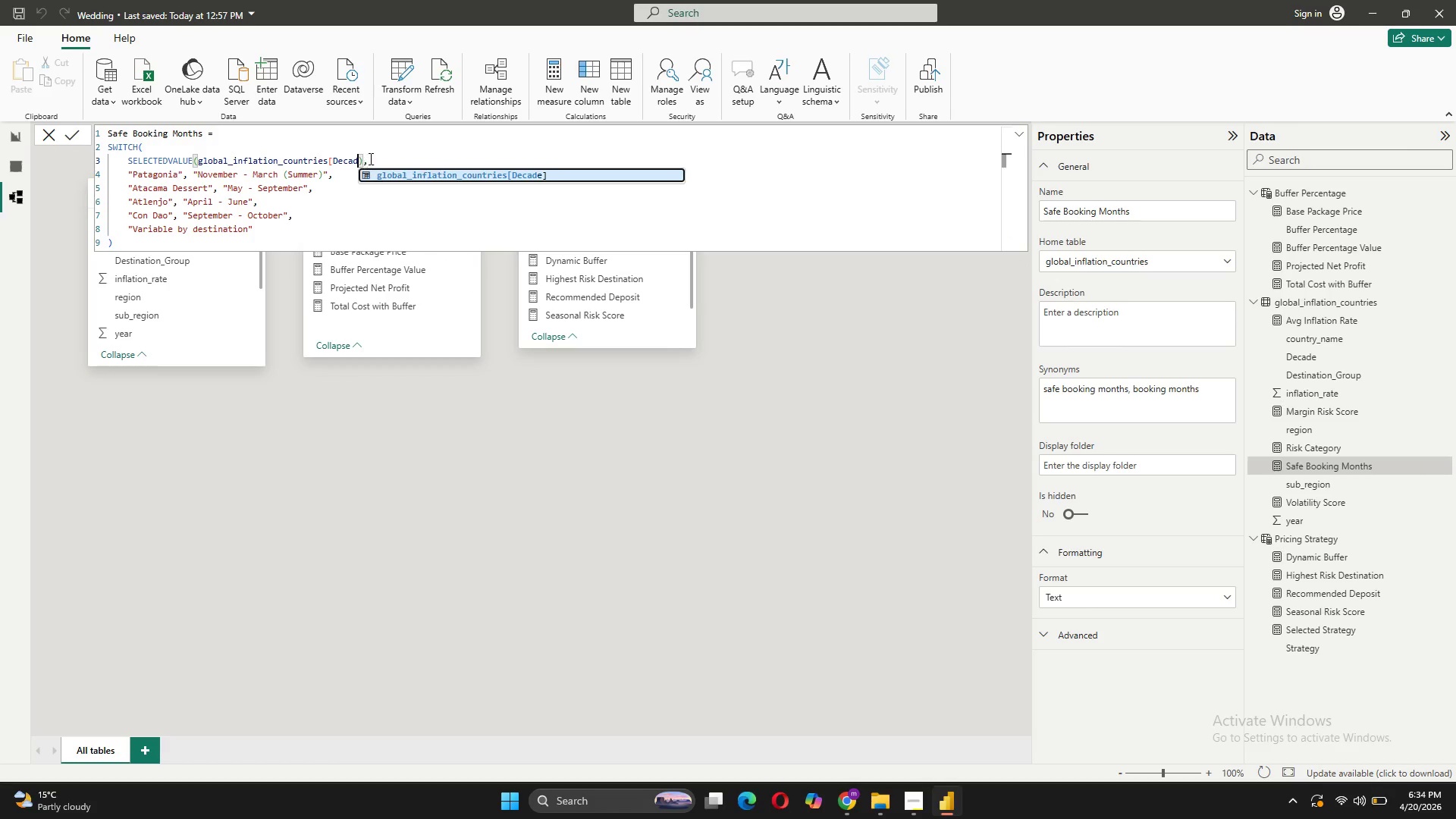 
key(Backspace)
 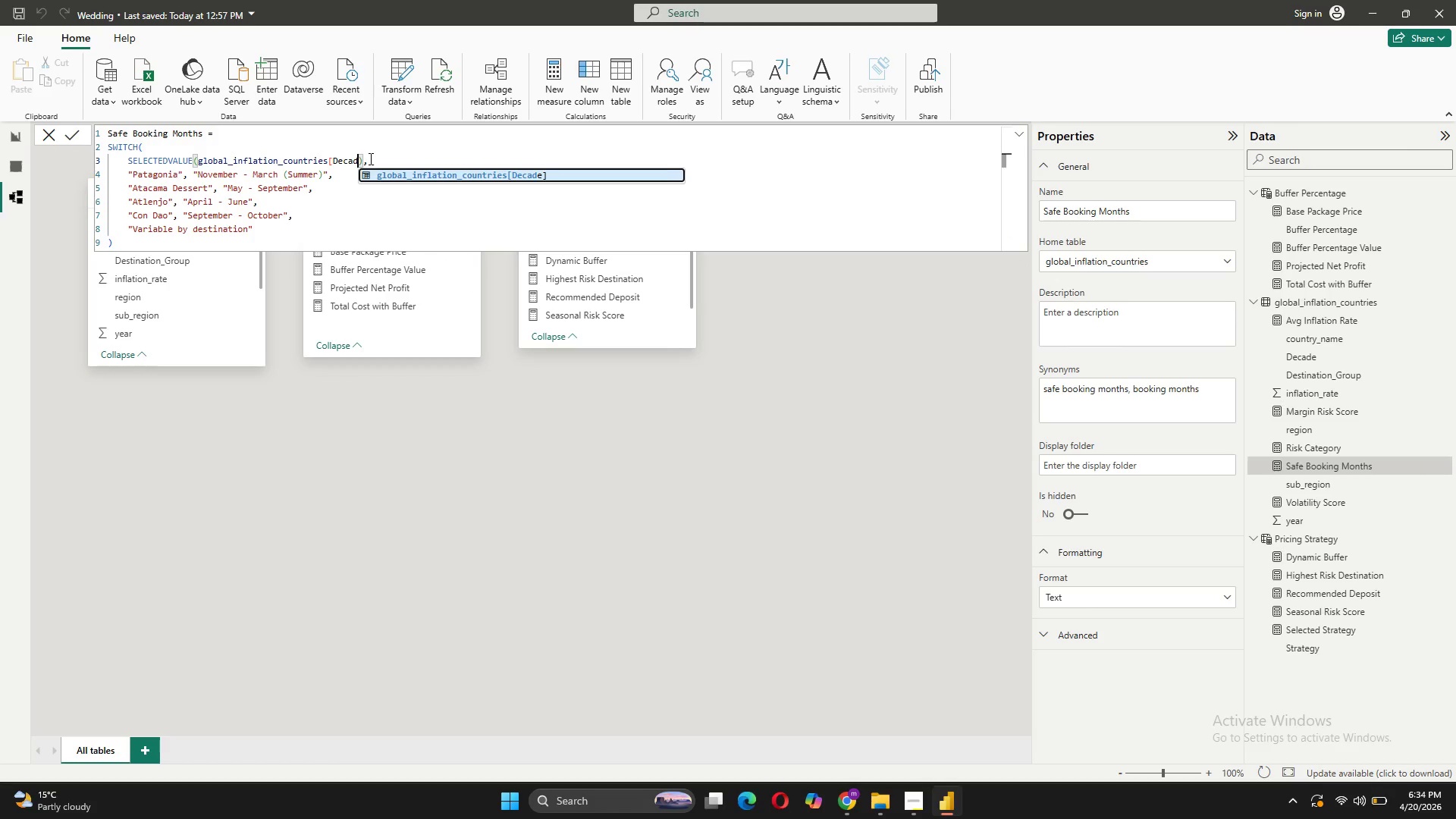 
key(Backspace)
 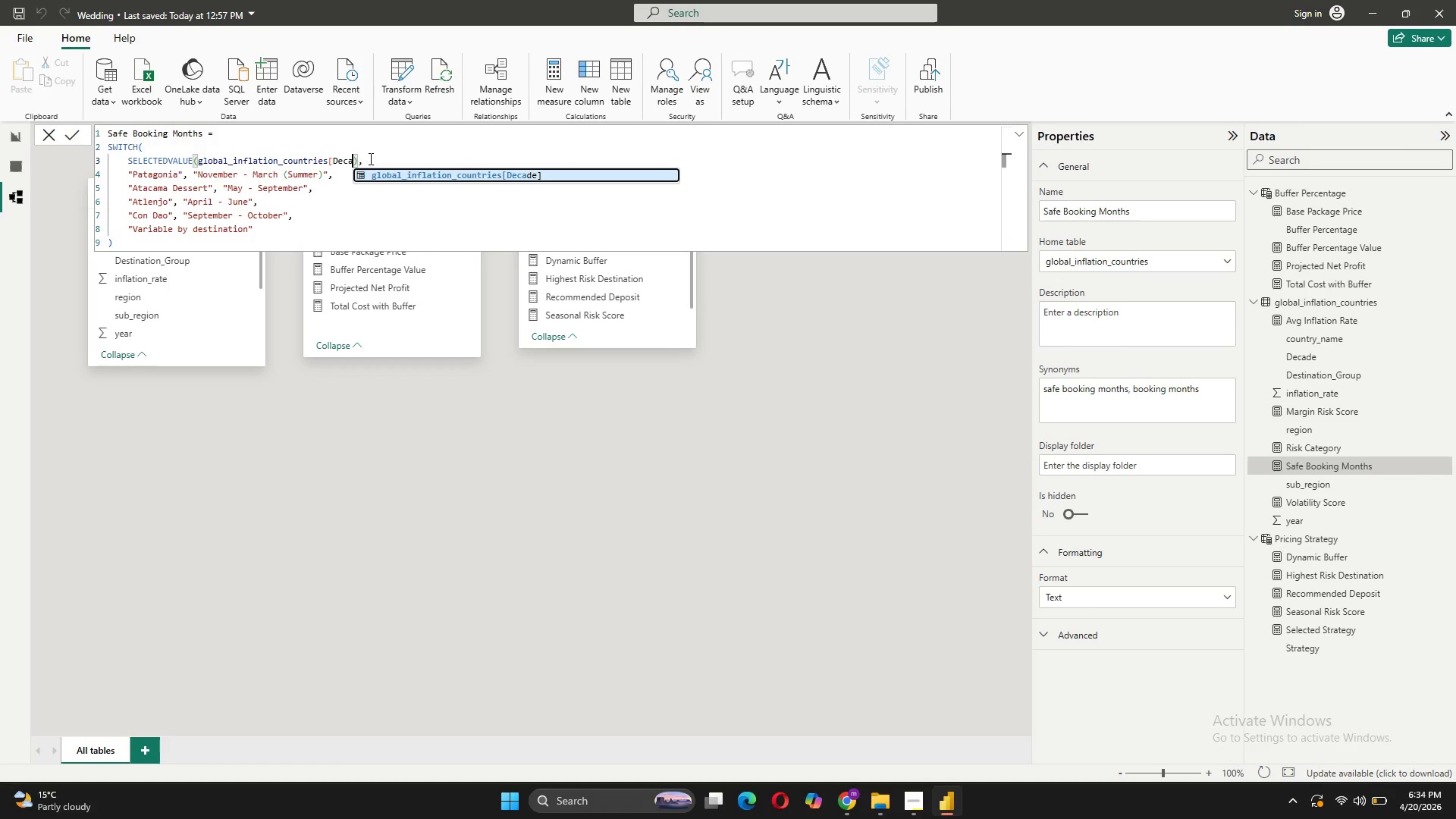 
key(Backspace)
 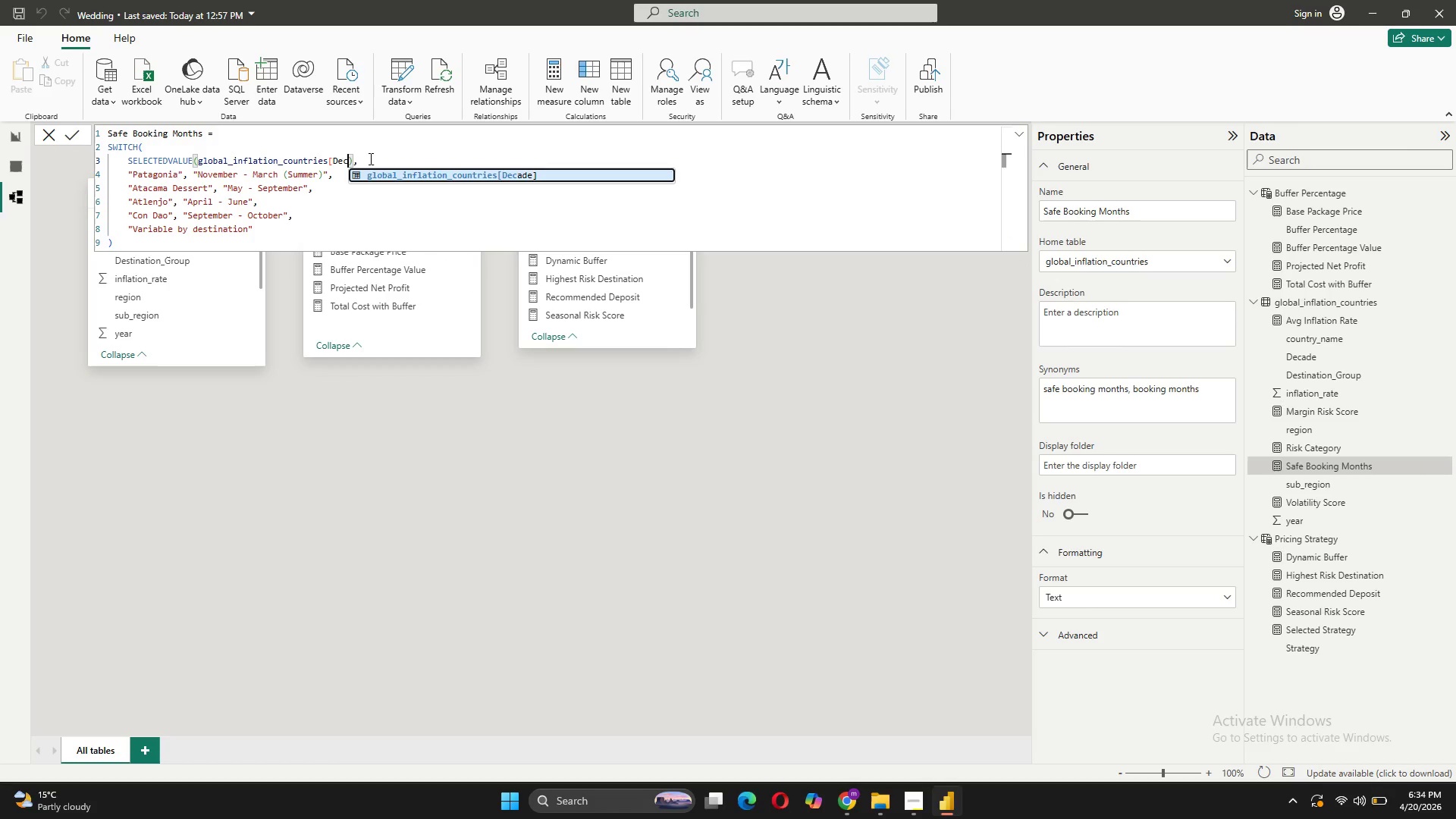 
key(Backspace)
 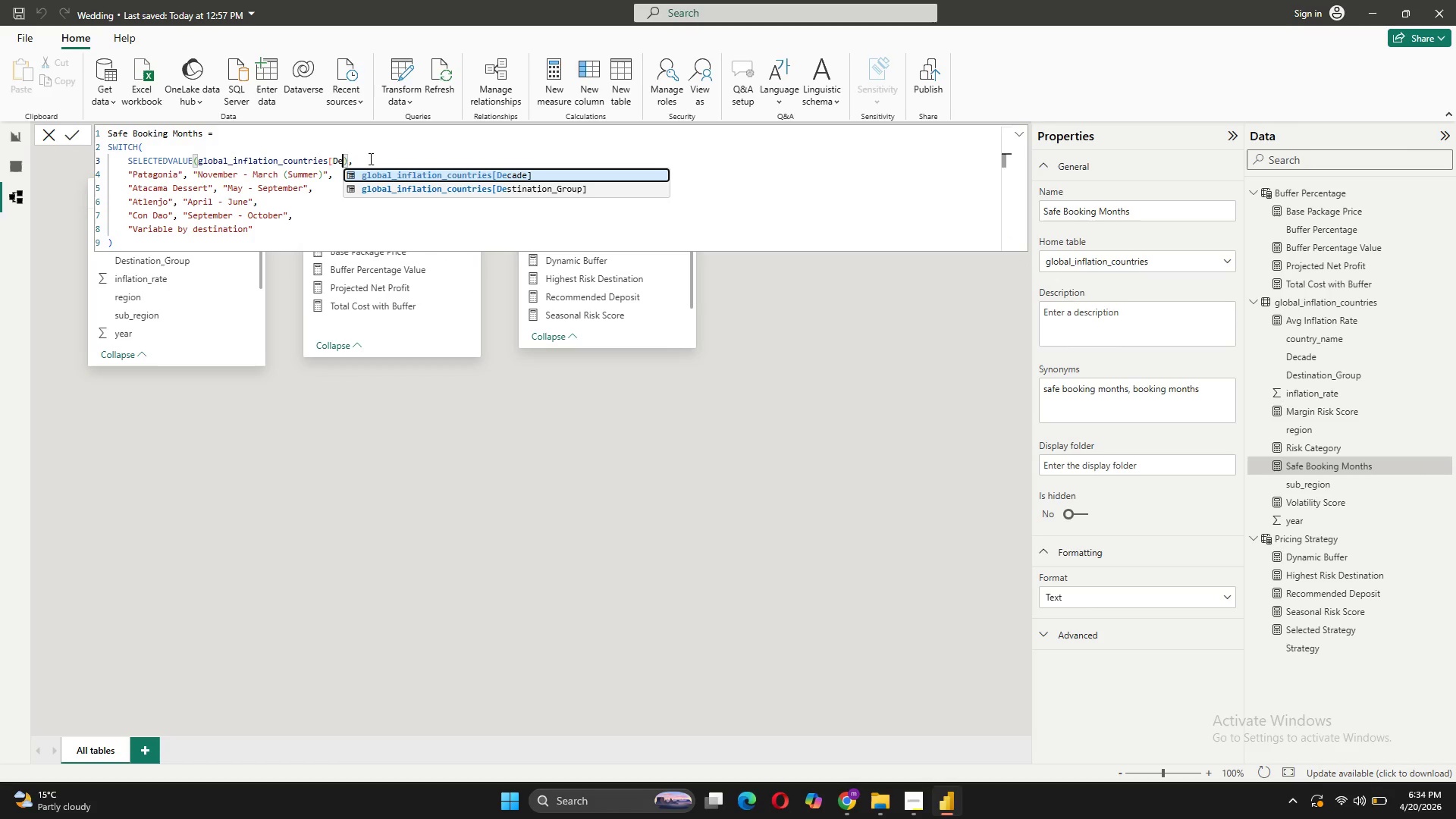 
key(Backspace)
 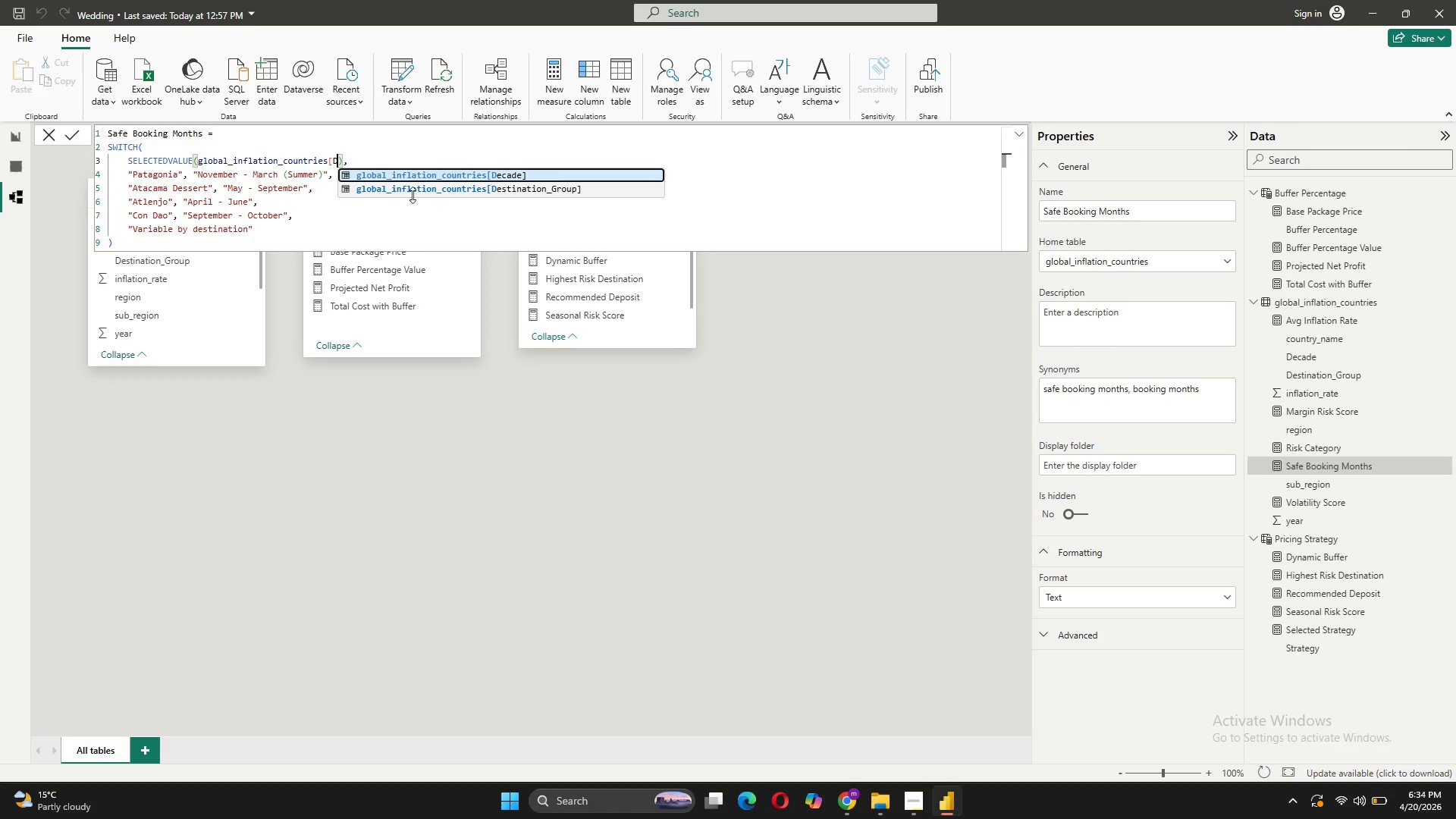 
left_click([409, 190])
 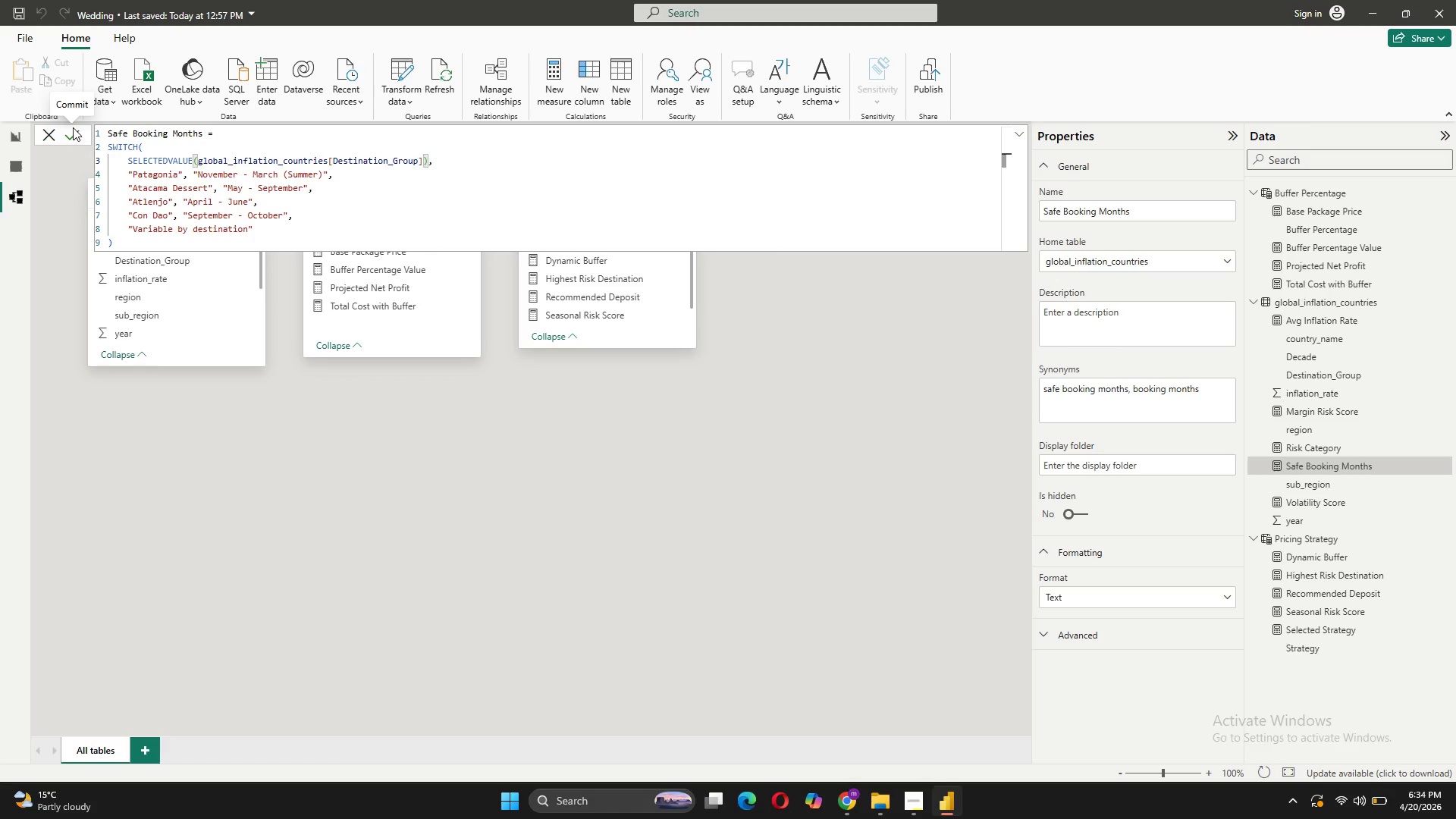 
double_click([73, 127])
 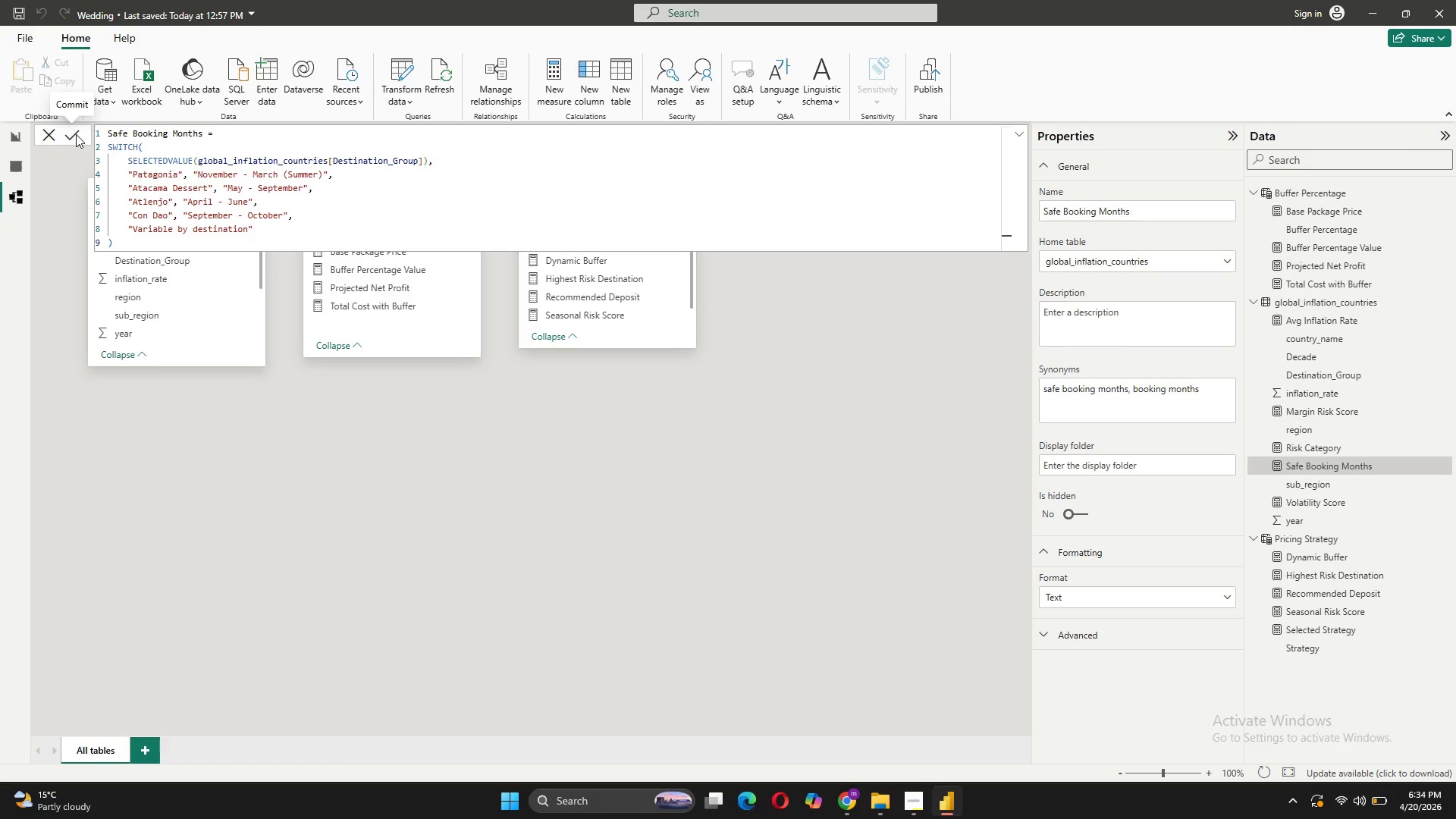 
mouse_move([21, 152])
 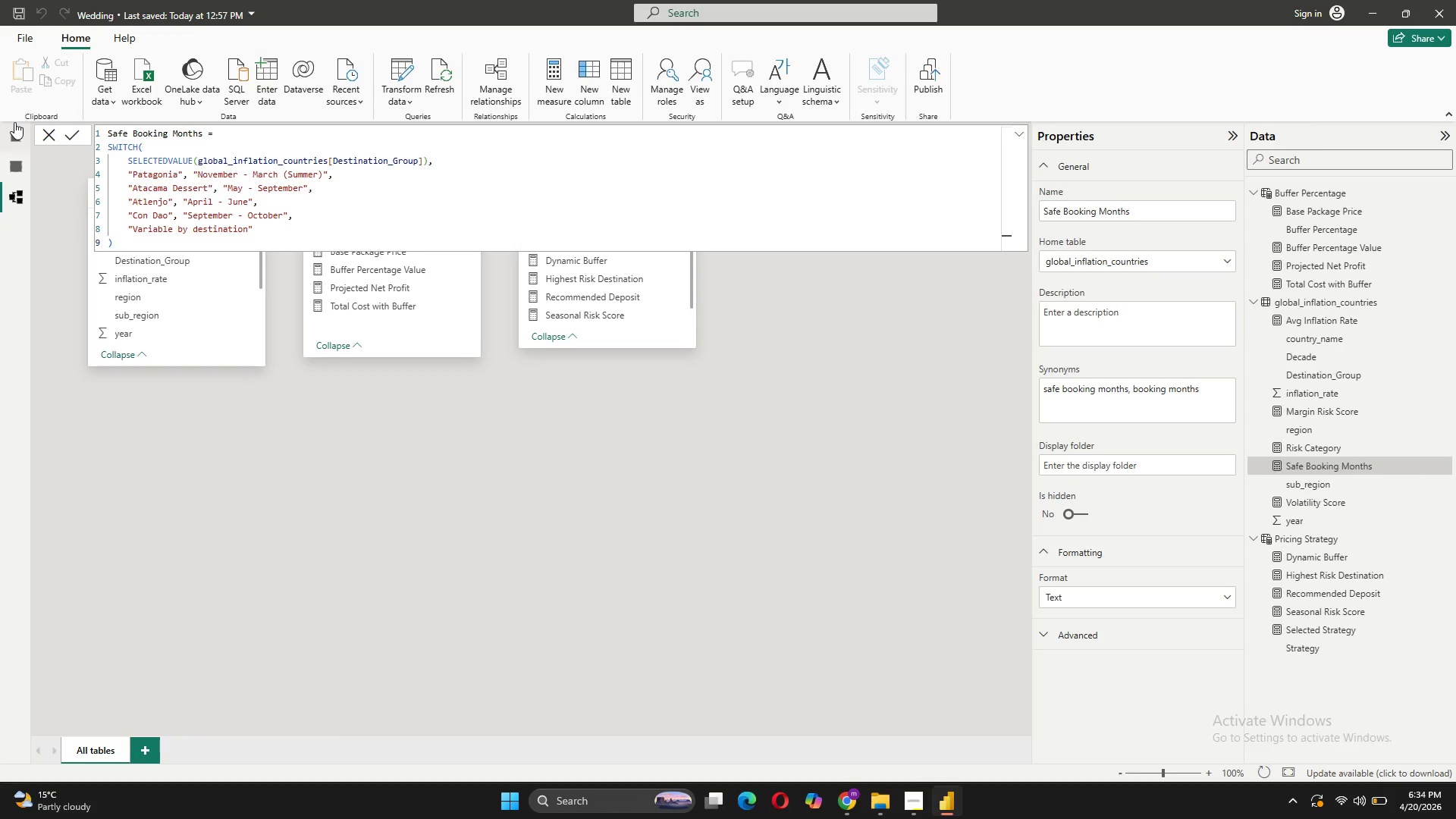 
left_click([14, 122])
 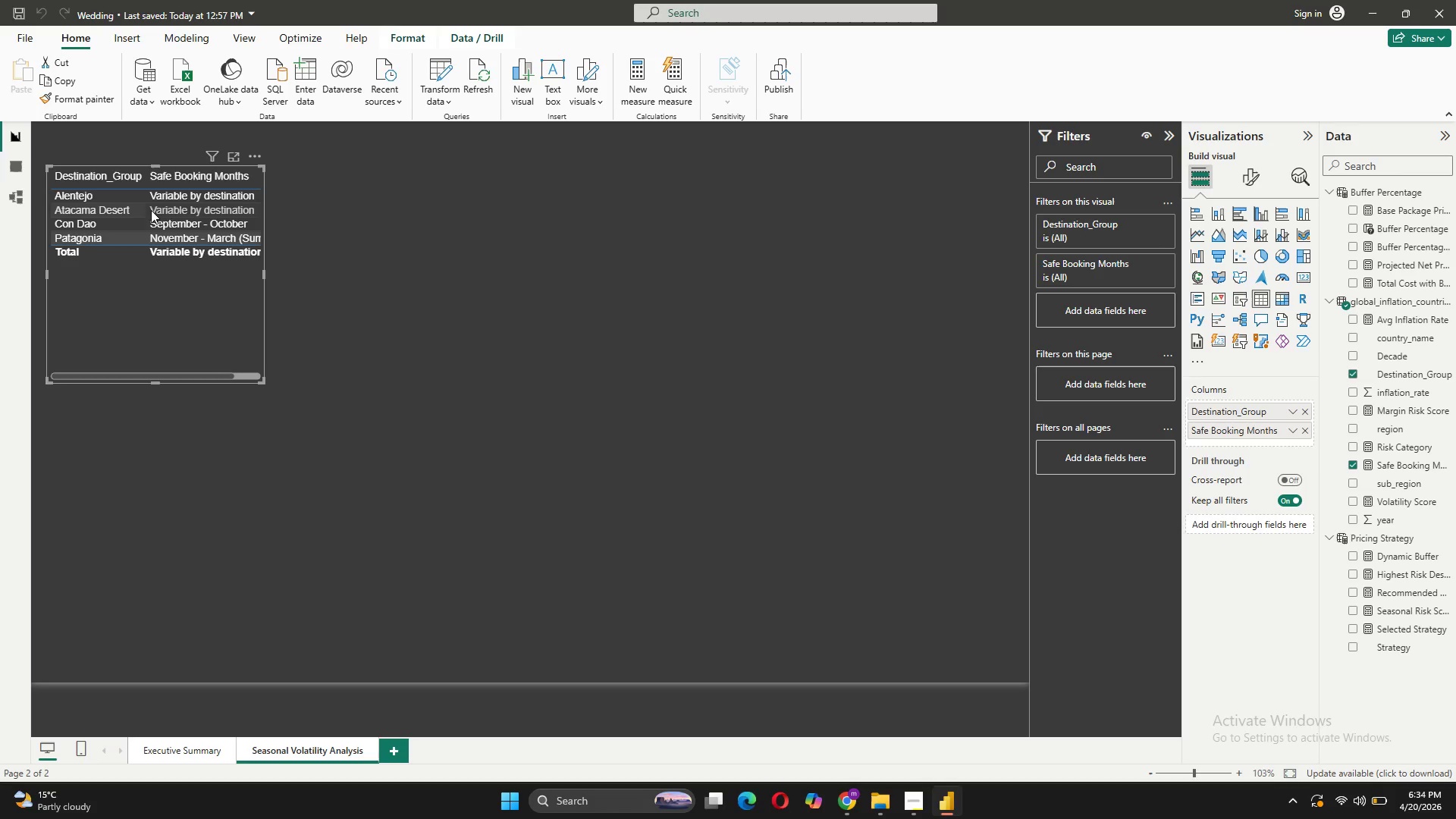 
wait(13.69)
 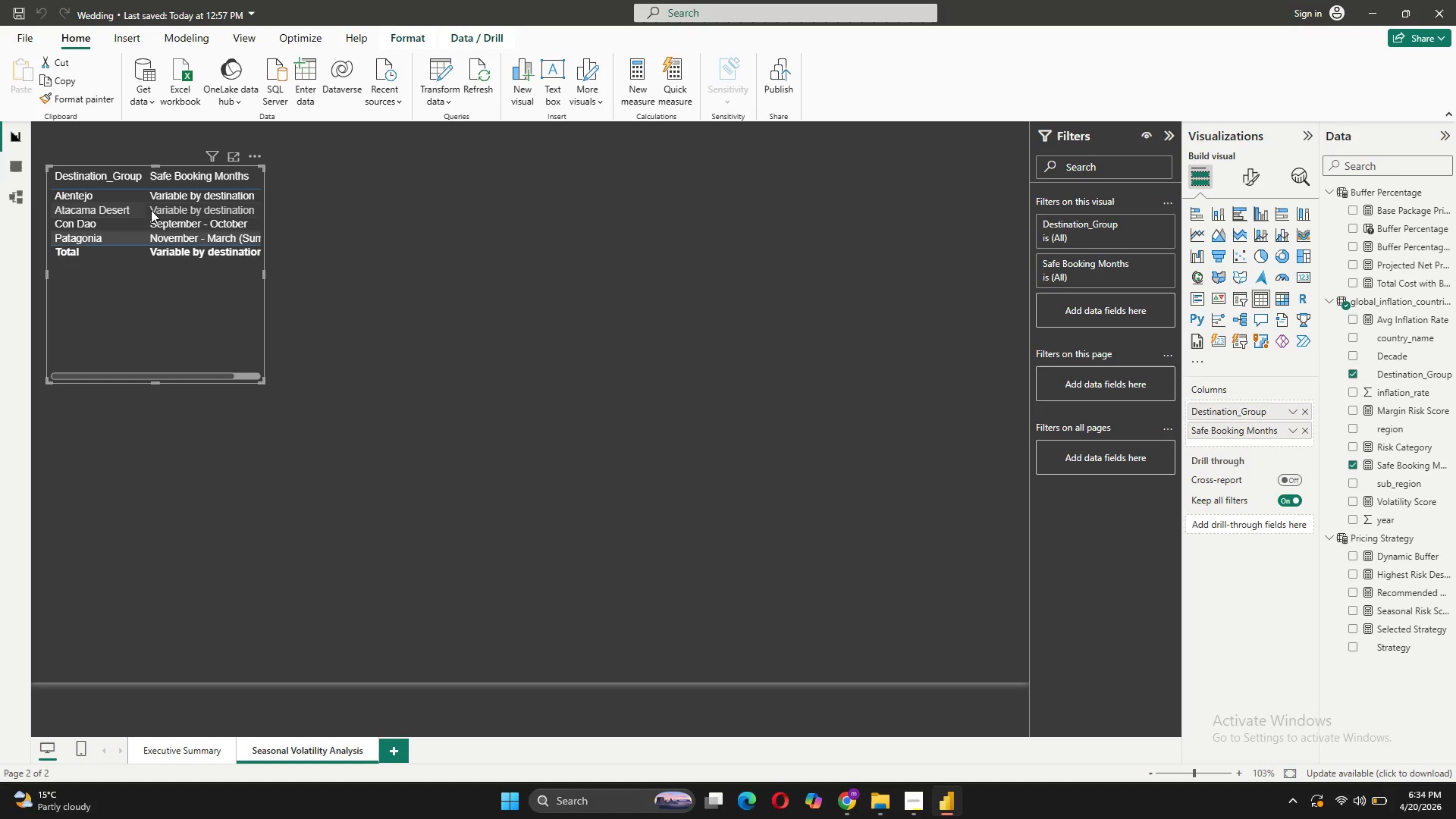 
left_click([1373, 460])
 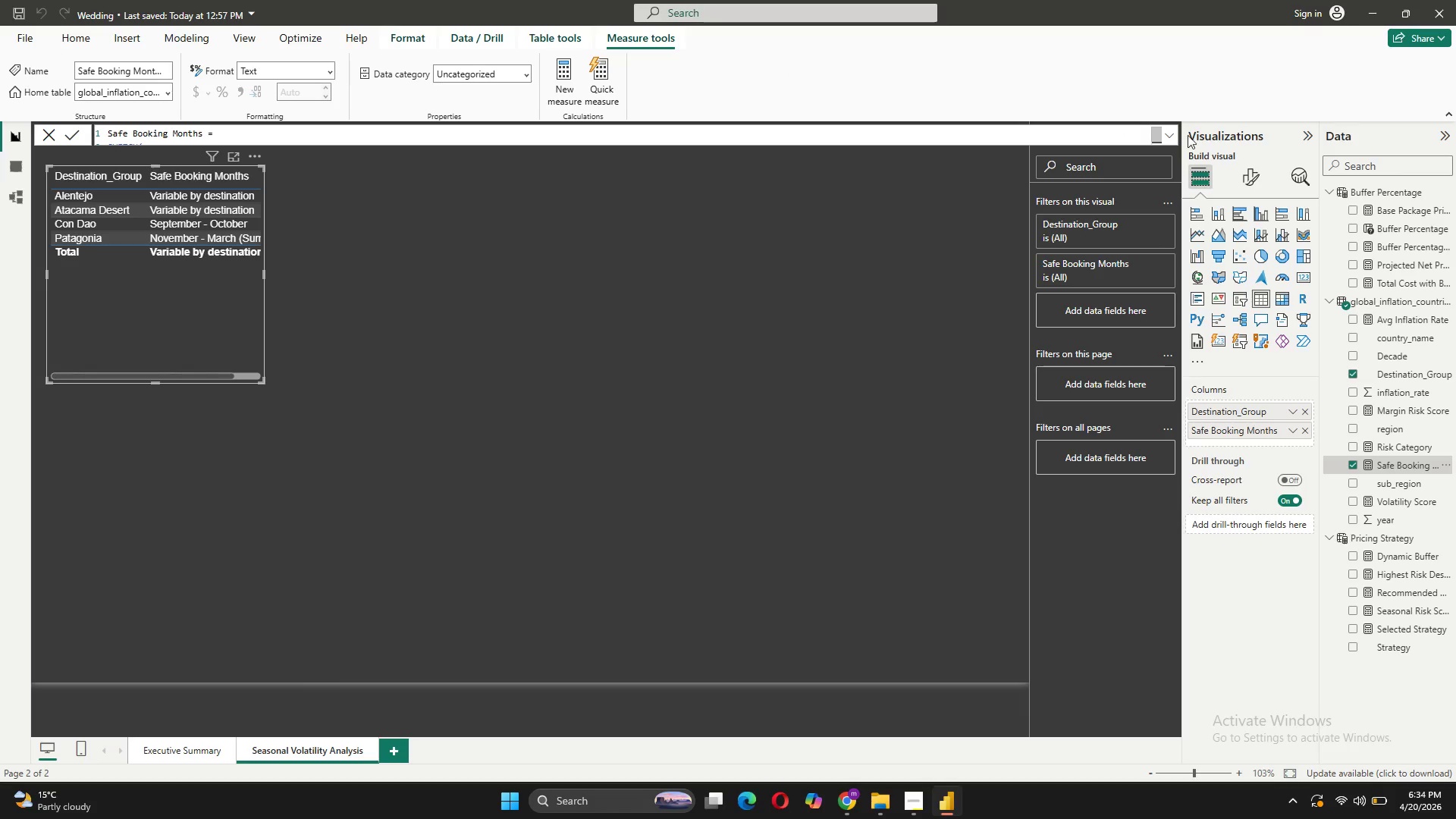 
left_click([1170, 135])
 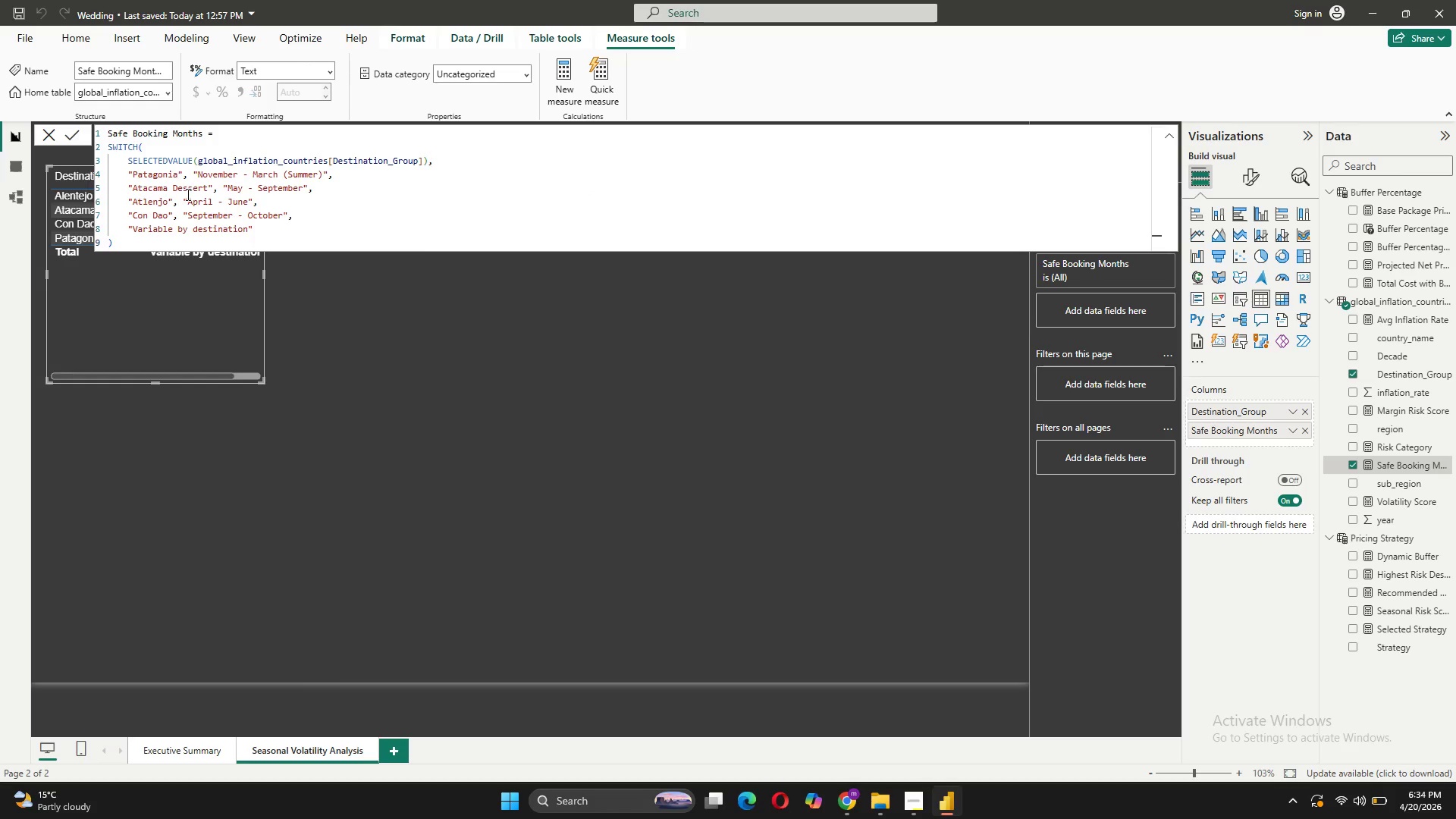 
left_click([187, 190])
 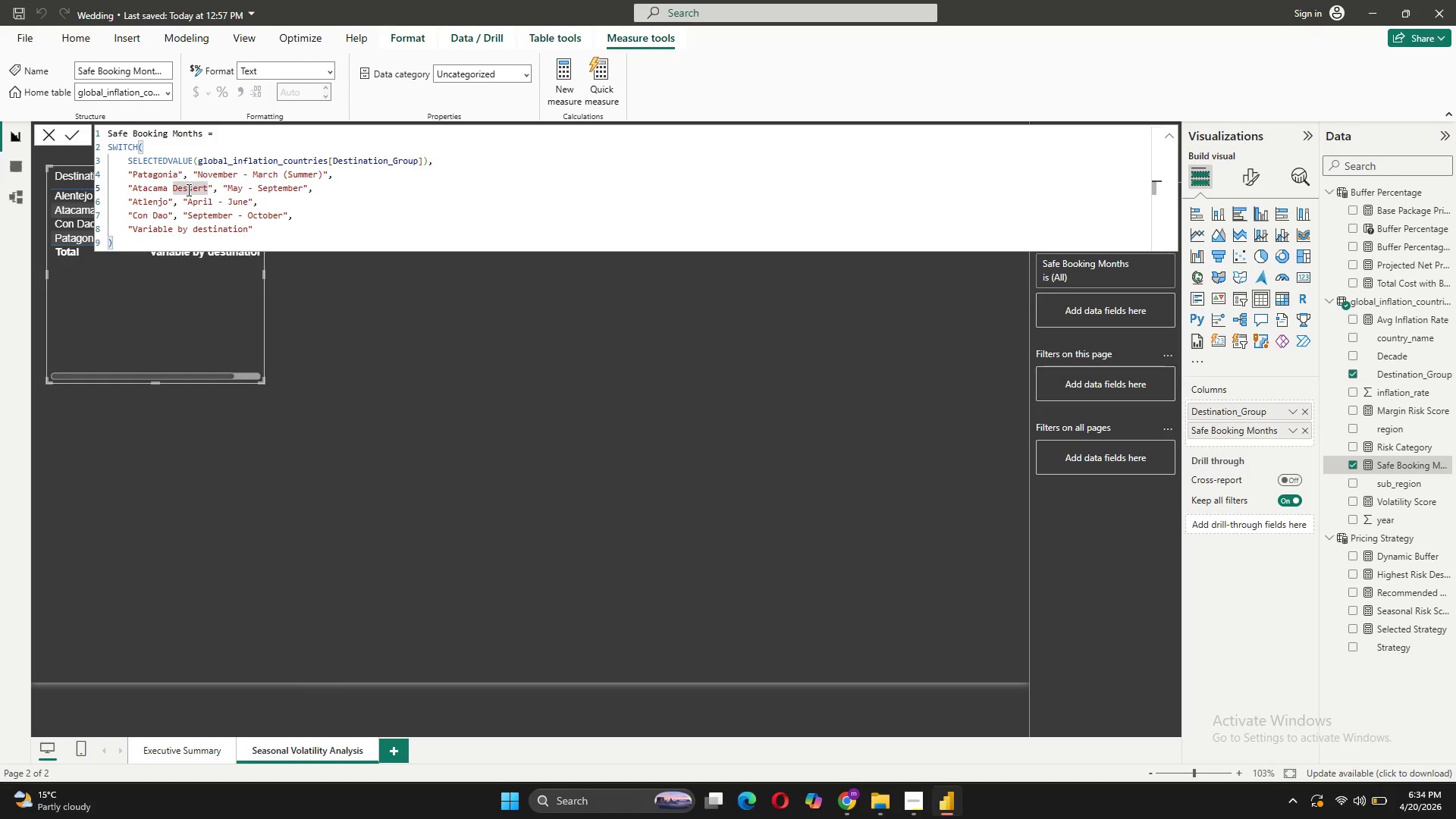 
key(Backspace)
 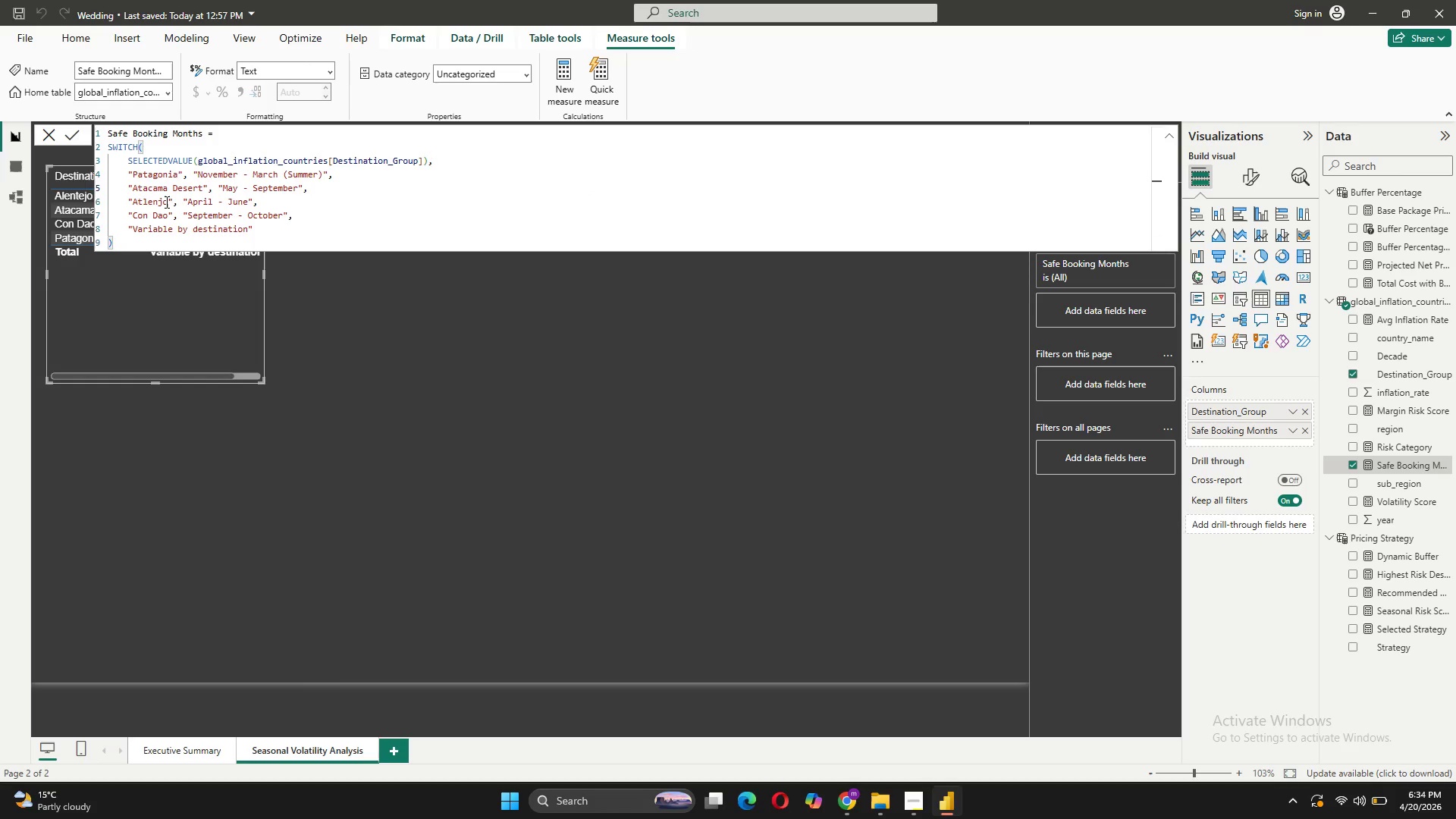 
wait(5.94)
 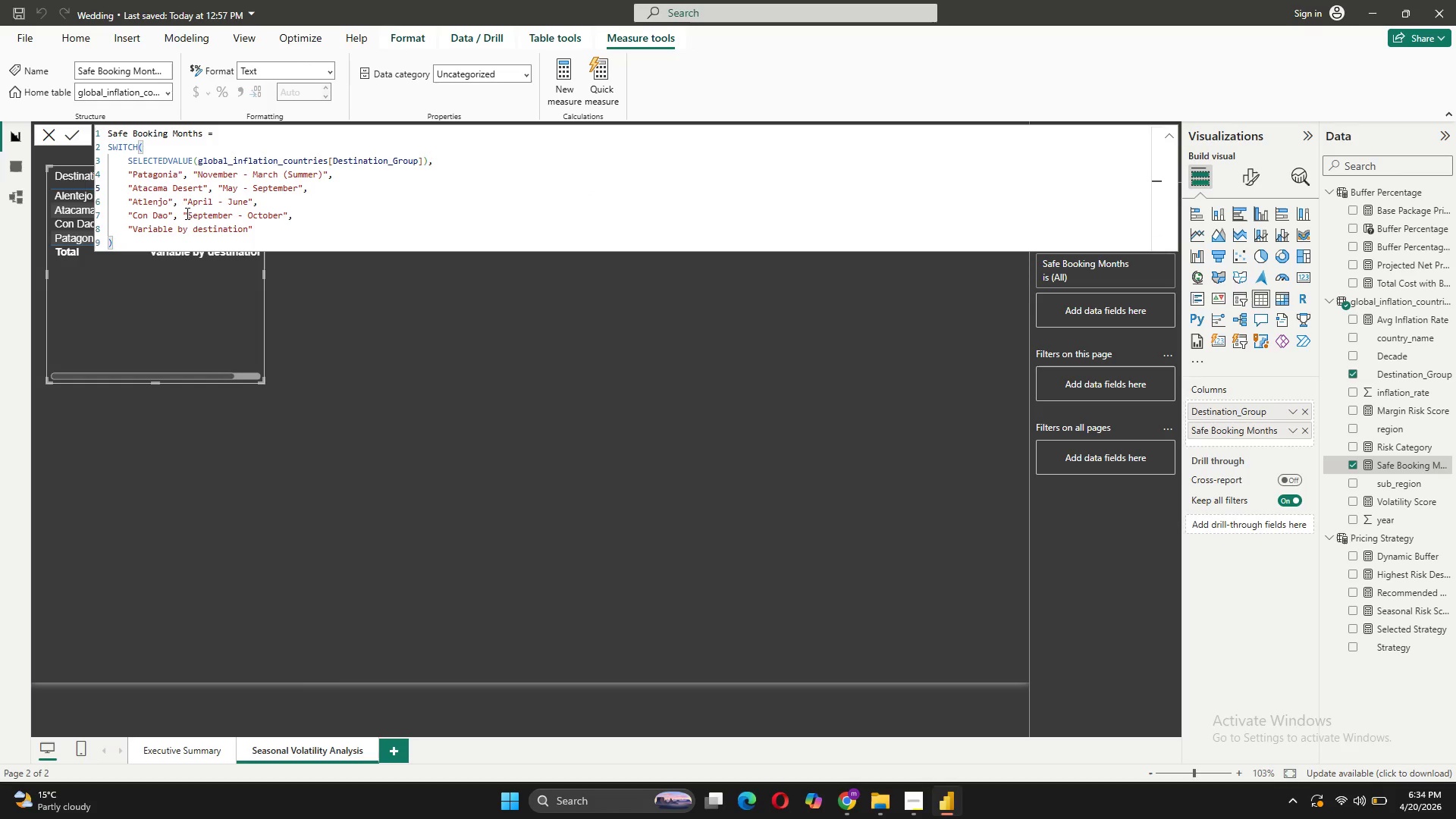 
left_click([143, 202])
 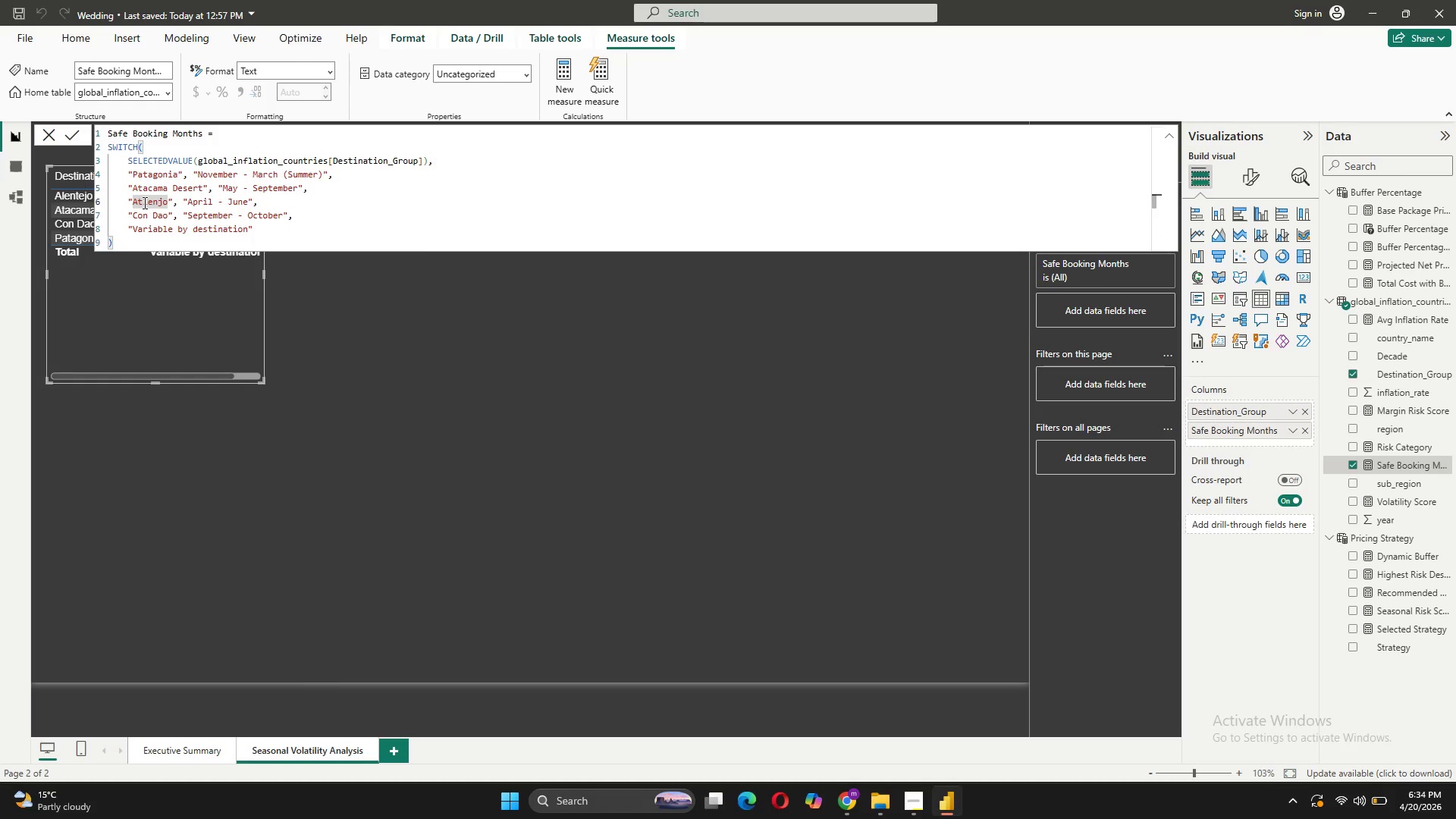 
key(Backspace)
 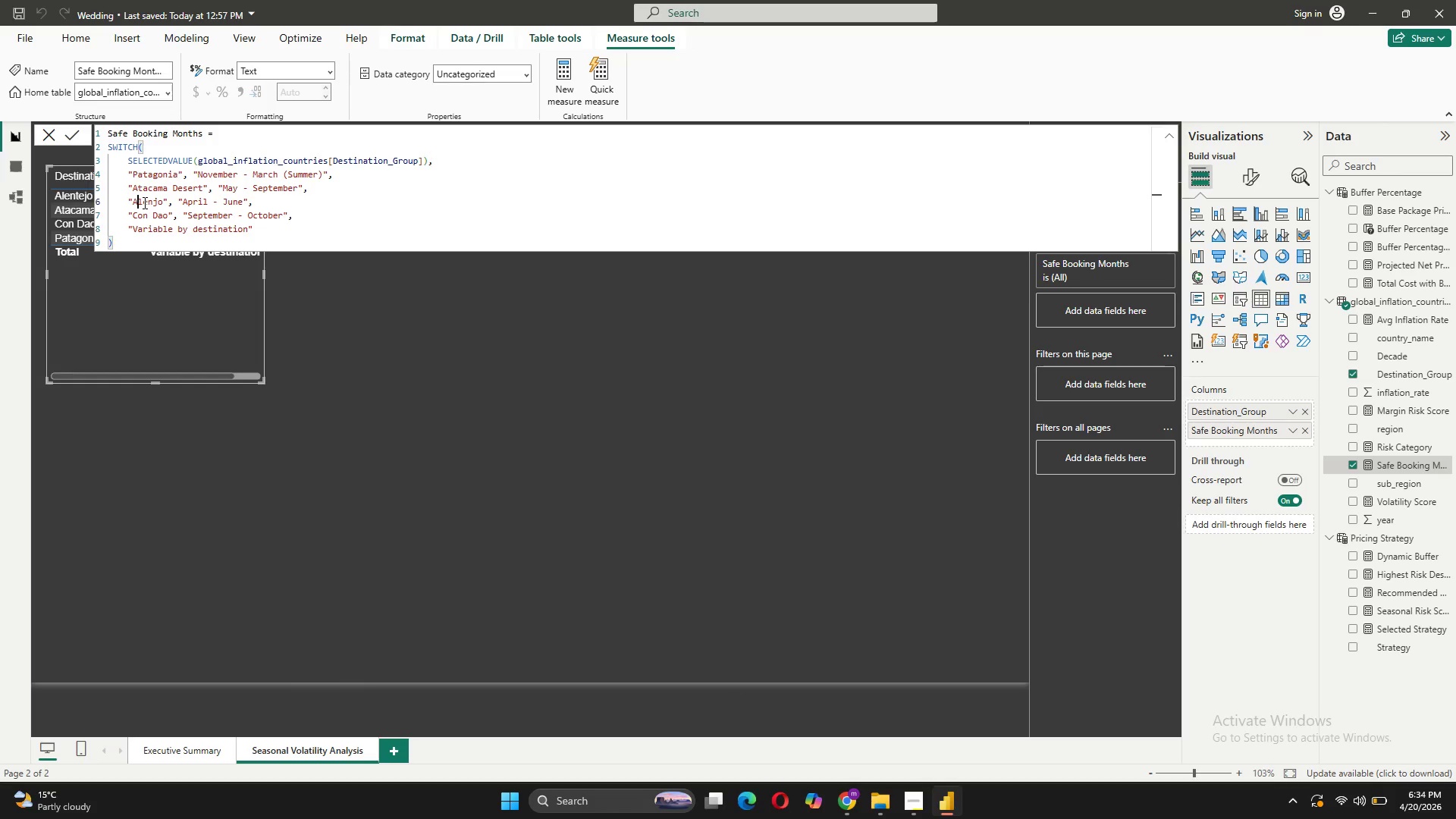 
key(End)
 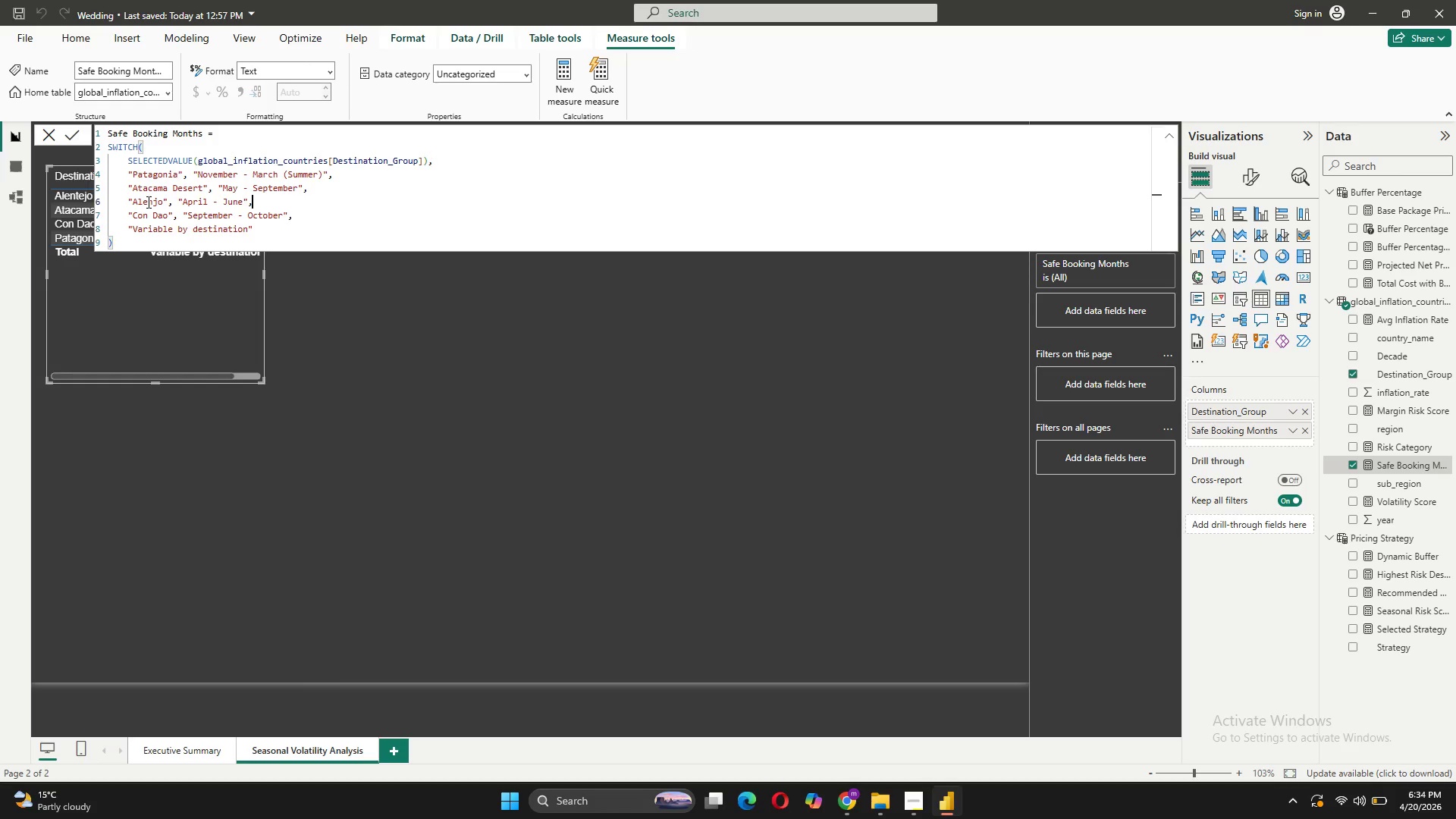 
left_click([149, 202])
 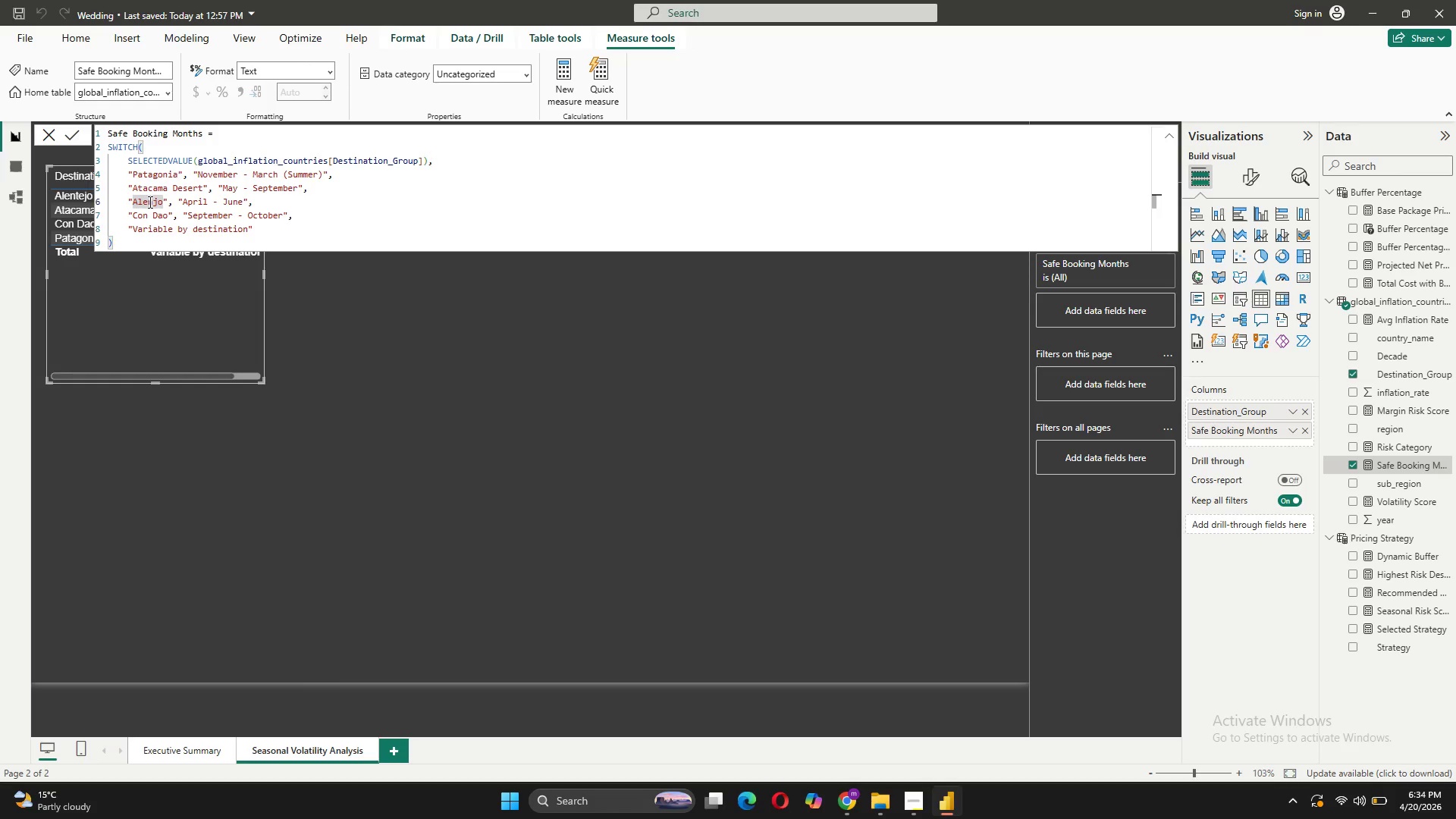 
key(ArrowRight)
 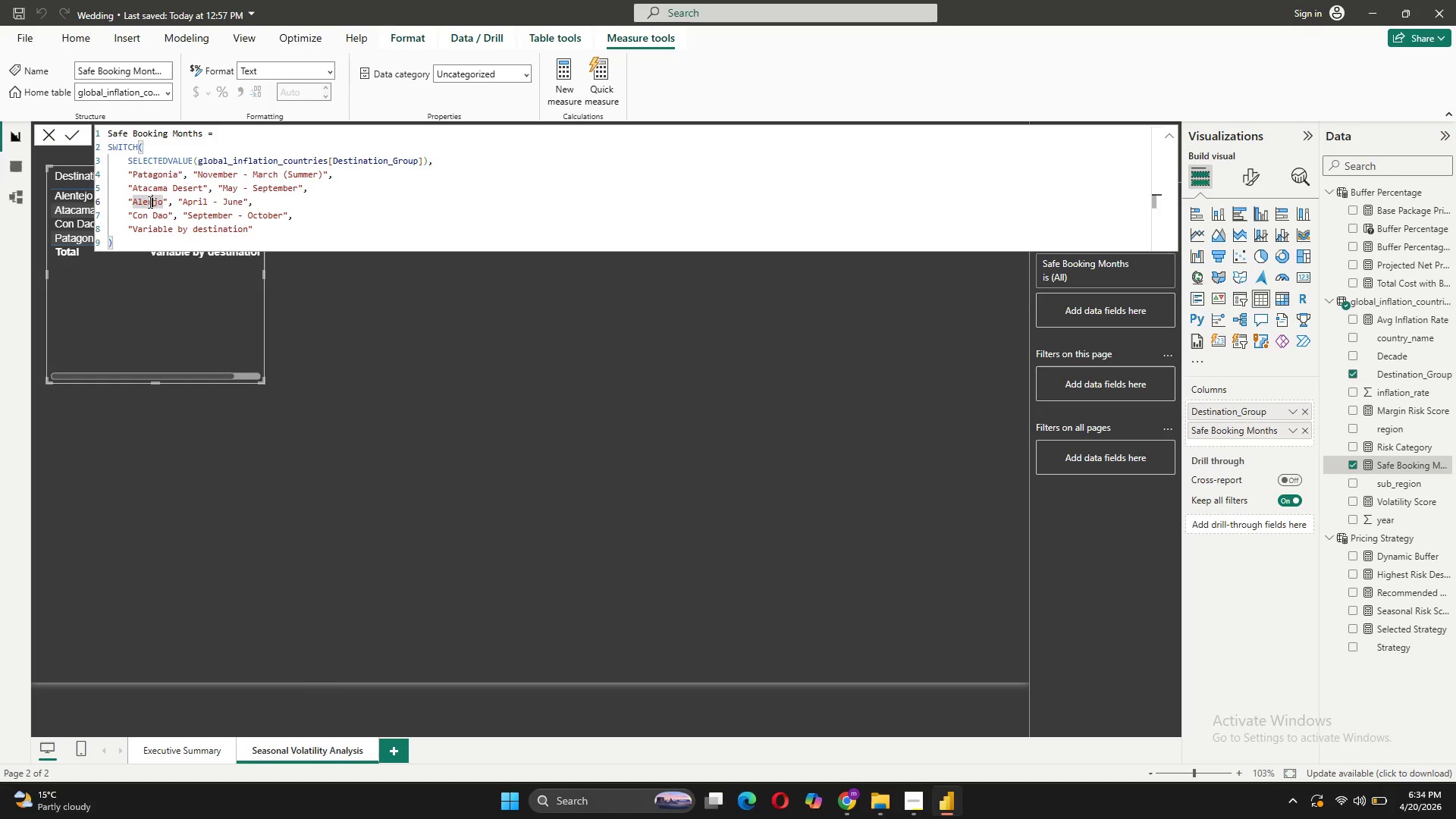 
type(te)
 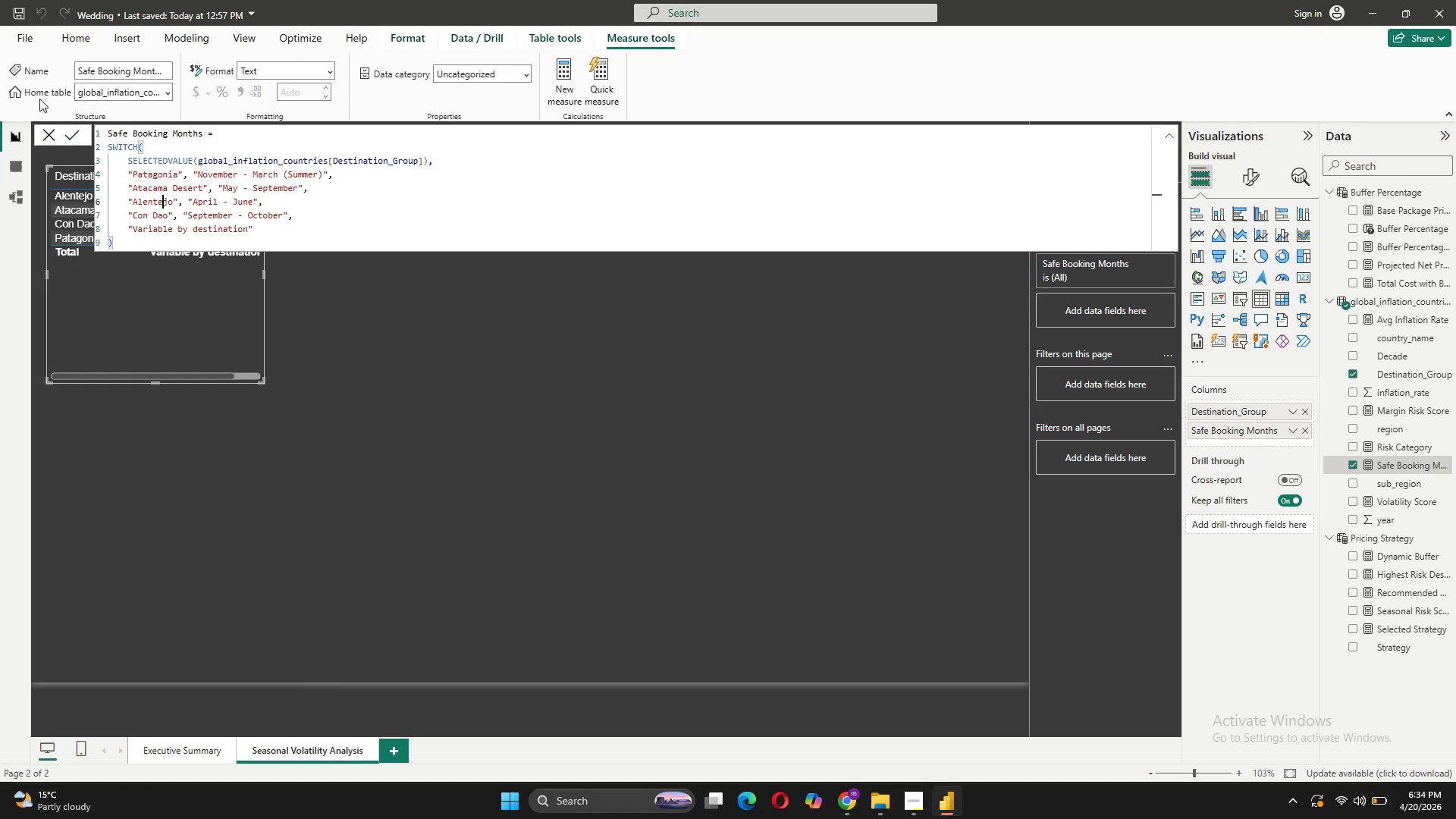 
left_click([80, 137])
 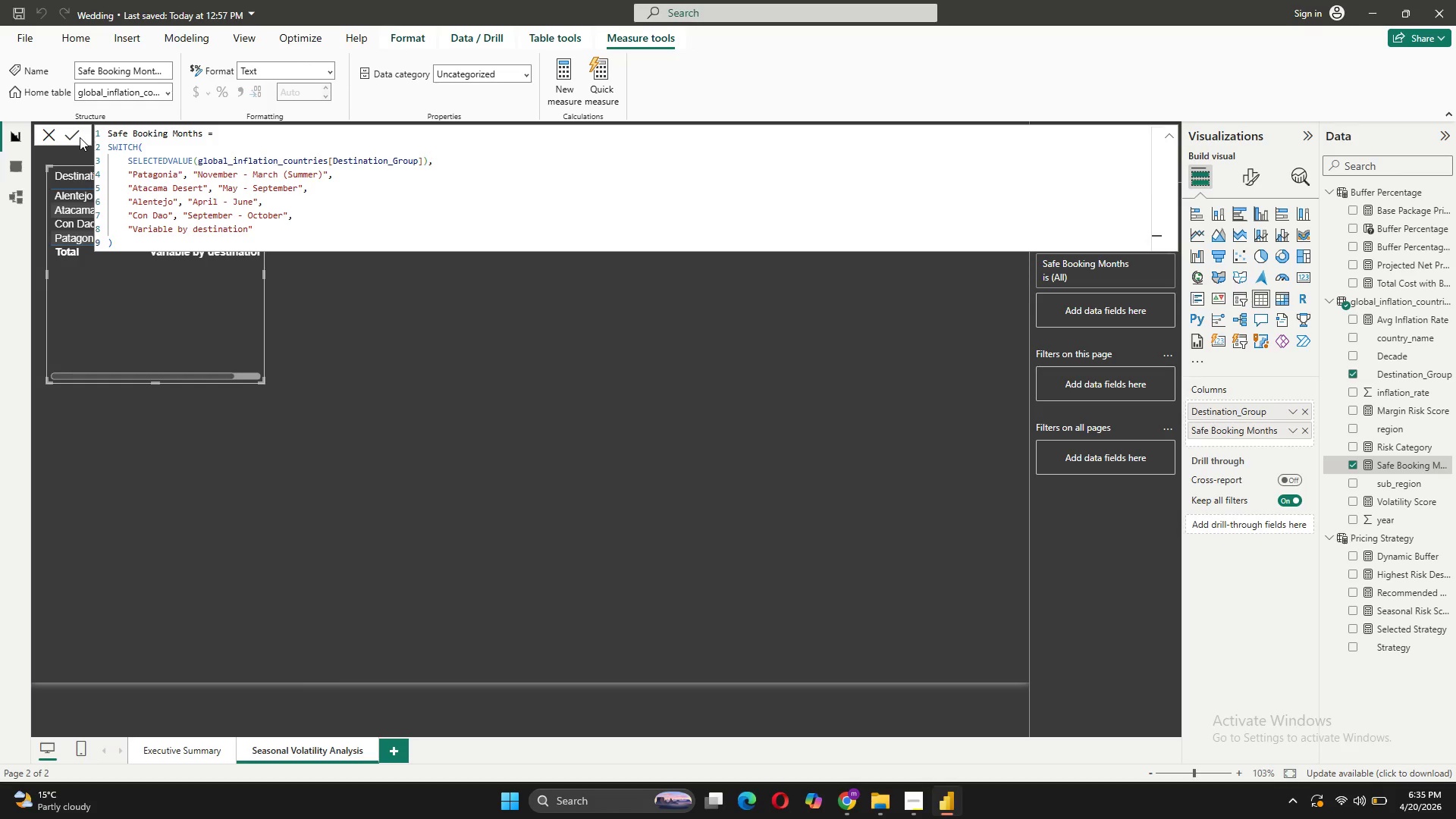 
left_click([50, 143])
 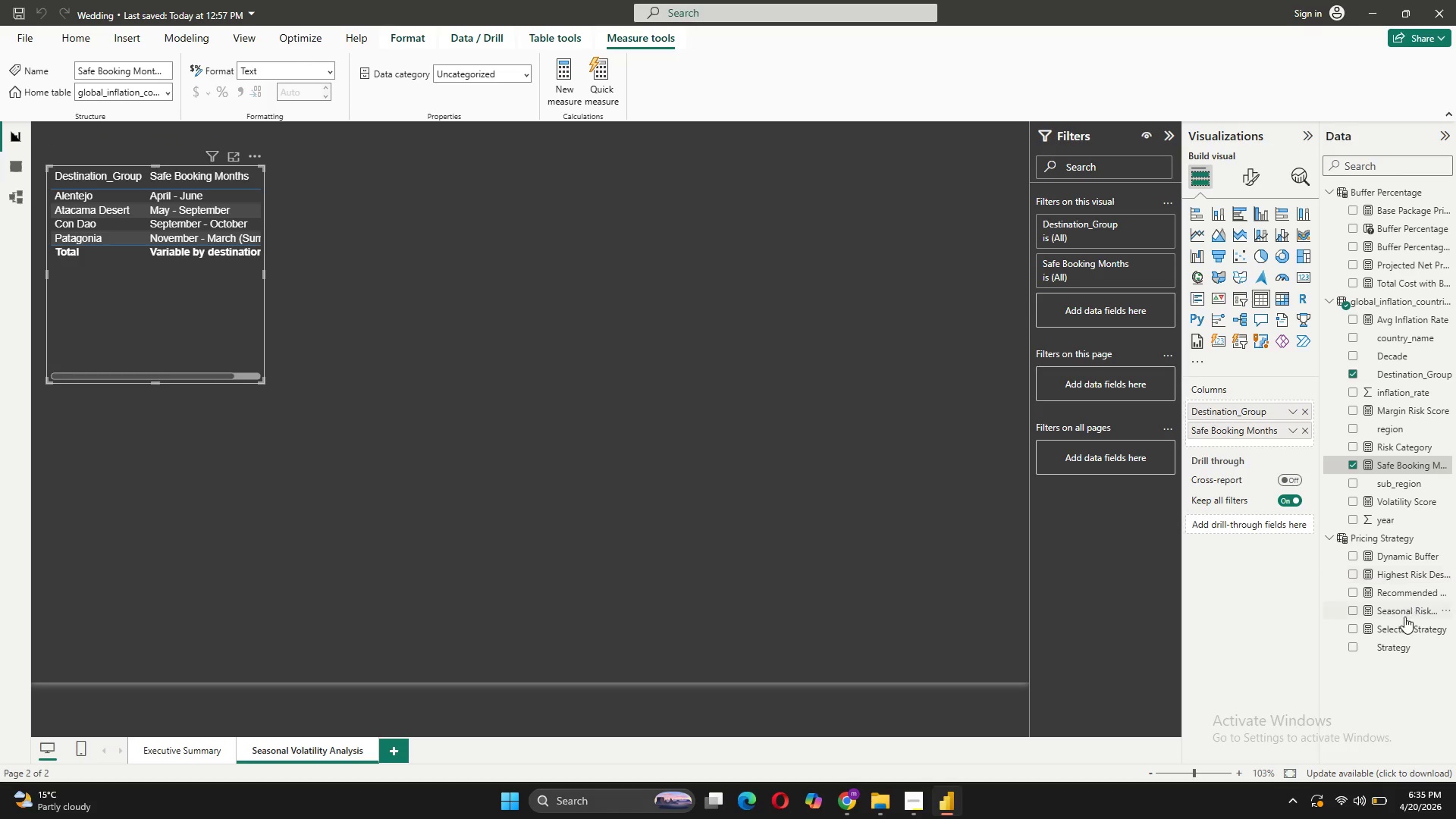 
wait(12.75)
 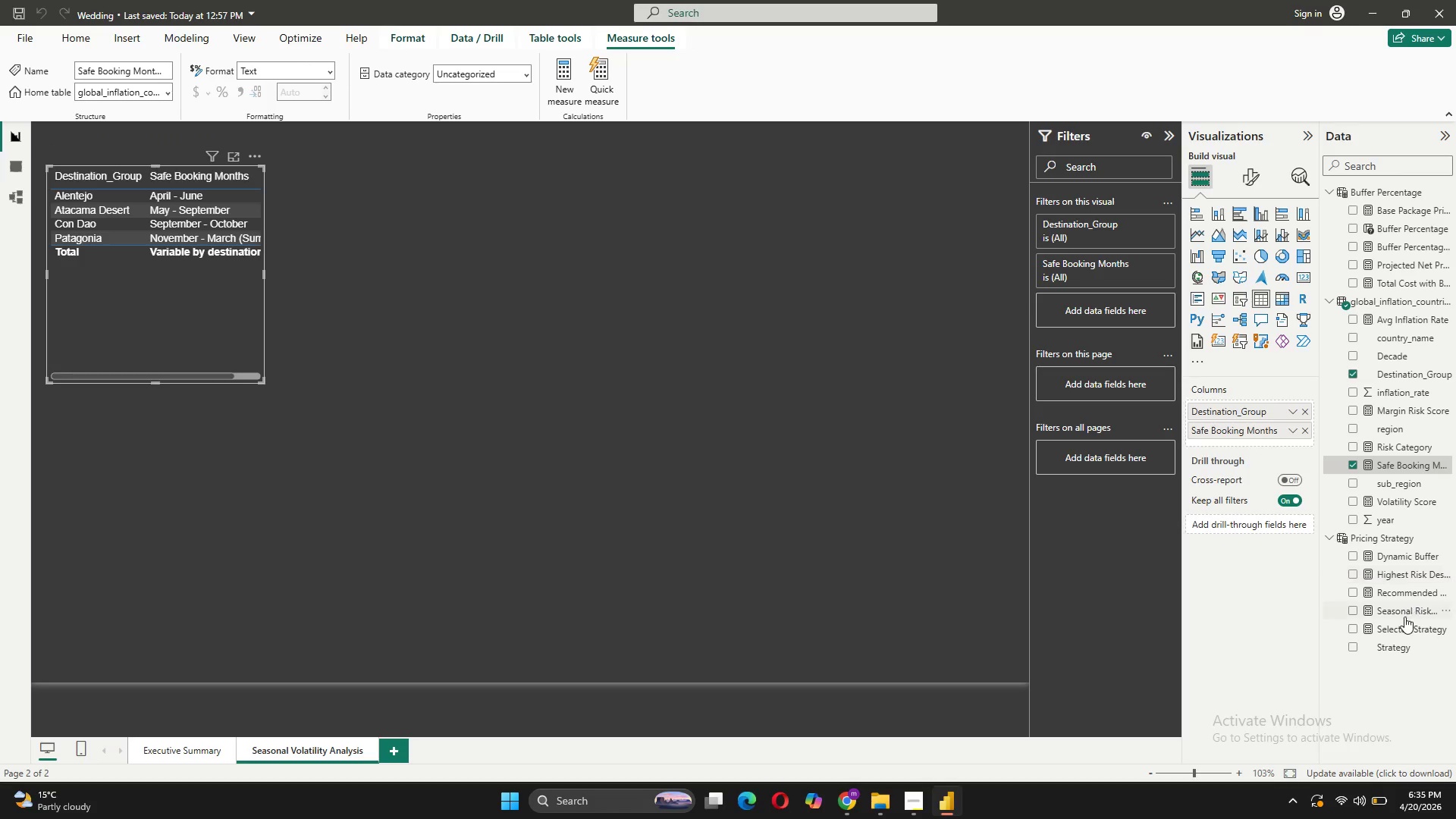 
left_click_drag(start_coordinate=[1364, 612], to_coordinate=[1230, 434])
 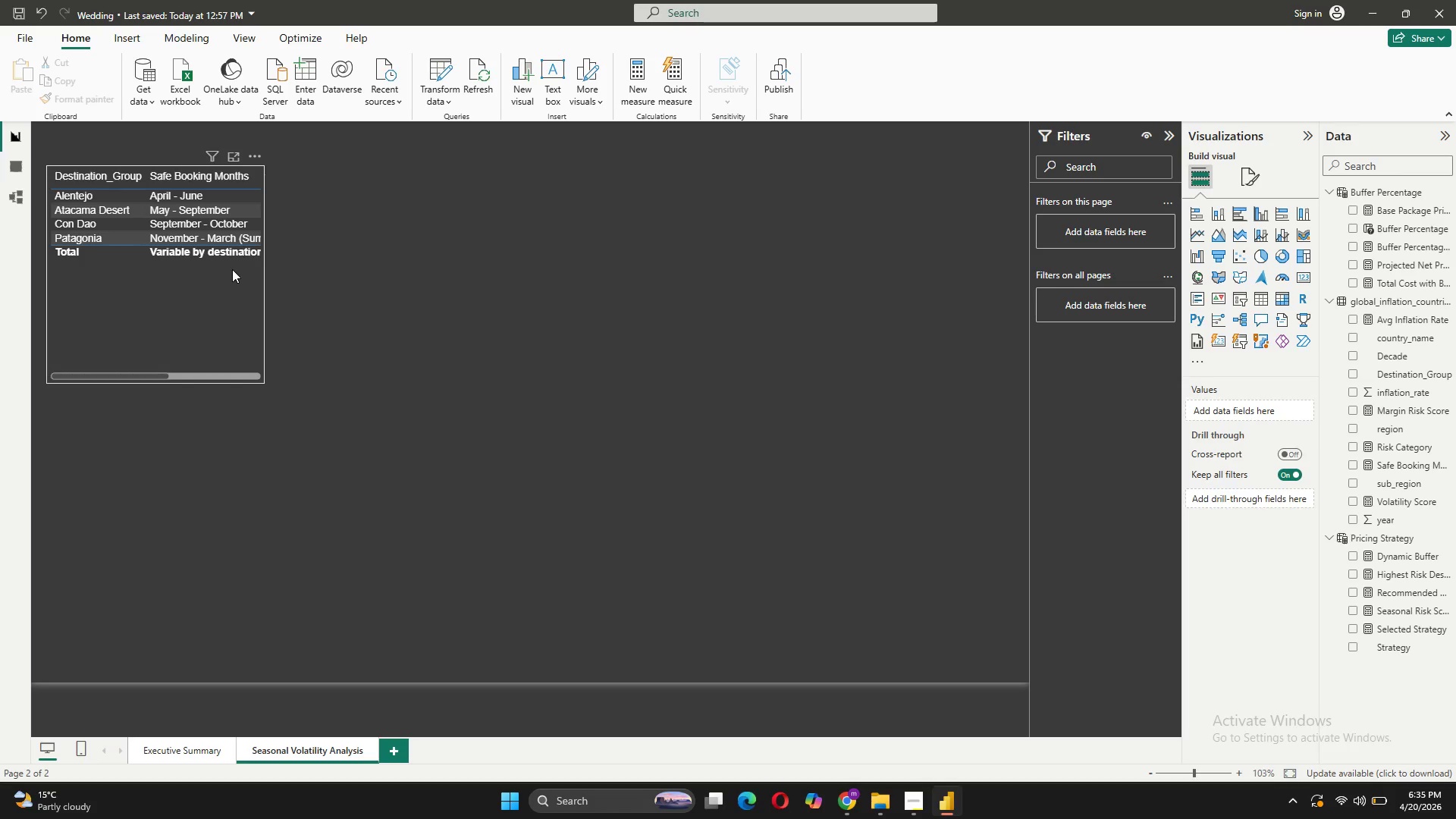 
wait(7.59)
 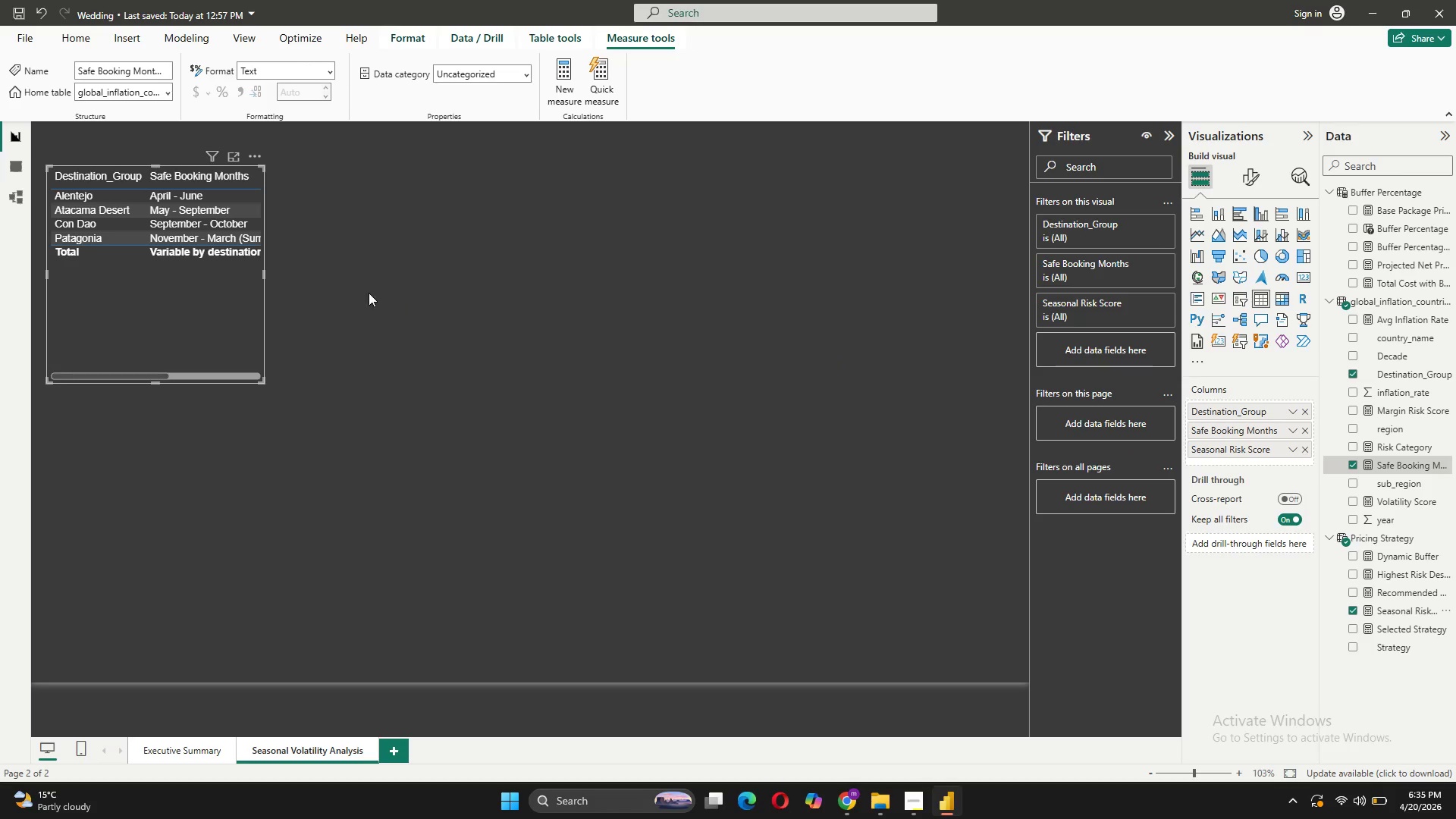 
left_click([221, 298])
 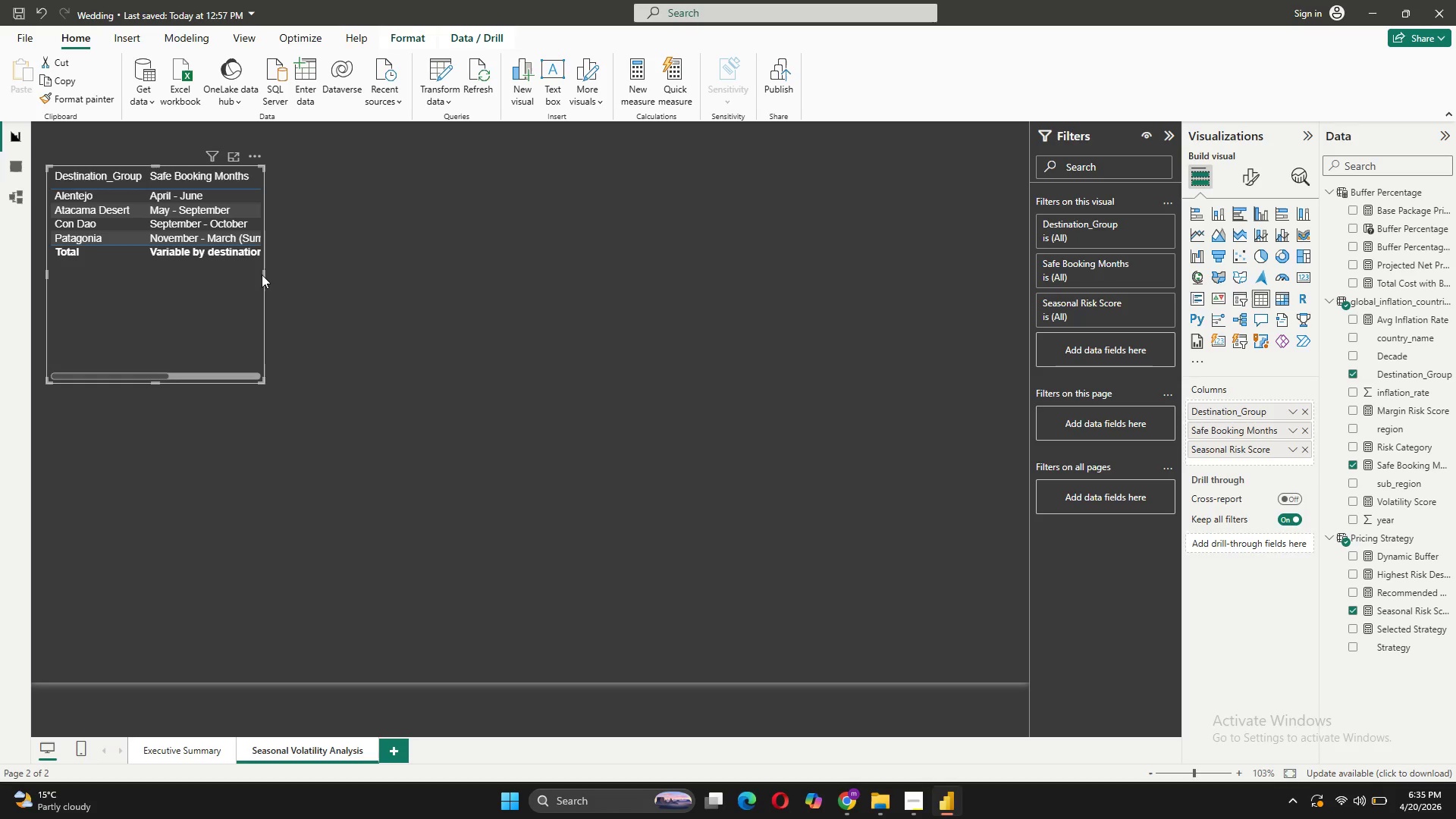 
left_click_drag(start_coordinate=[263, 273], to_coordinate=[430, 259])
 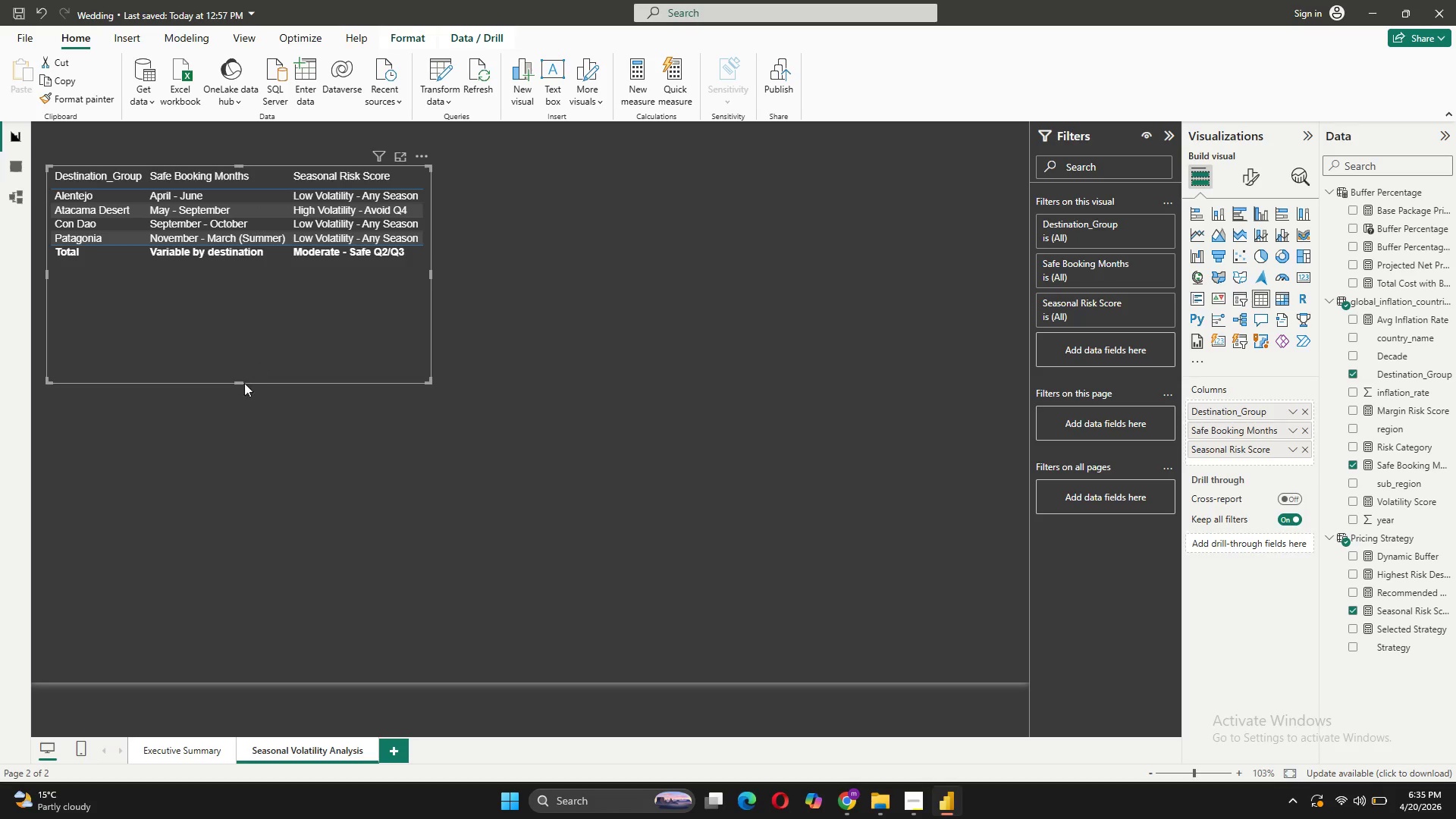 
left_click_drag(start_coordinate=[240, 382], to_coordinate=[265, 278])
 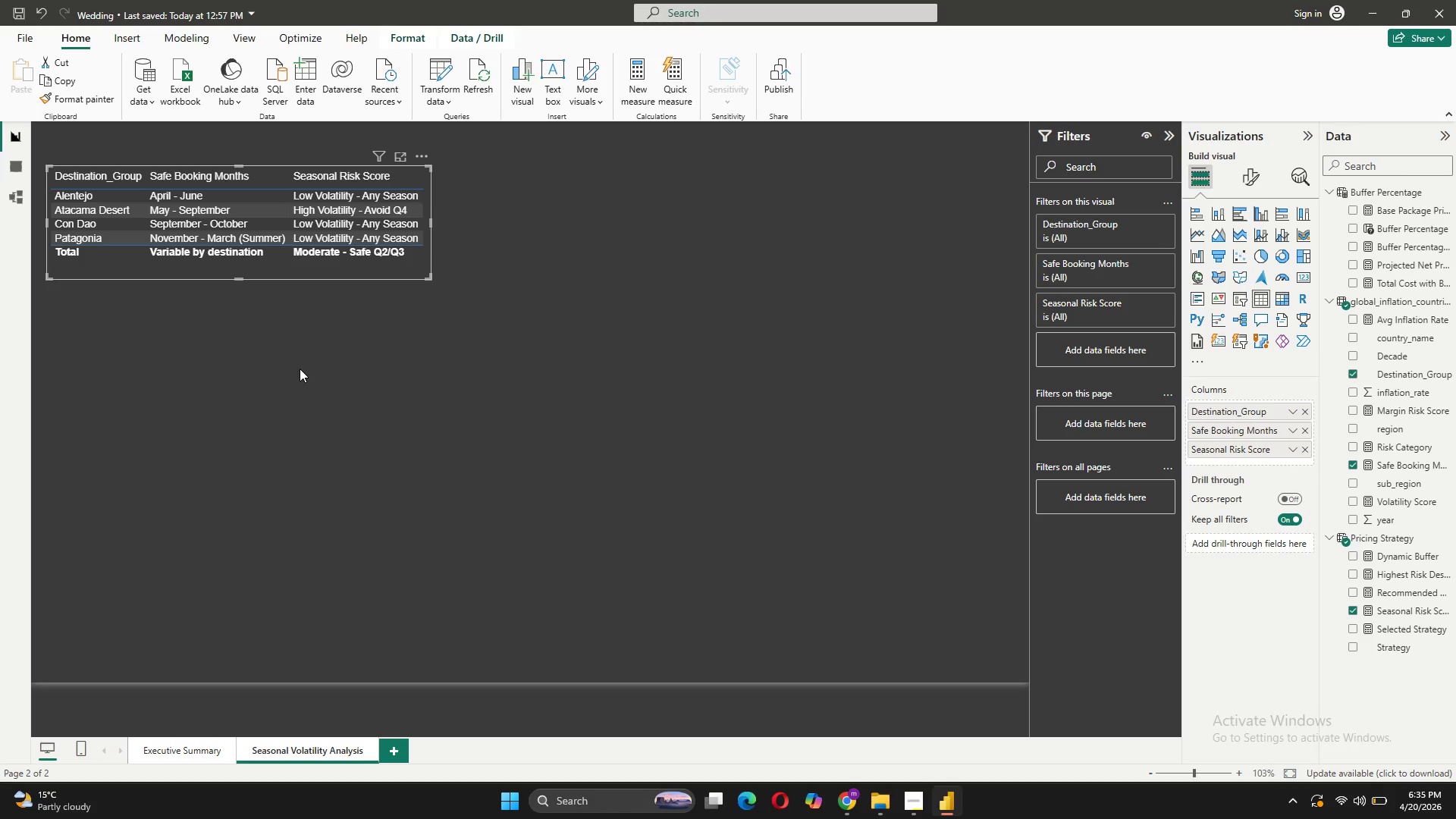 
left_click([300, 369])
 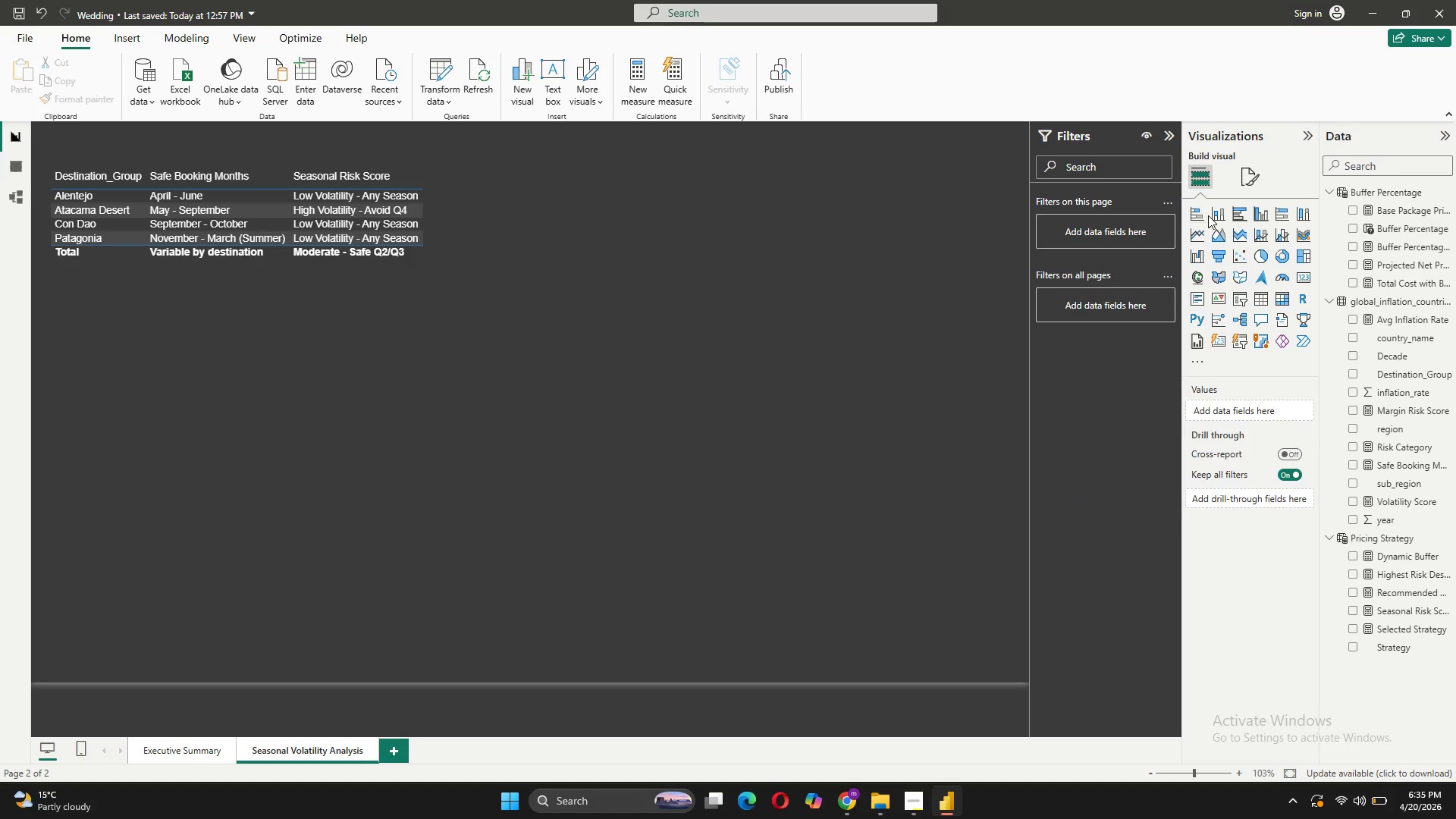 
wait(5.39)
 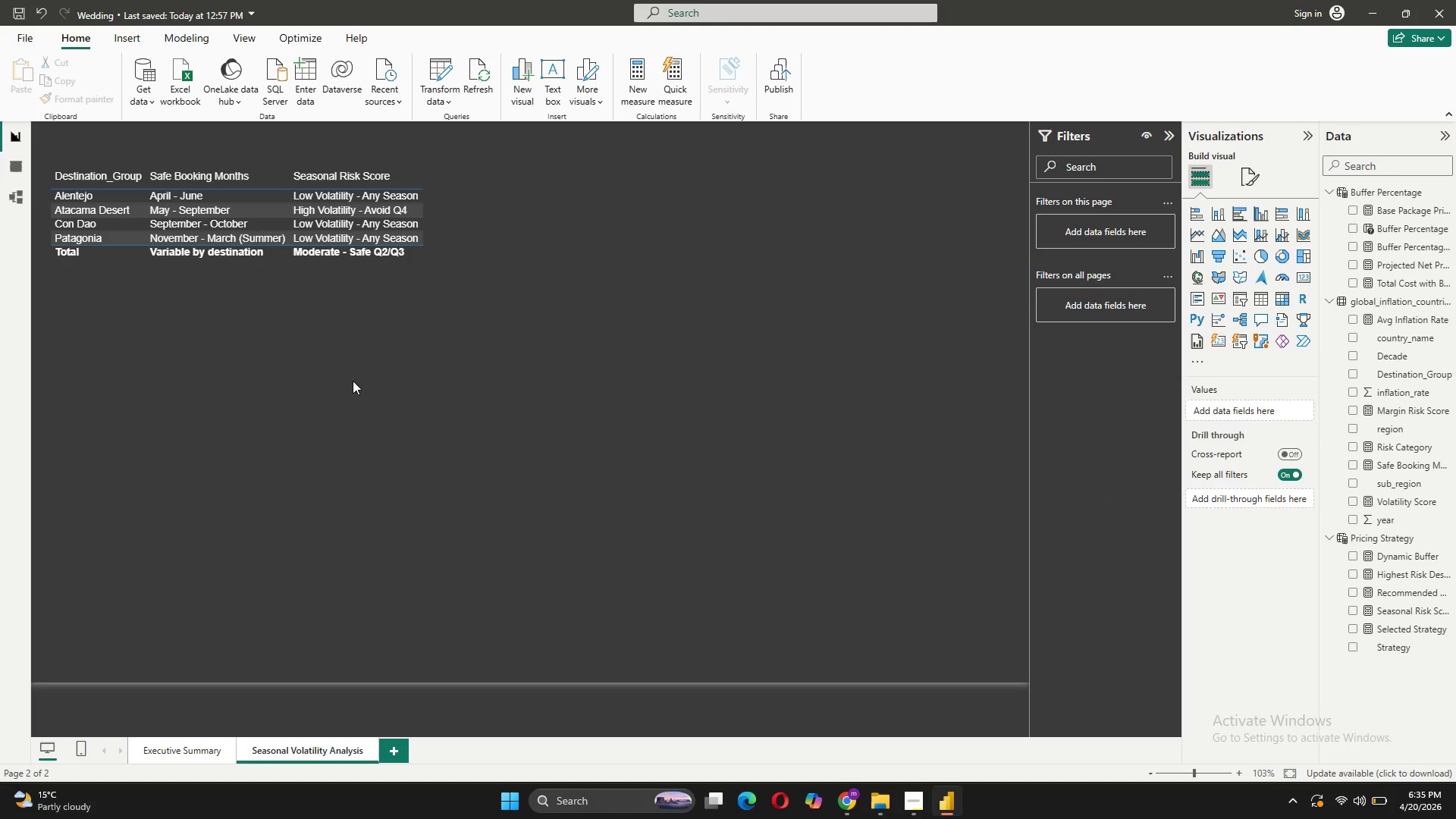 
left_click([1221, 209])
 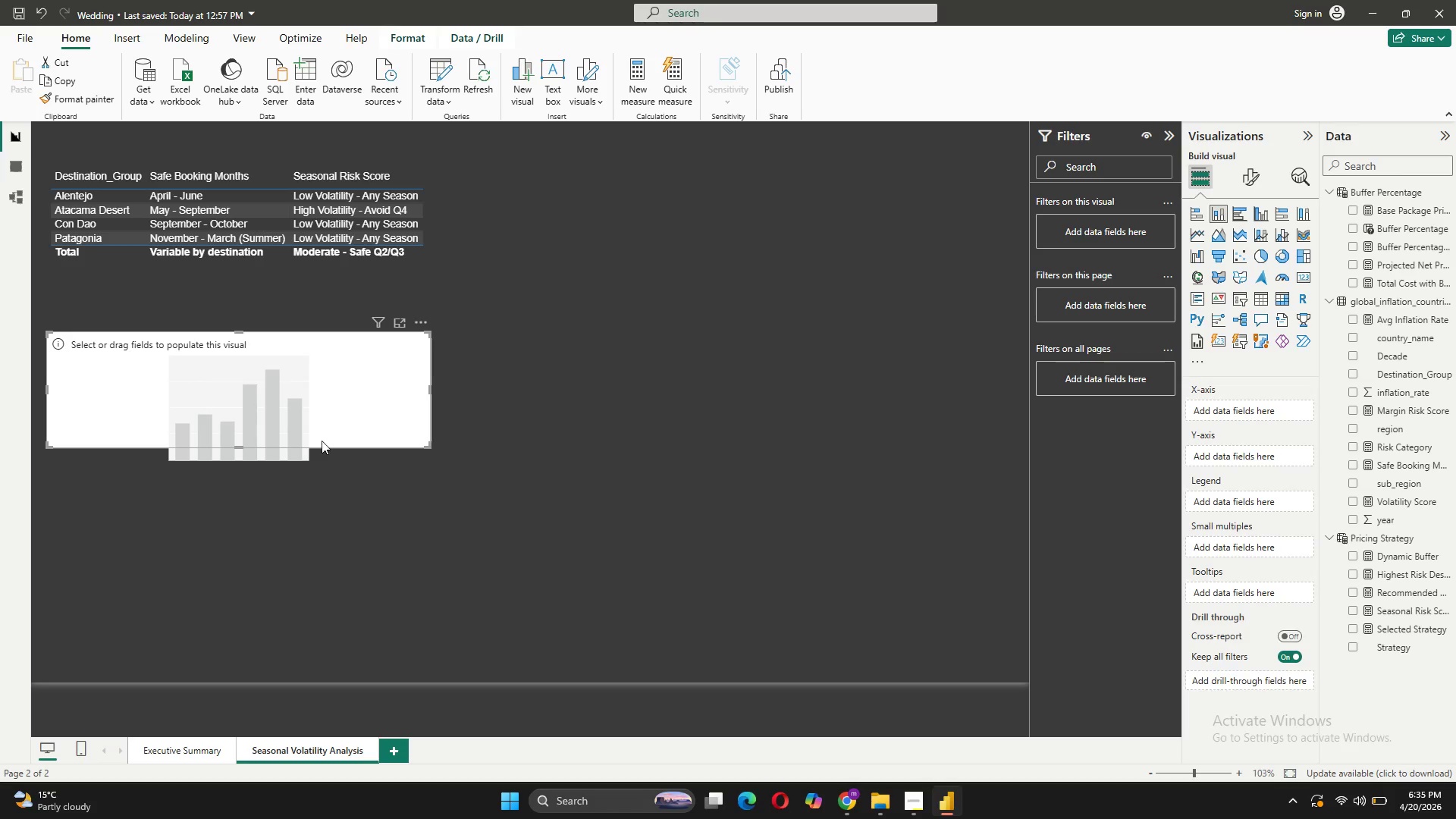 
wait(5.88)
 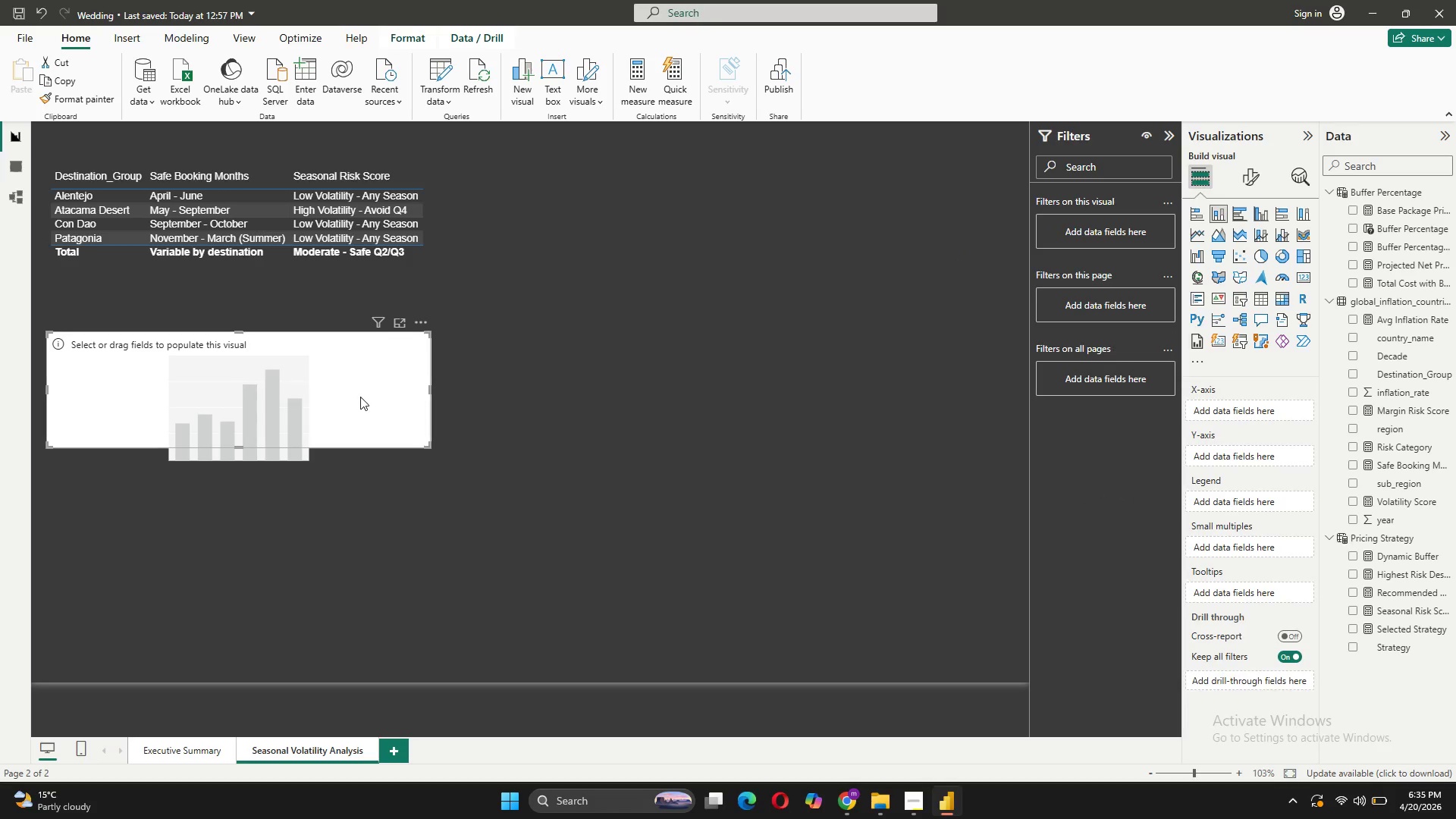 
left_click([247, 441])
 